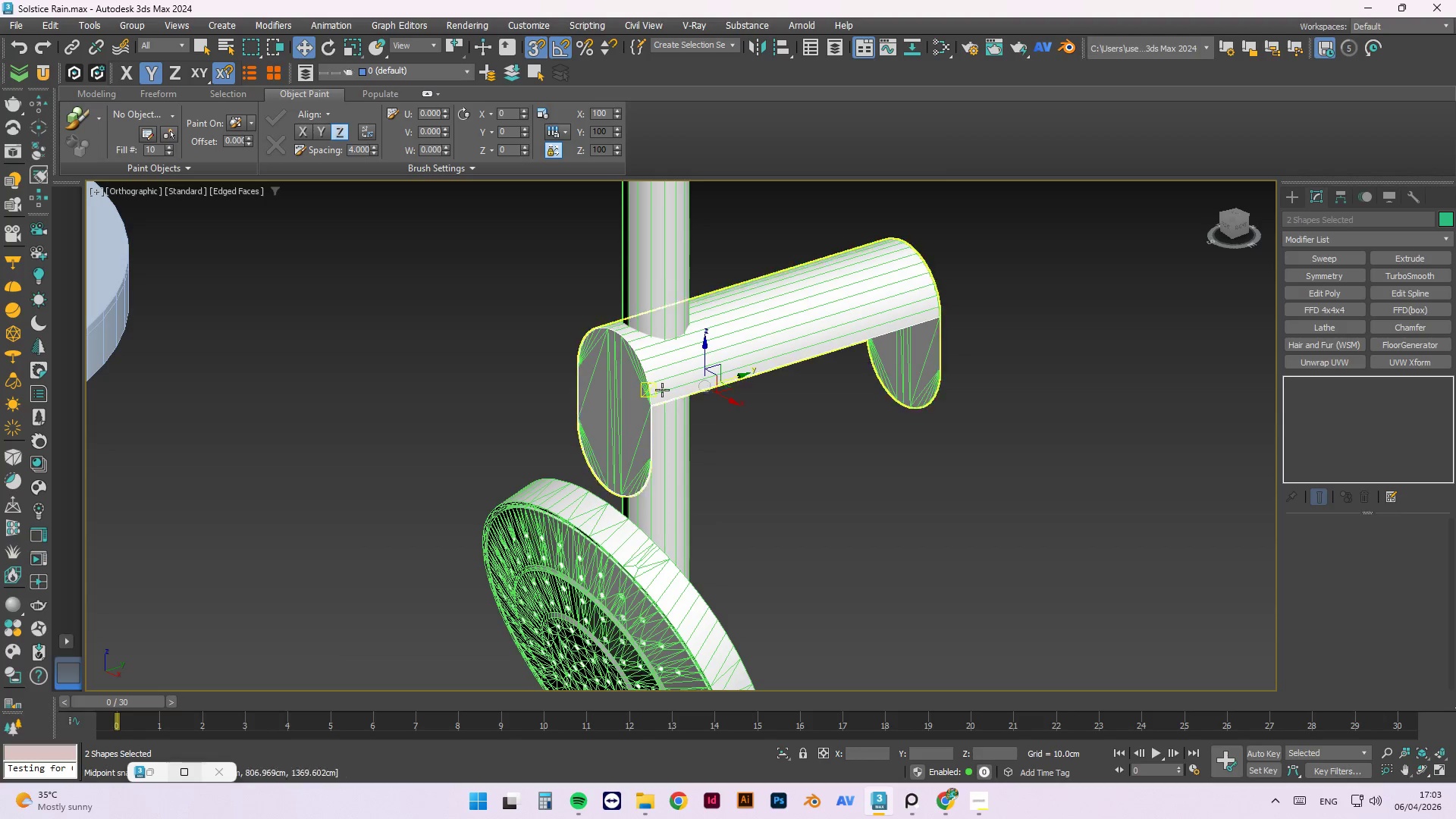 
key(Control+ControlLeft)
 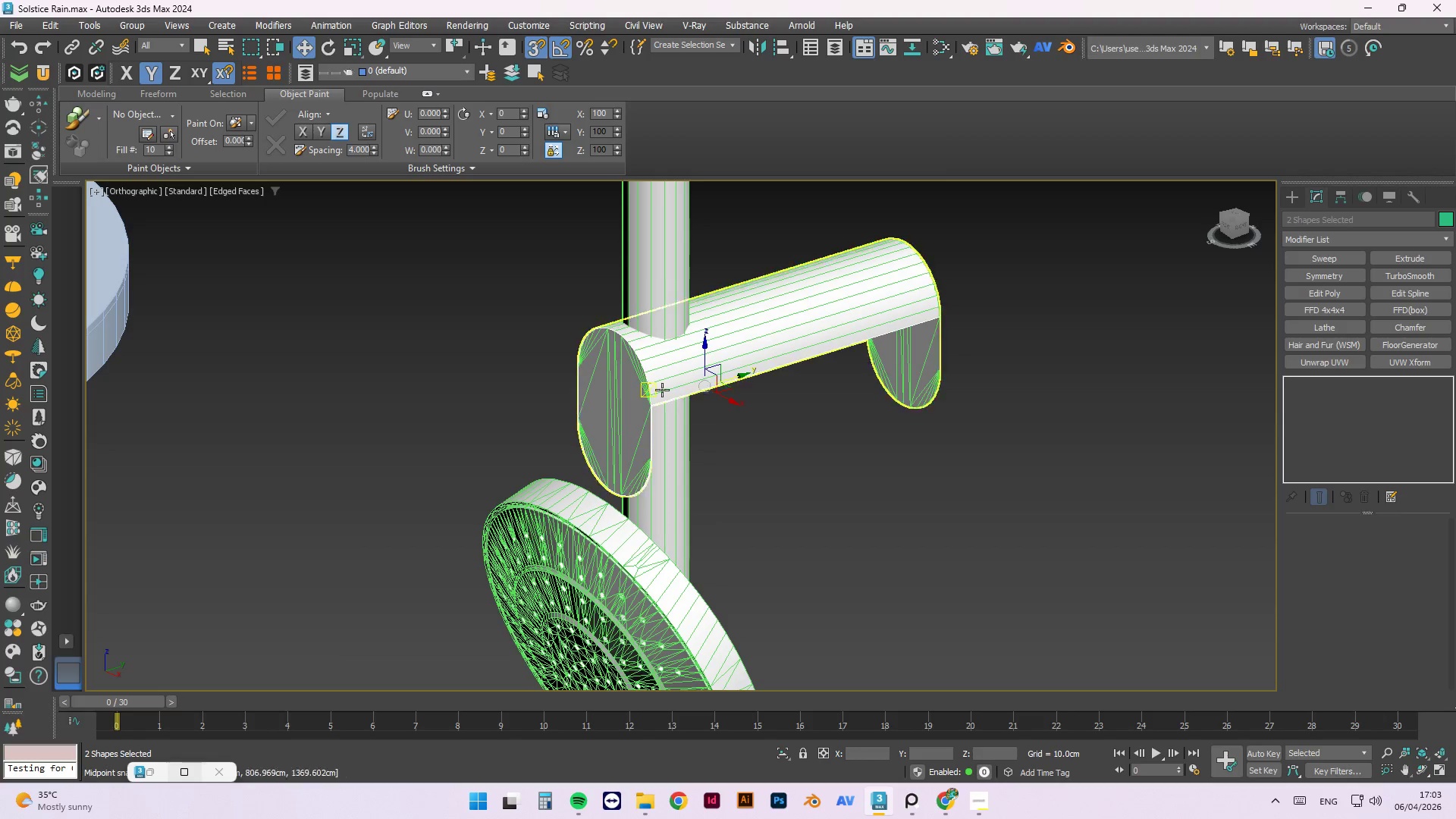 
key(Control+ControlLeft)
 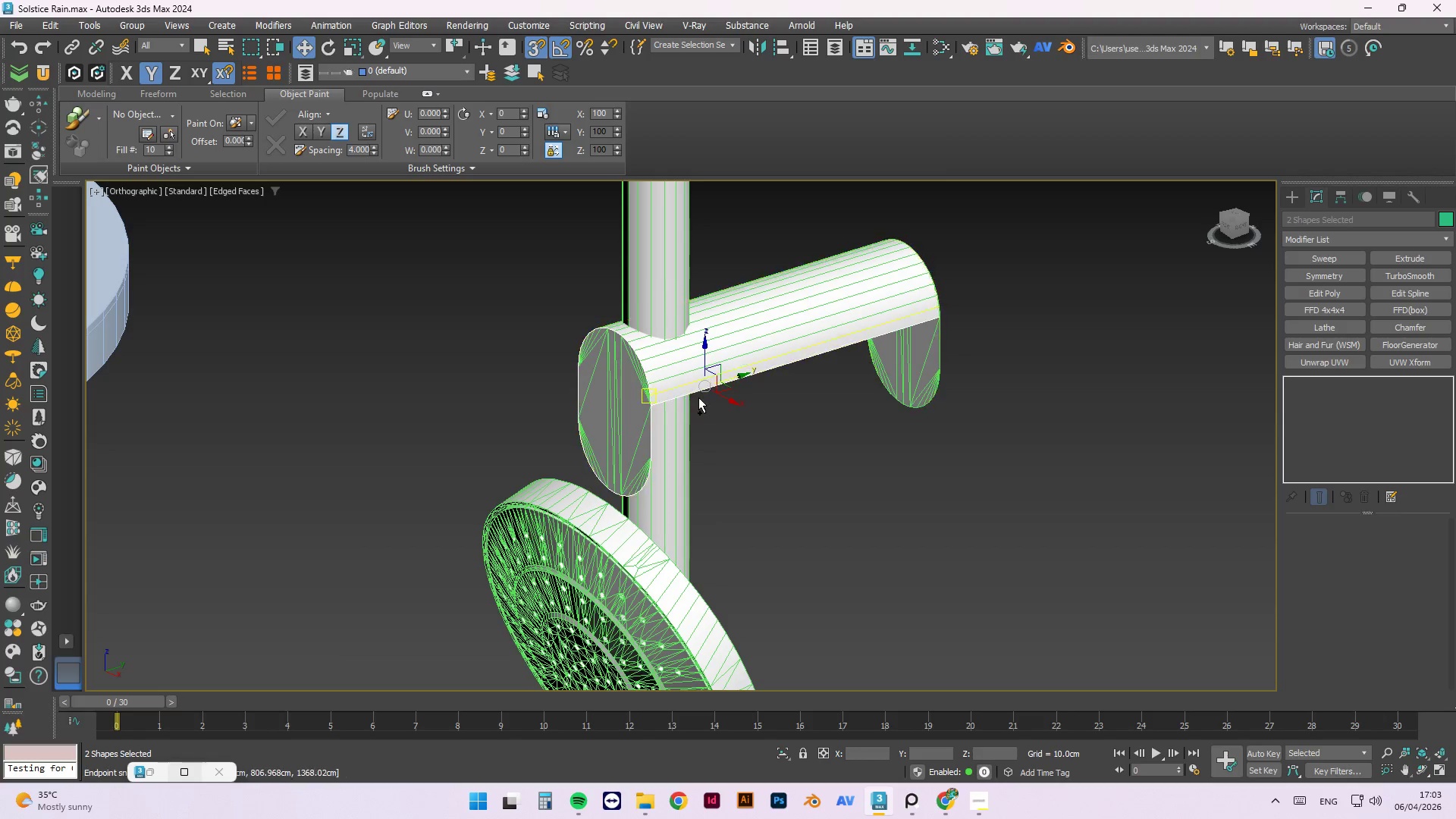 
key(Control+ControlLeft)
 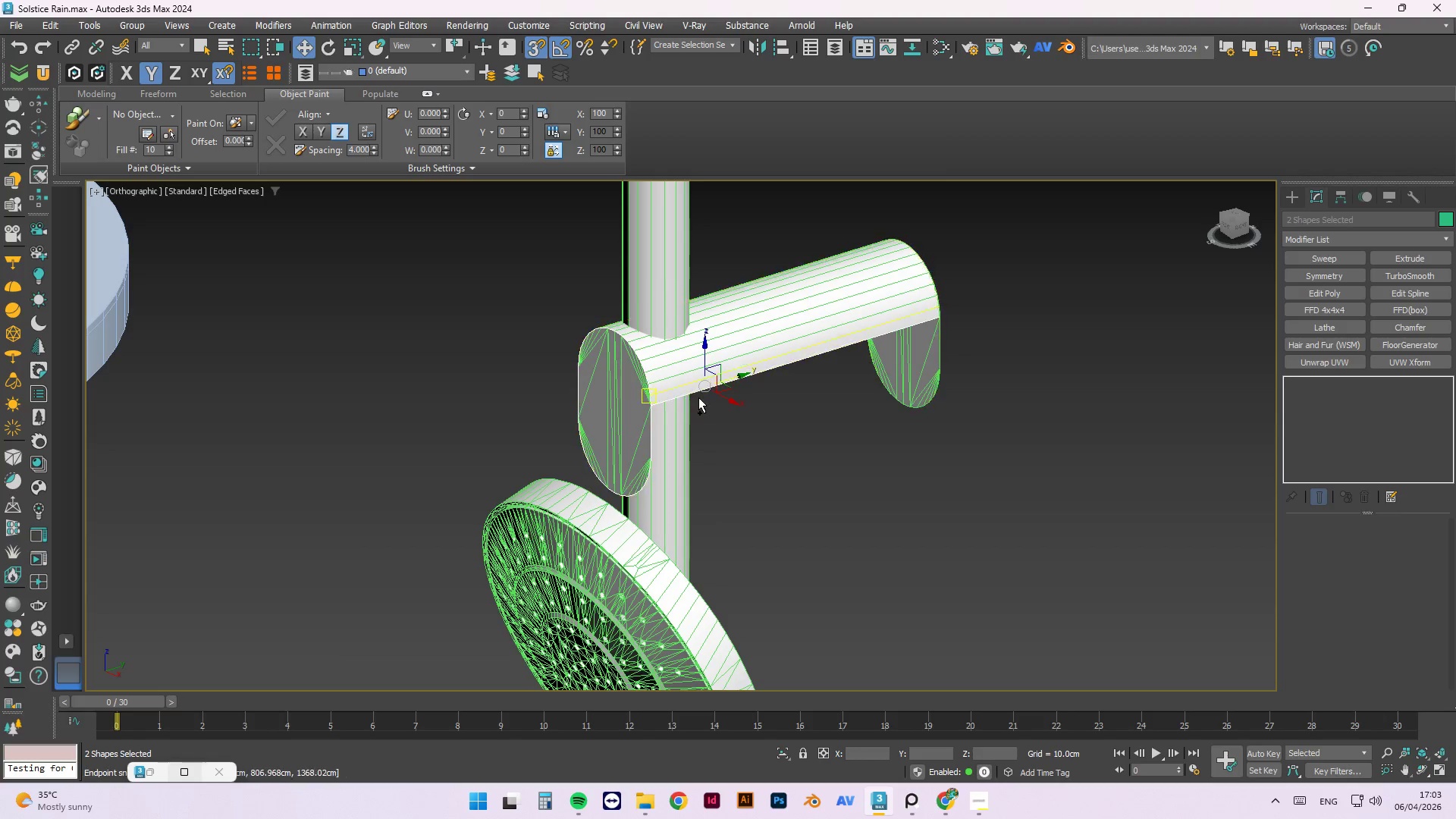 
key(Control+ControlLeft)
 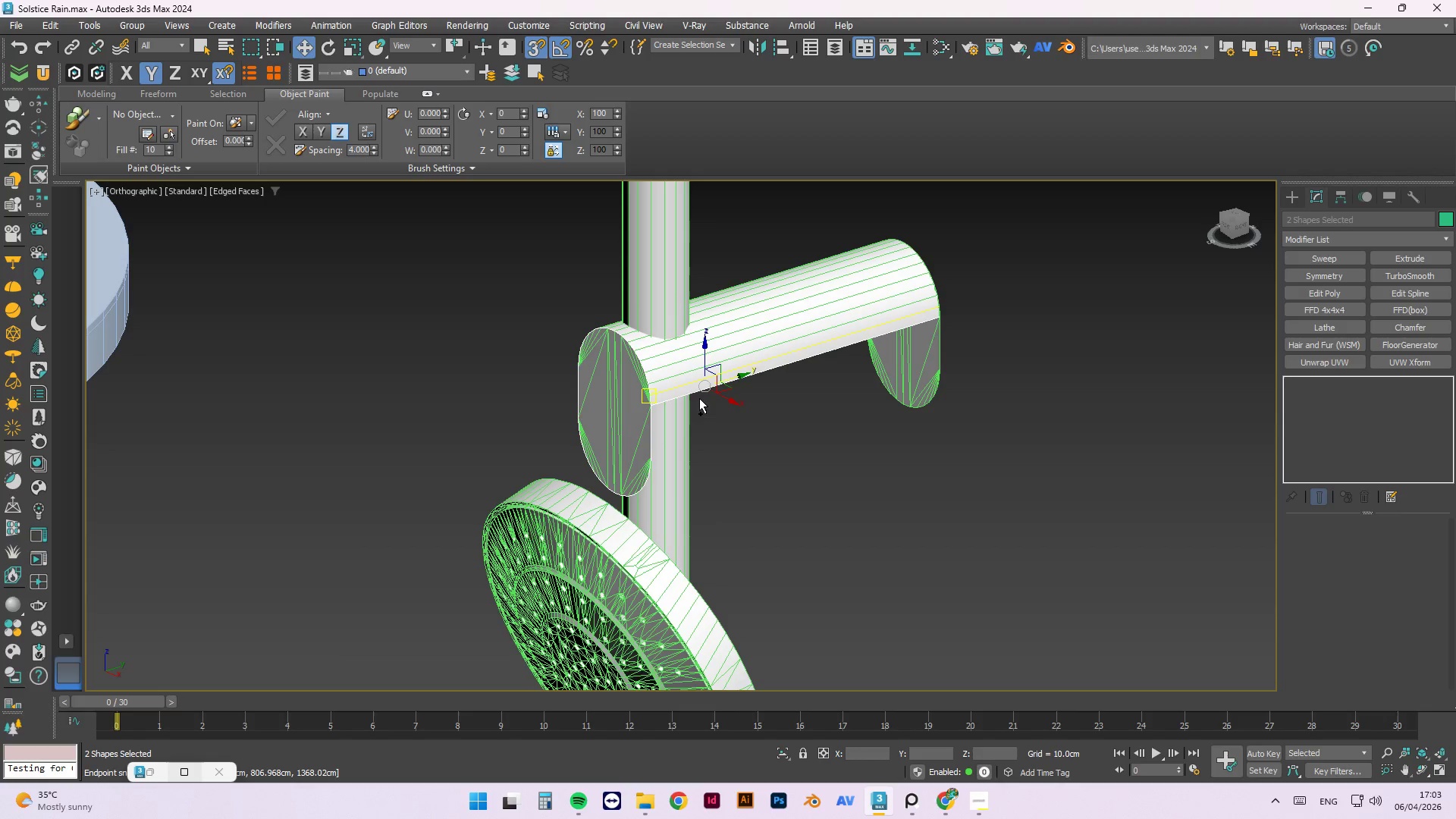 
key(Control+ControlLeft)
 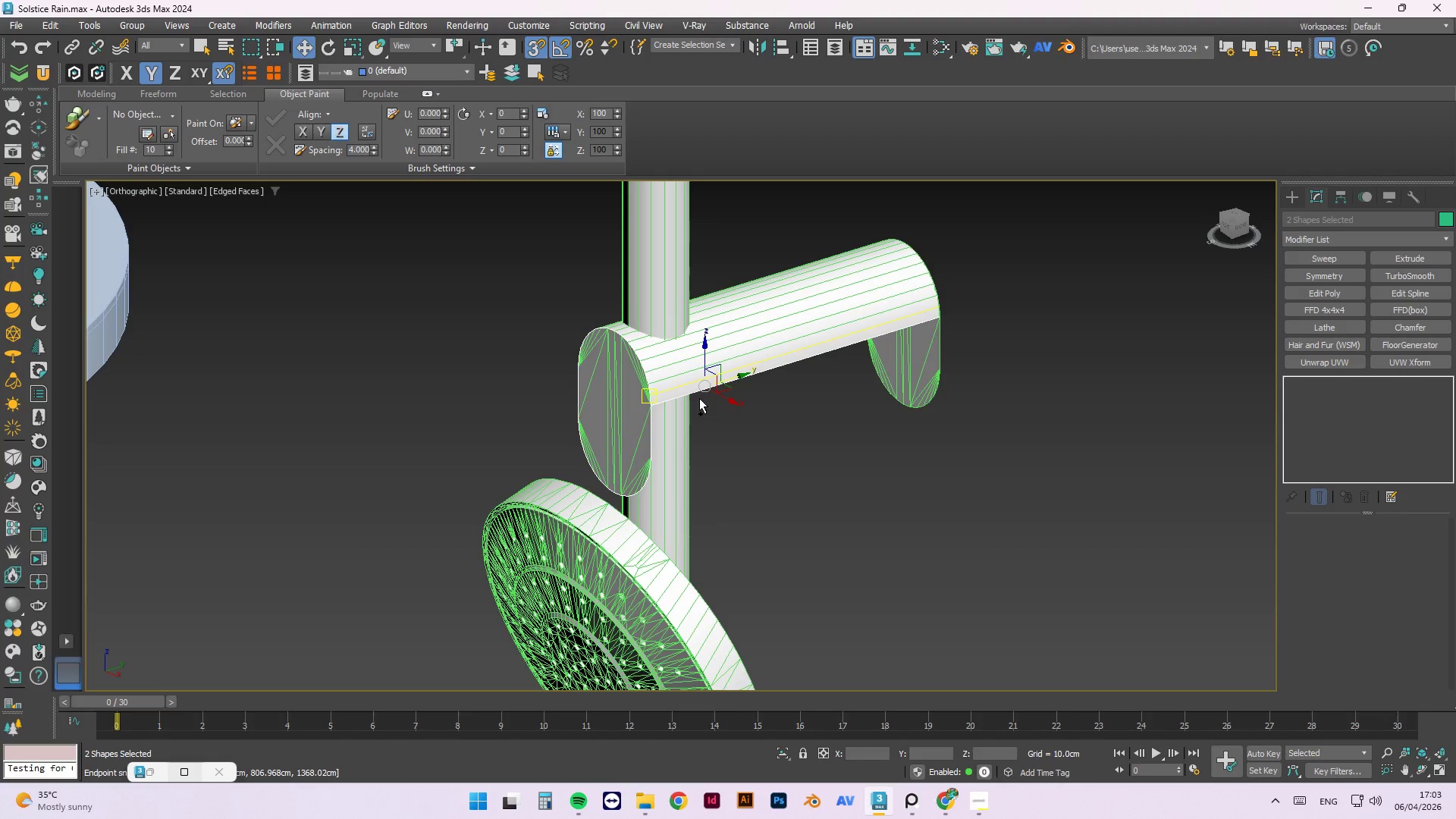 
key(Control+ControlLeft)
 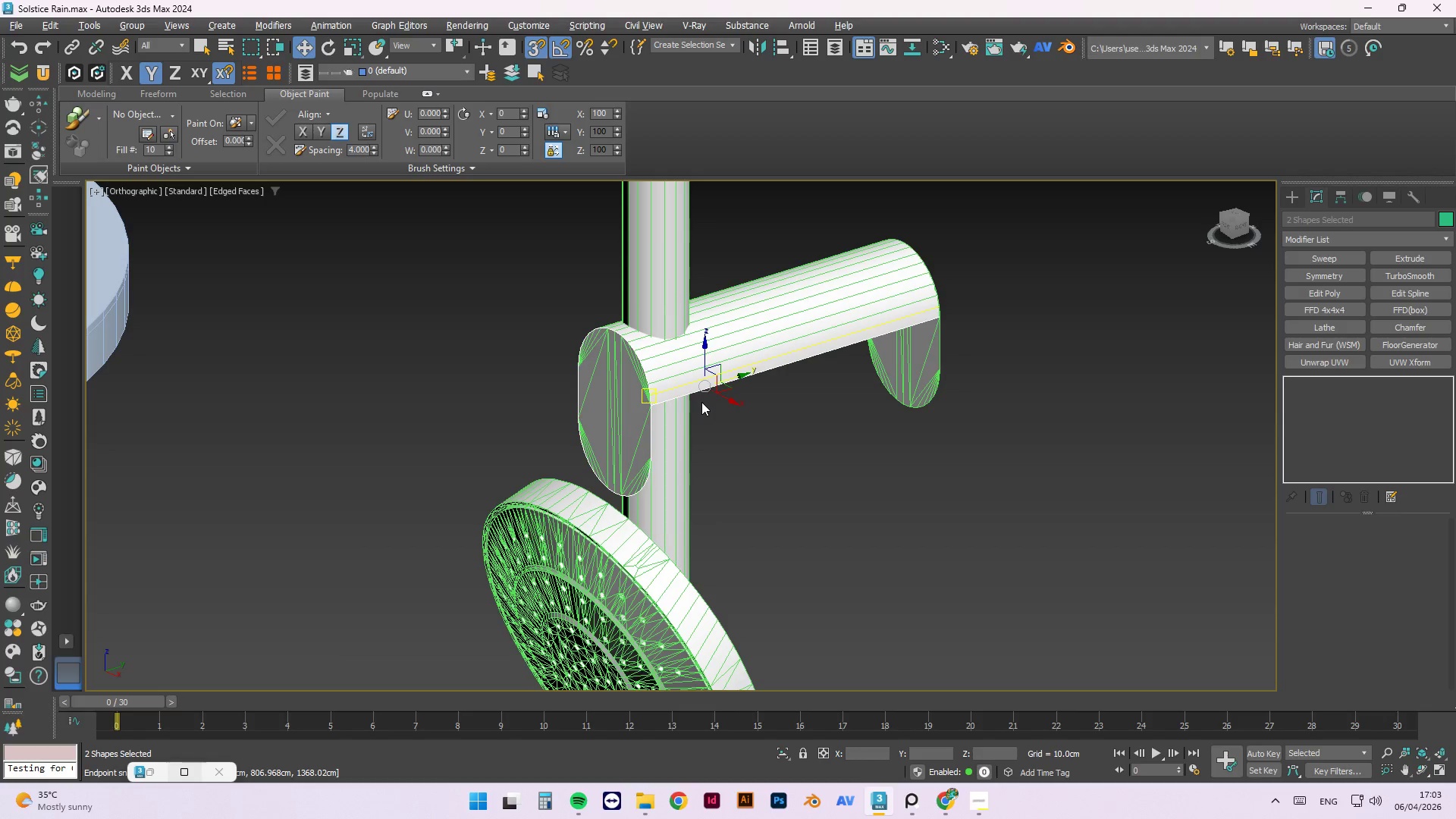 
key(Alt+Q)
 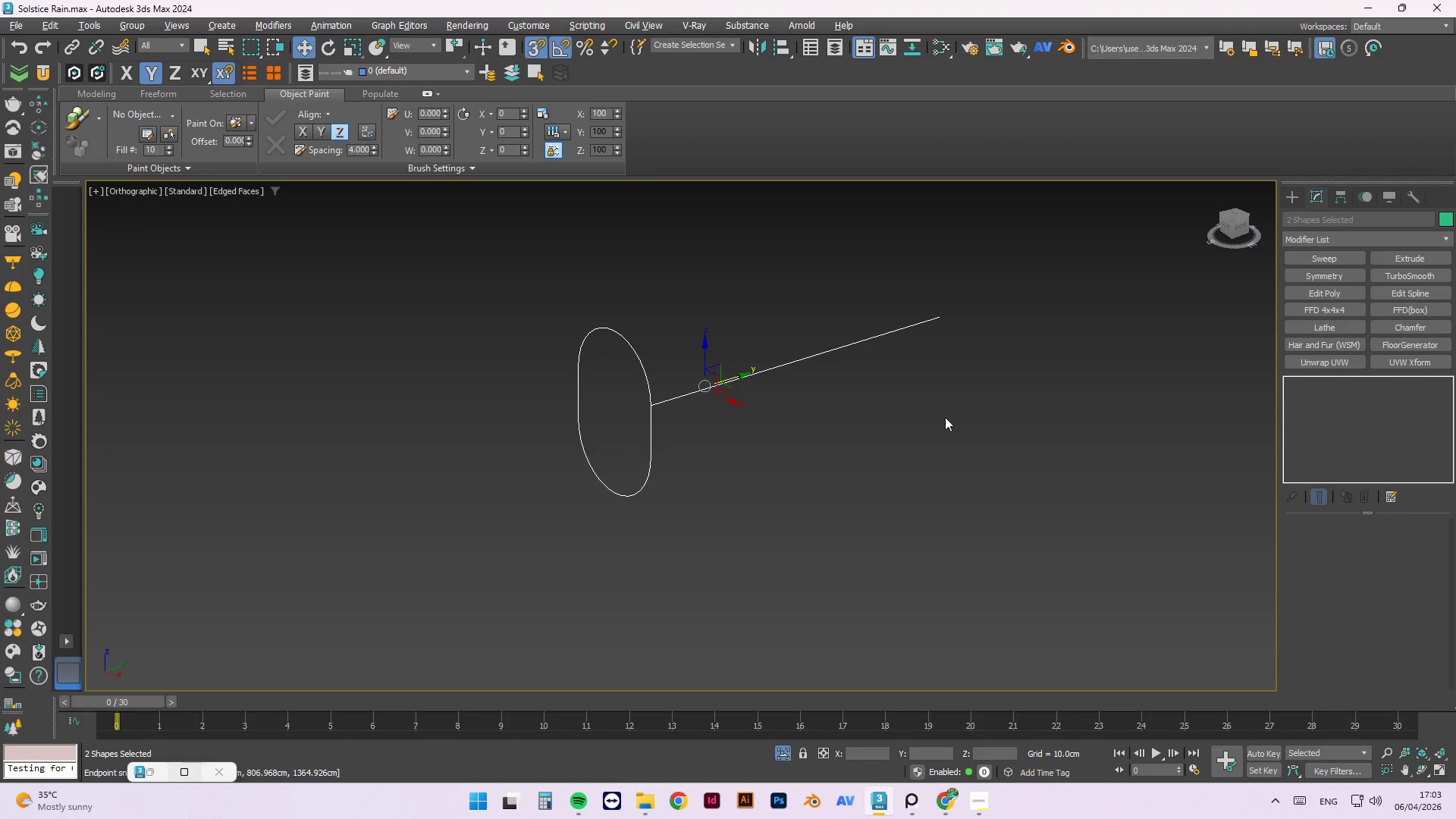 
left_click([1016, 417])
 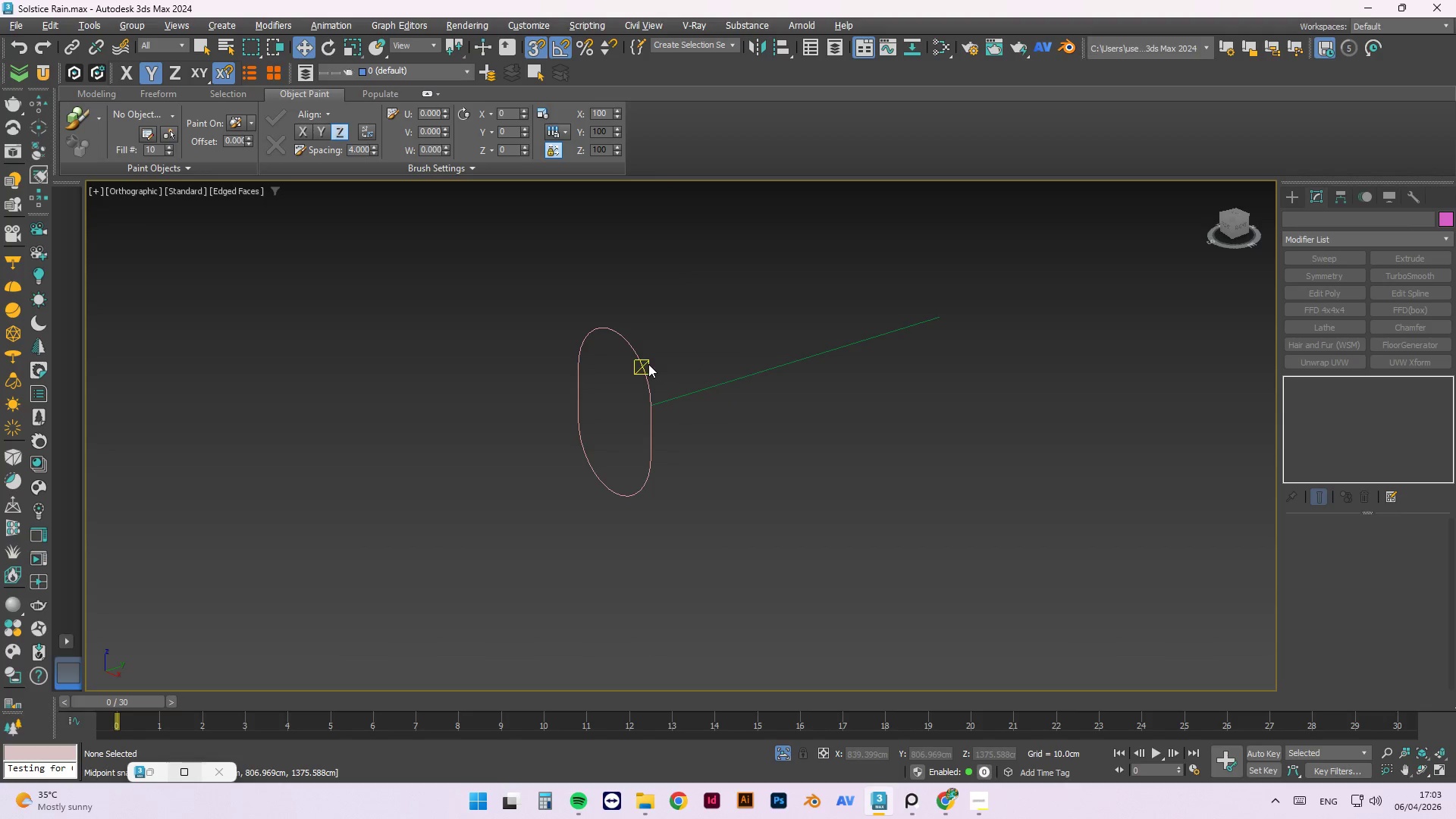 
left_click([643, 365])
 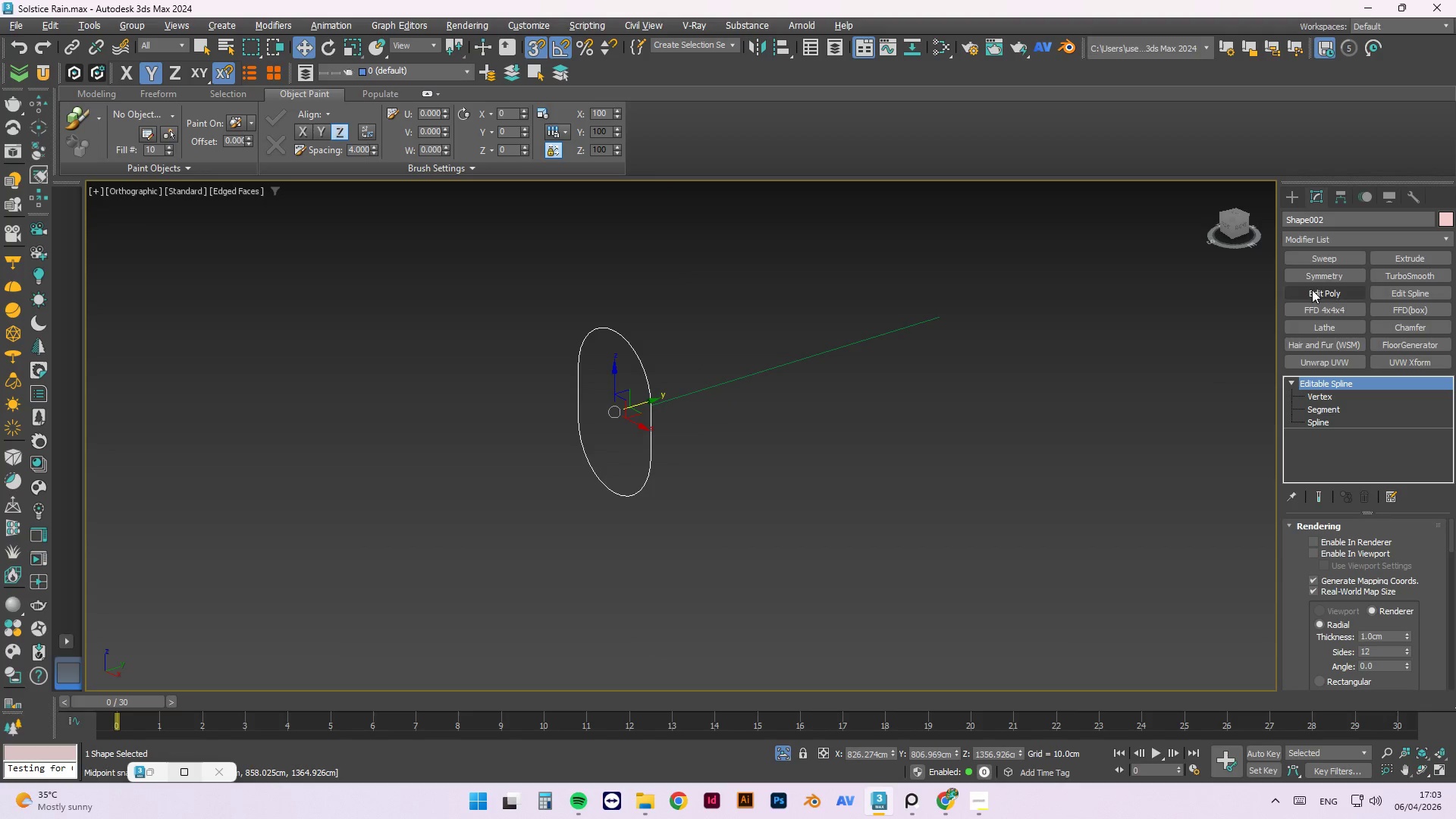 
left_click([1313, 258])
 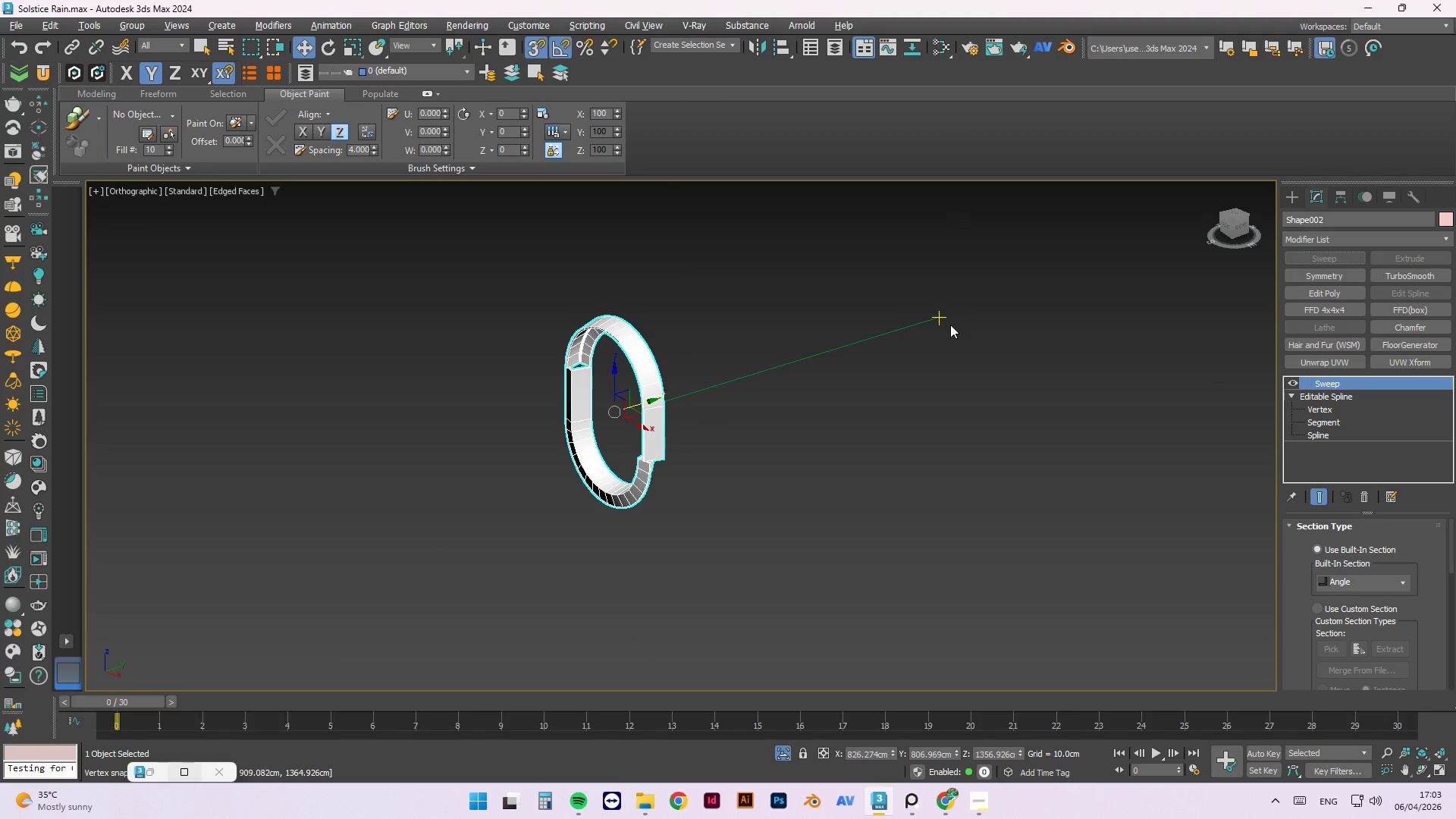 
hold_key(key=AltLeft, duration=1.5)
 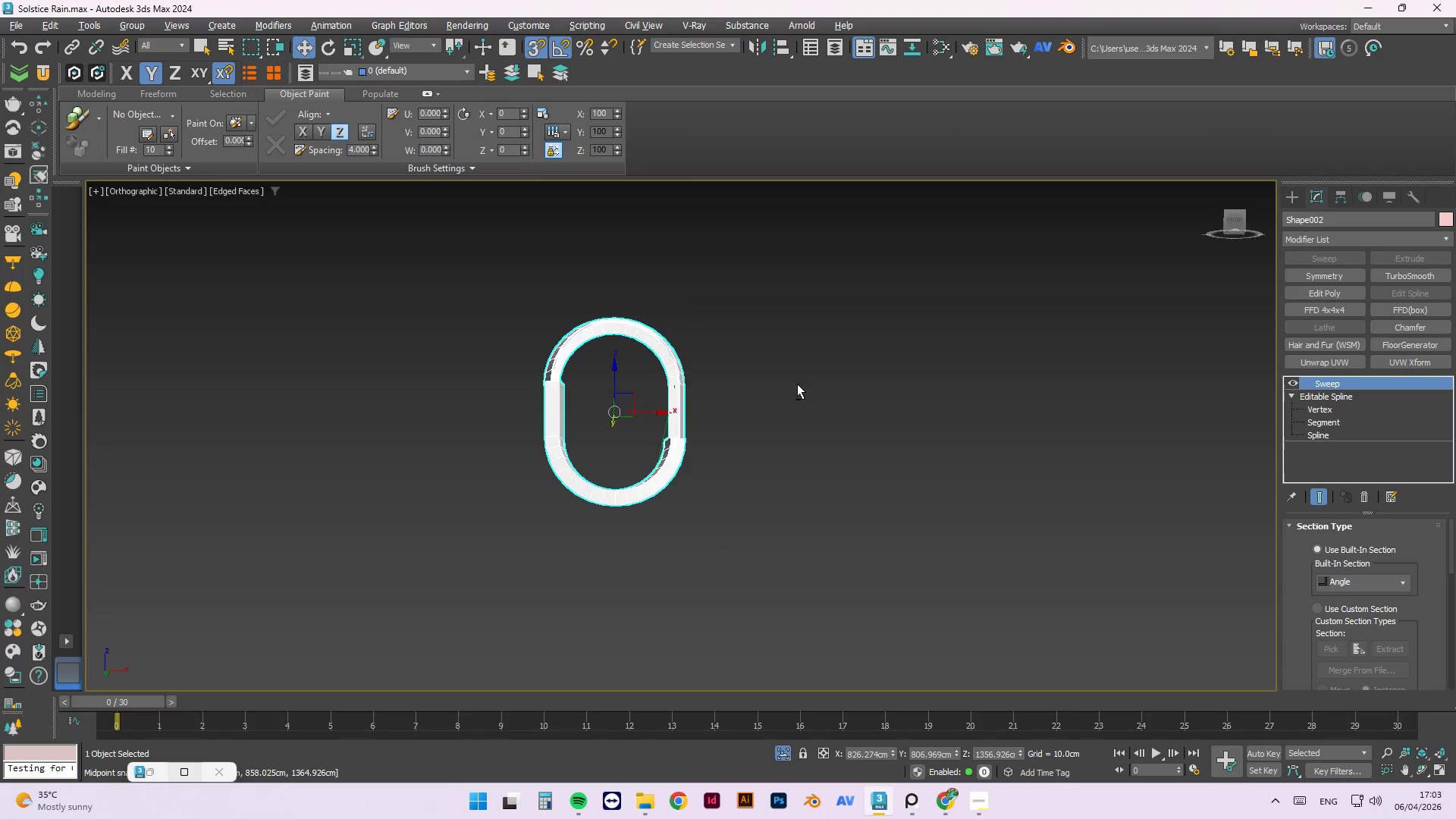 
hold_key(key=AltLeft, duration=1.25)
 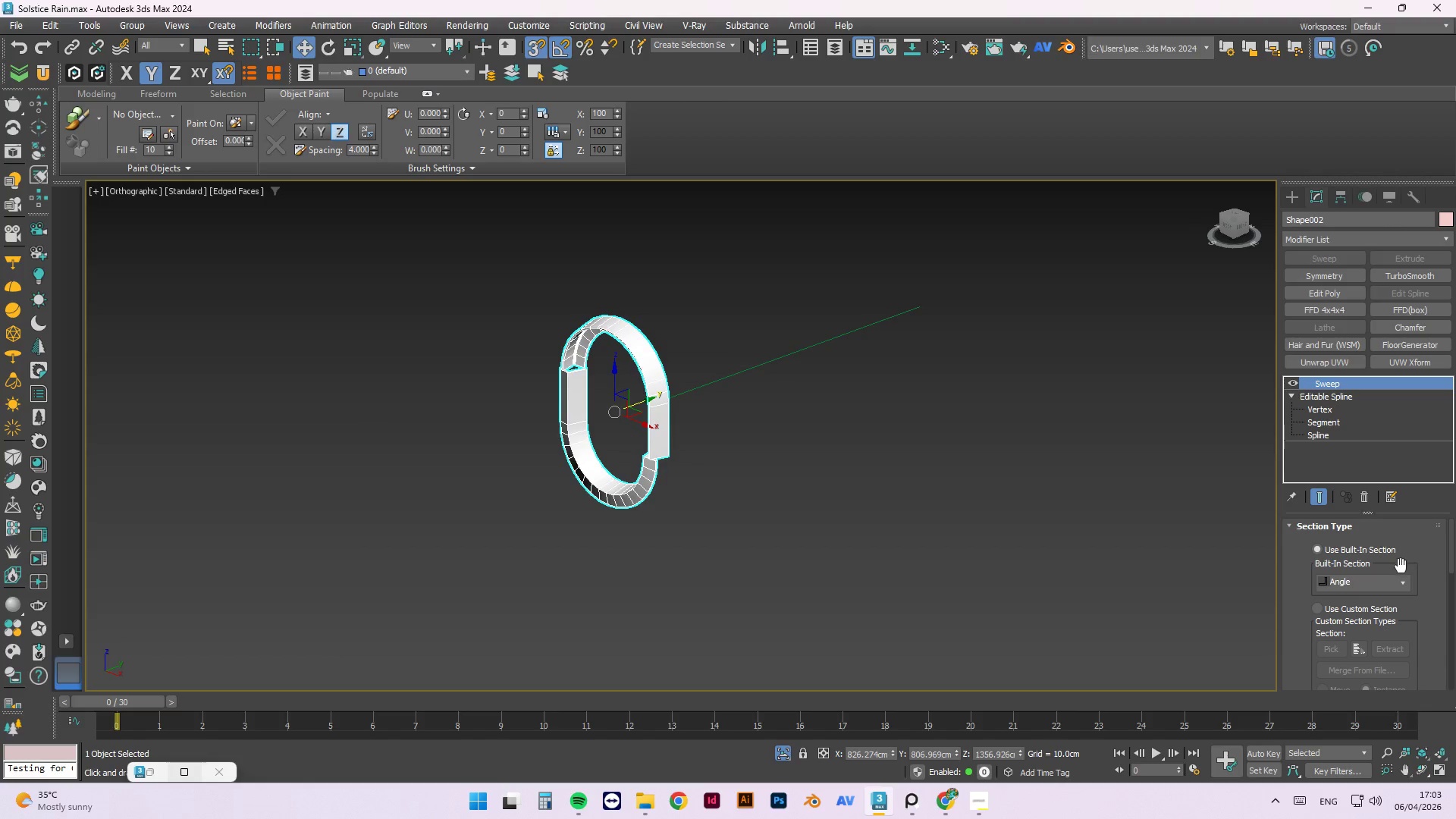 
left_click([1408, 591])
 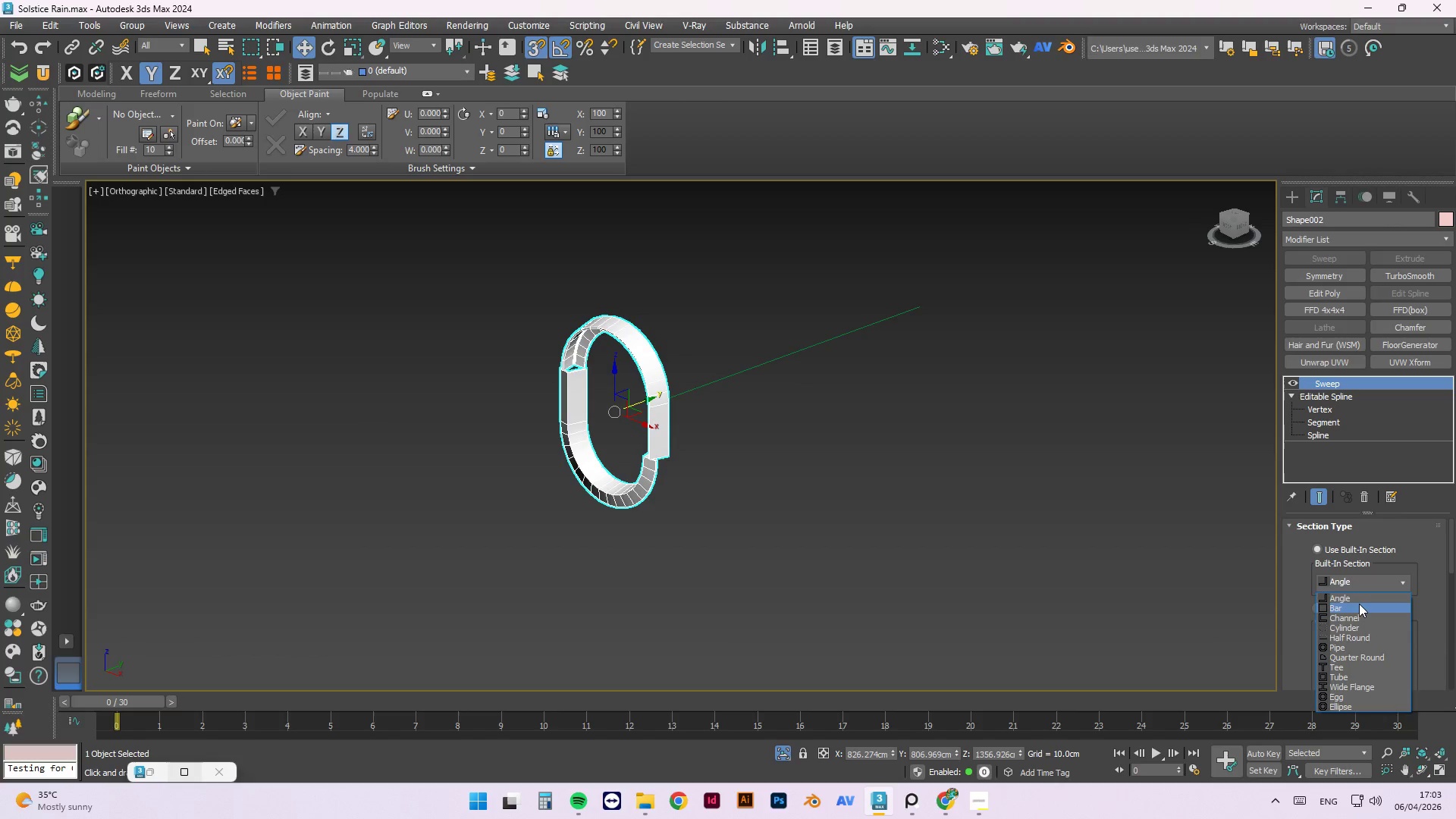 
left_click([1358, 604])
 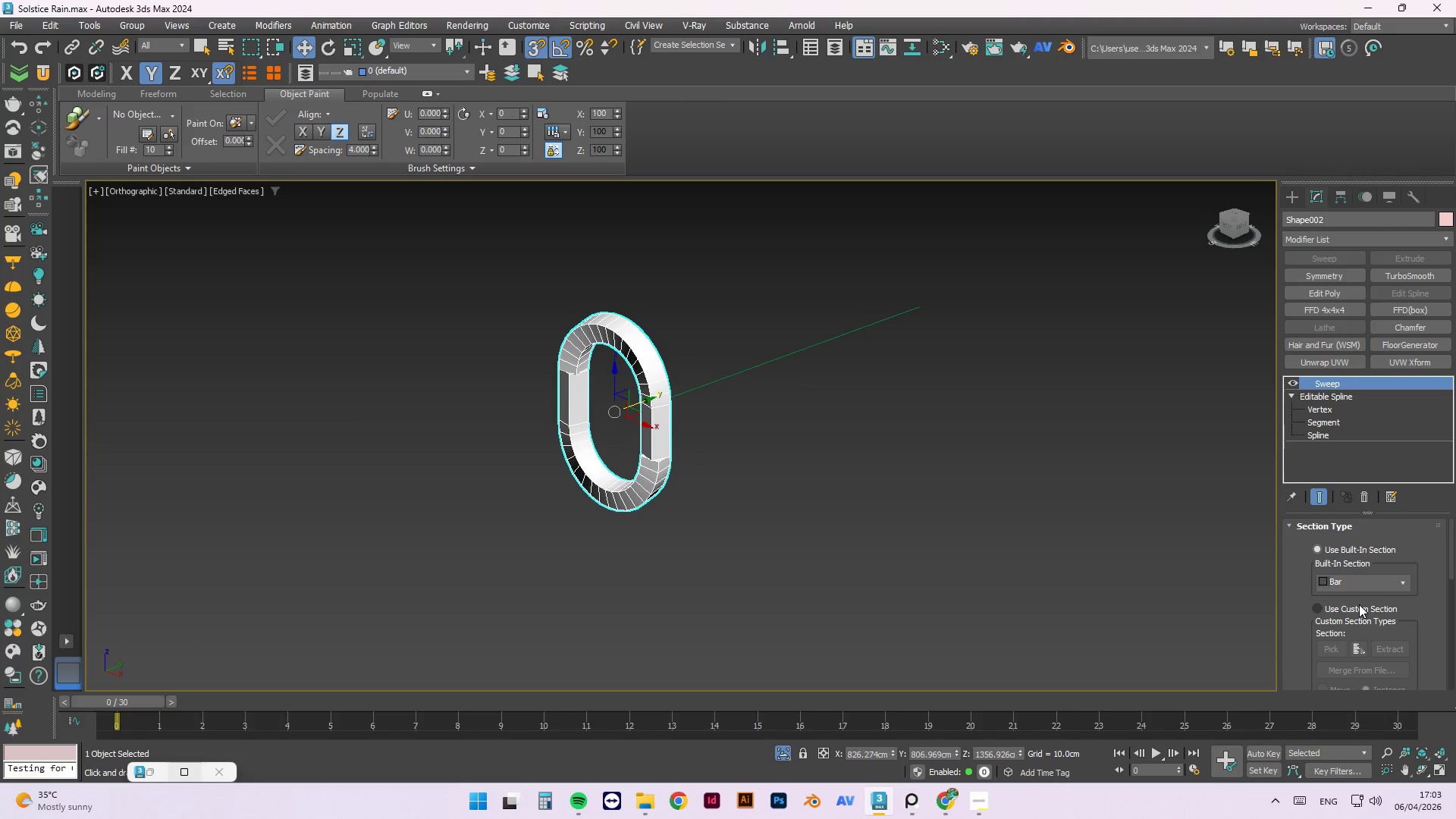 
hold_key(key=AltLeft, duration=1.5)
 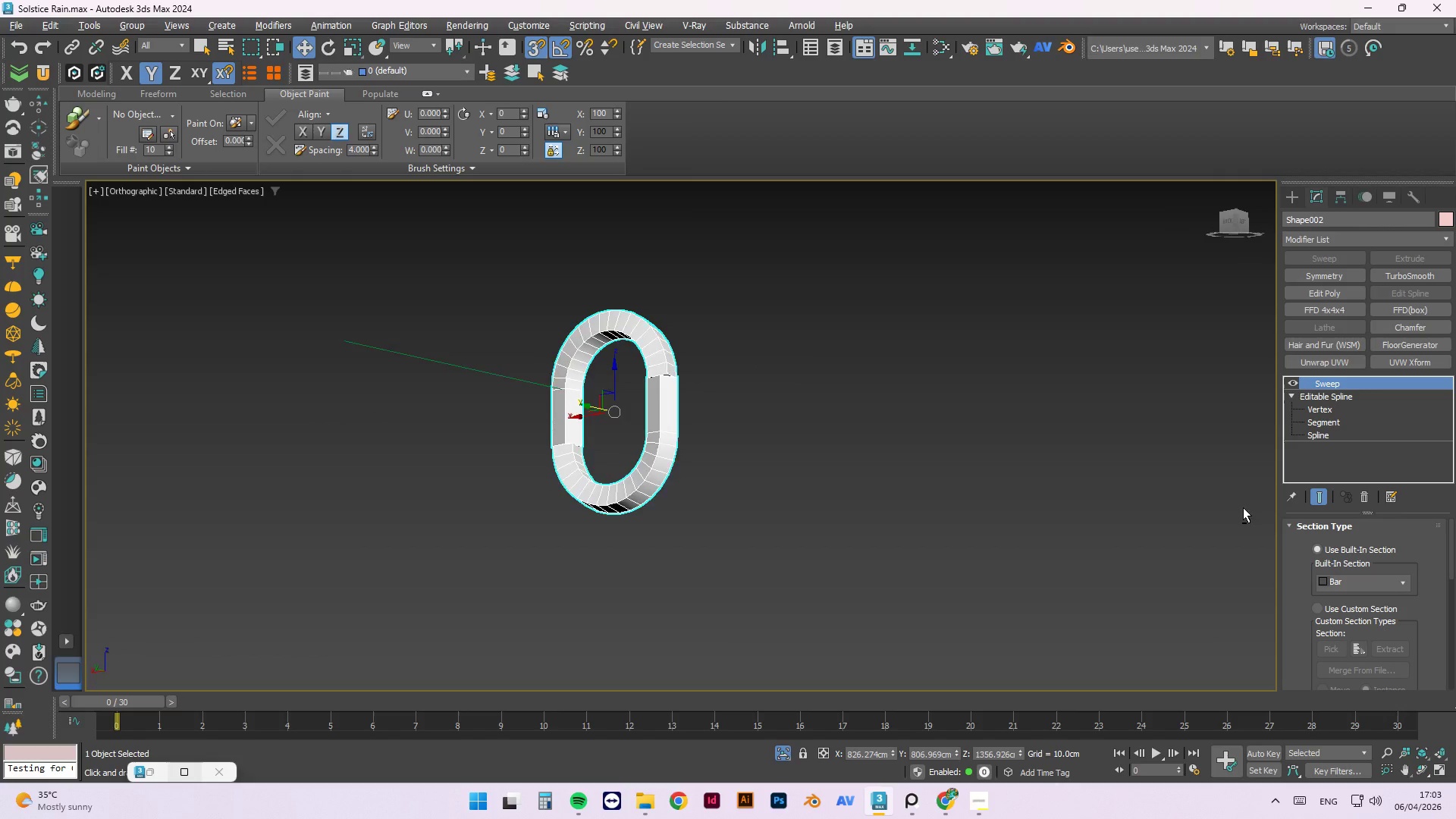 
hold_key(key=AltLeft, duration=1.52)
 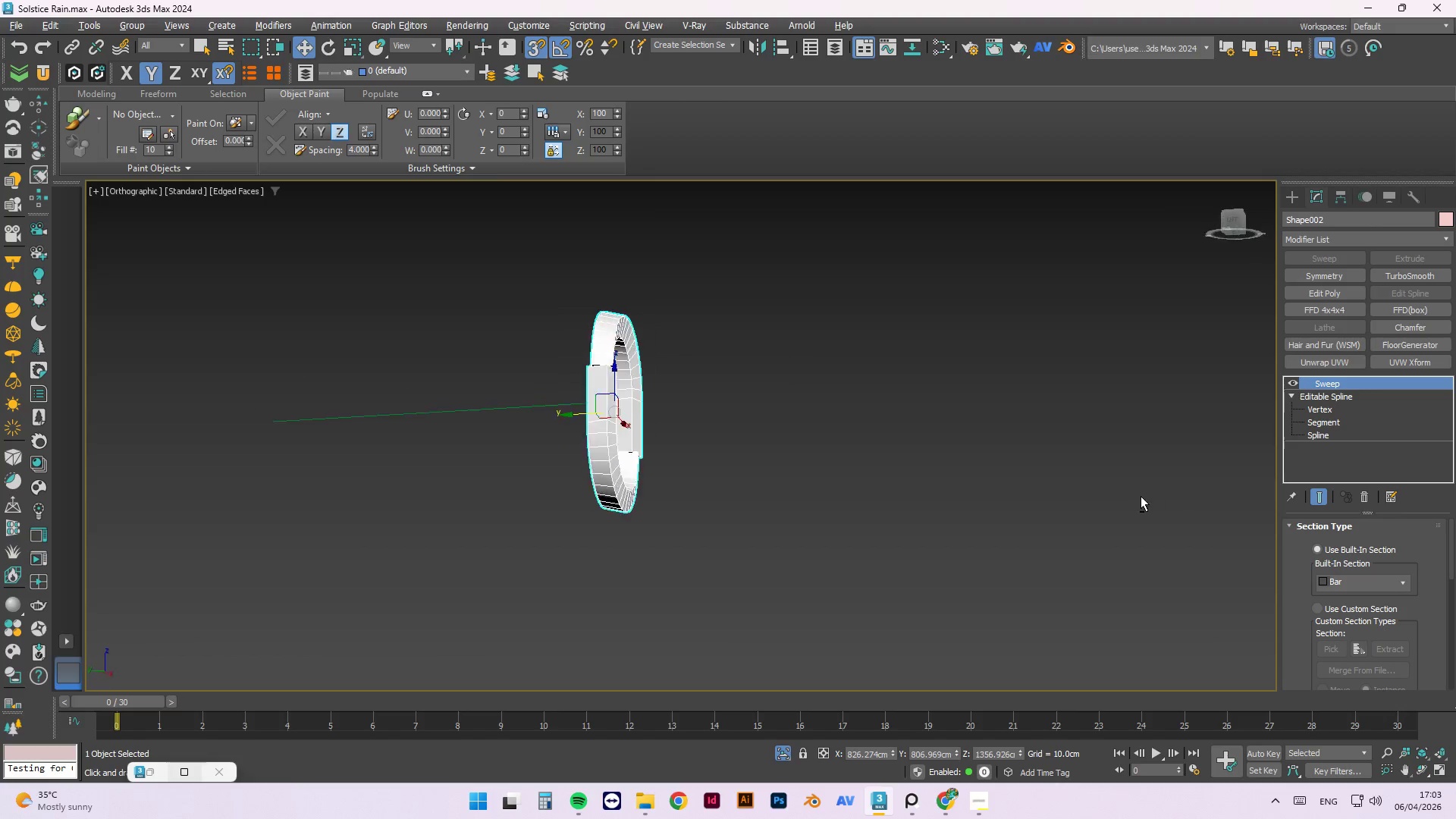 
hold_key(key=AltLeft, duration=1.52)
 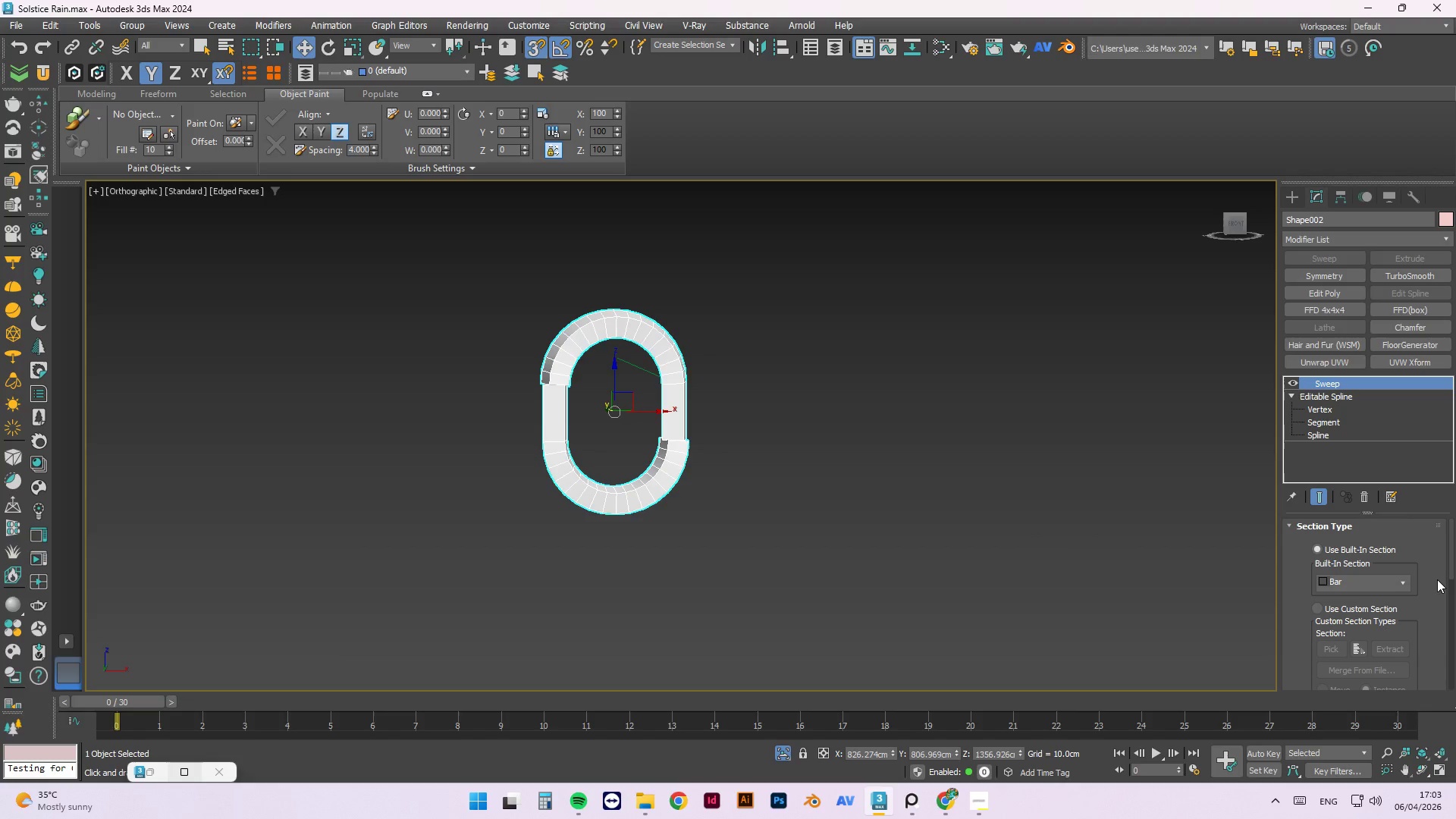 
hold_key(key=AltLeft, duration=0.38)
 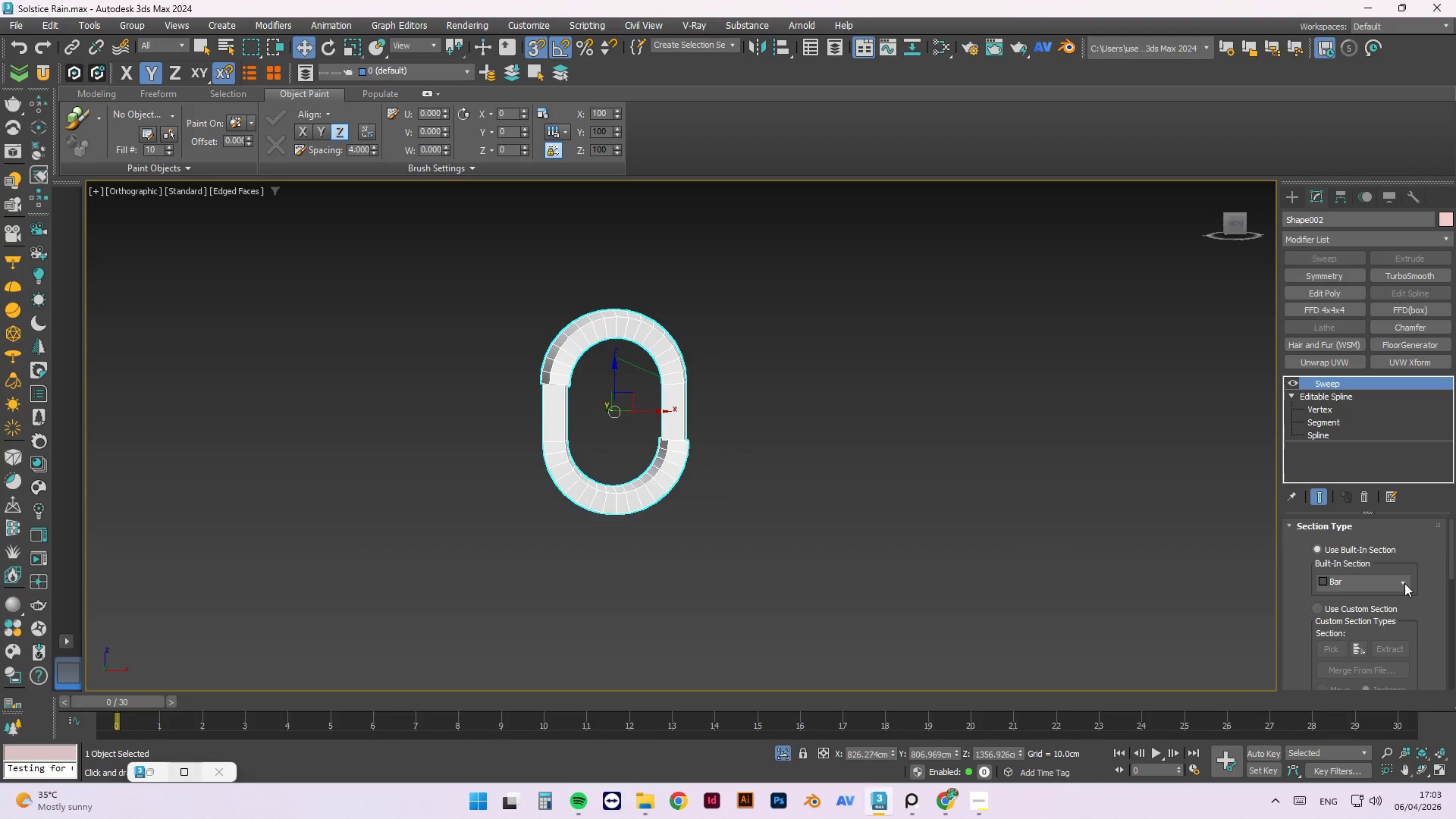 
mouse_move([1382, 598])
 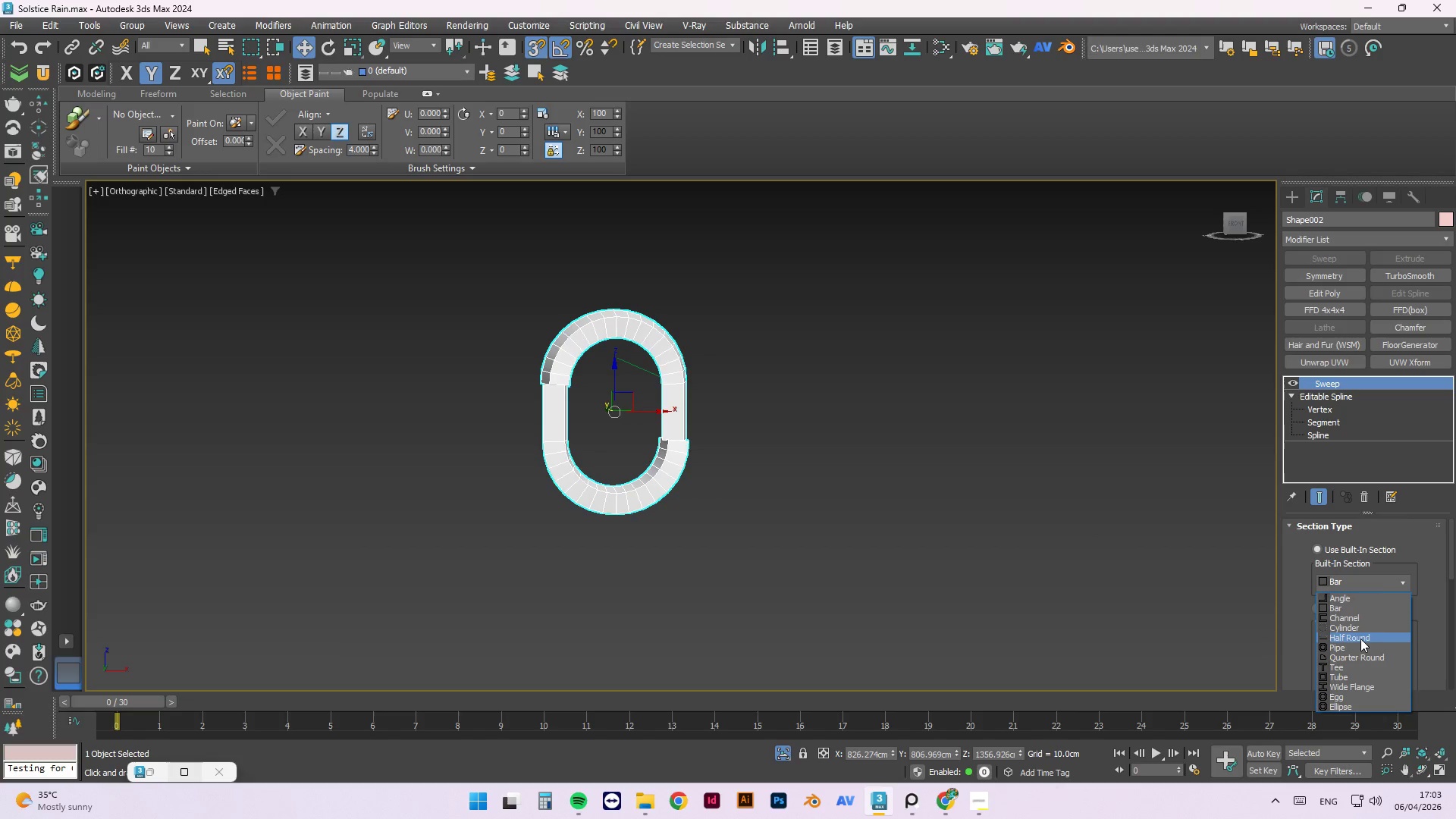 
left_click([1360, 639])
 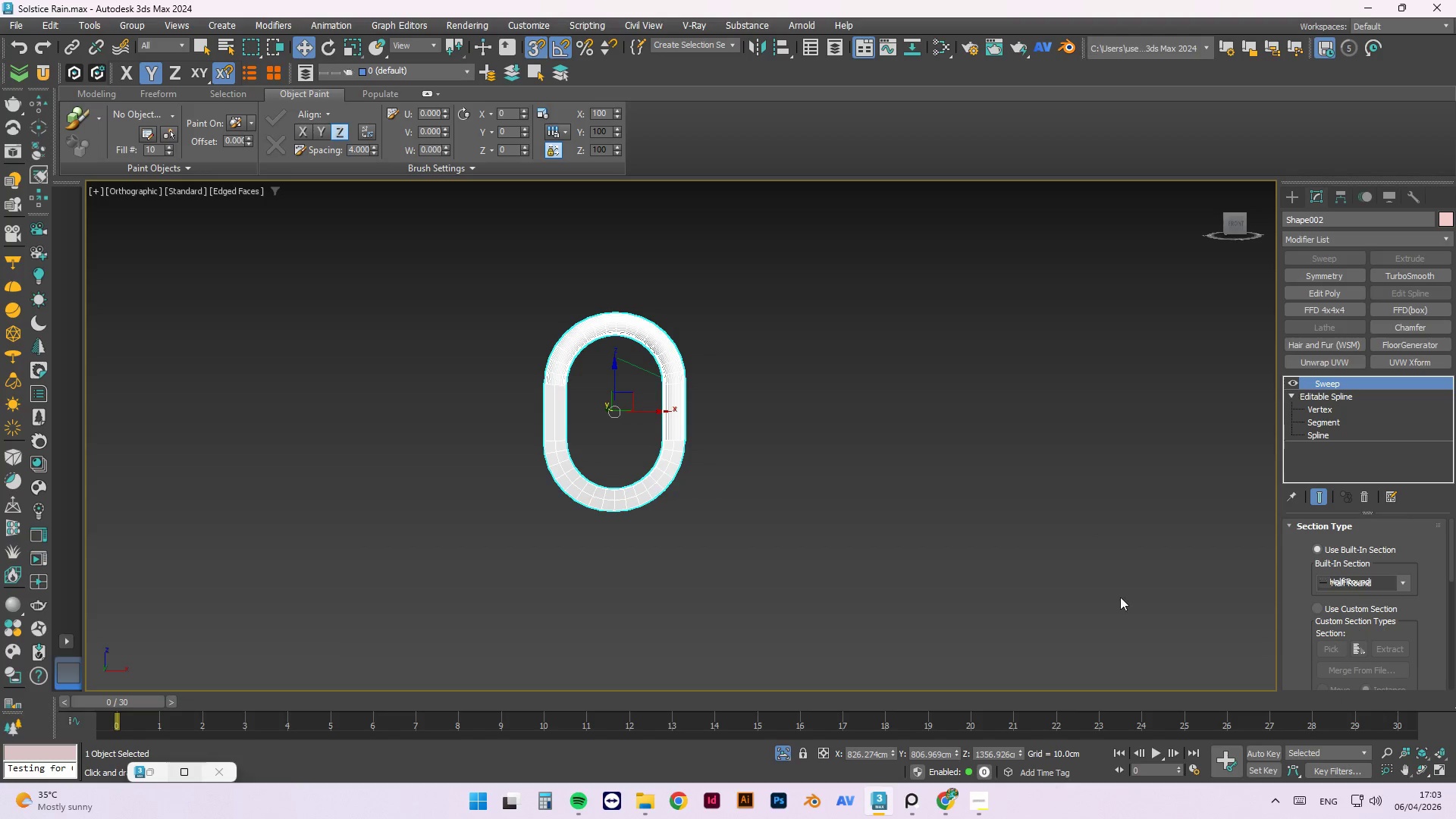 
hold_key(key=AltLeft, duration=1.5)
 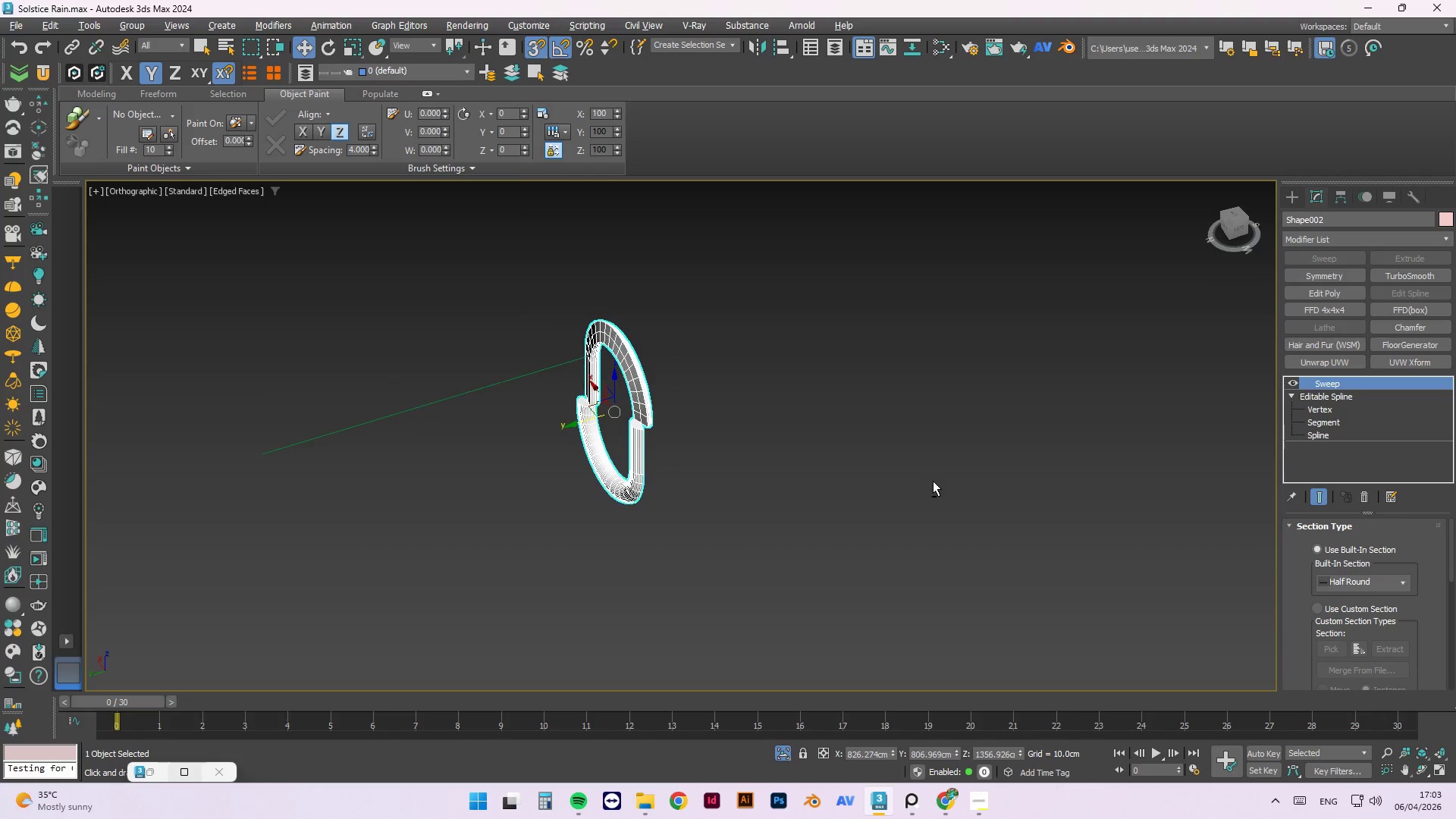 
hold_key(key=AltLeft, duration=1.52)
 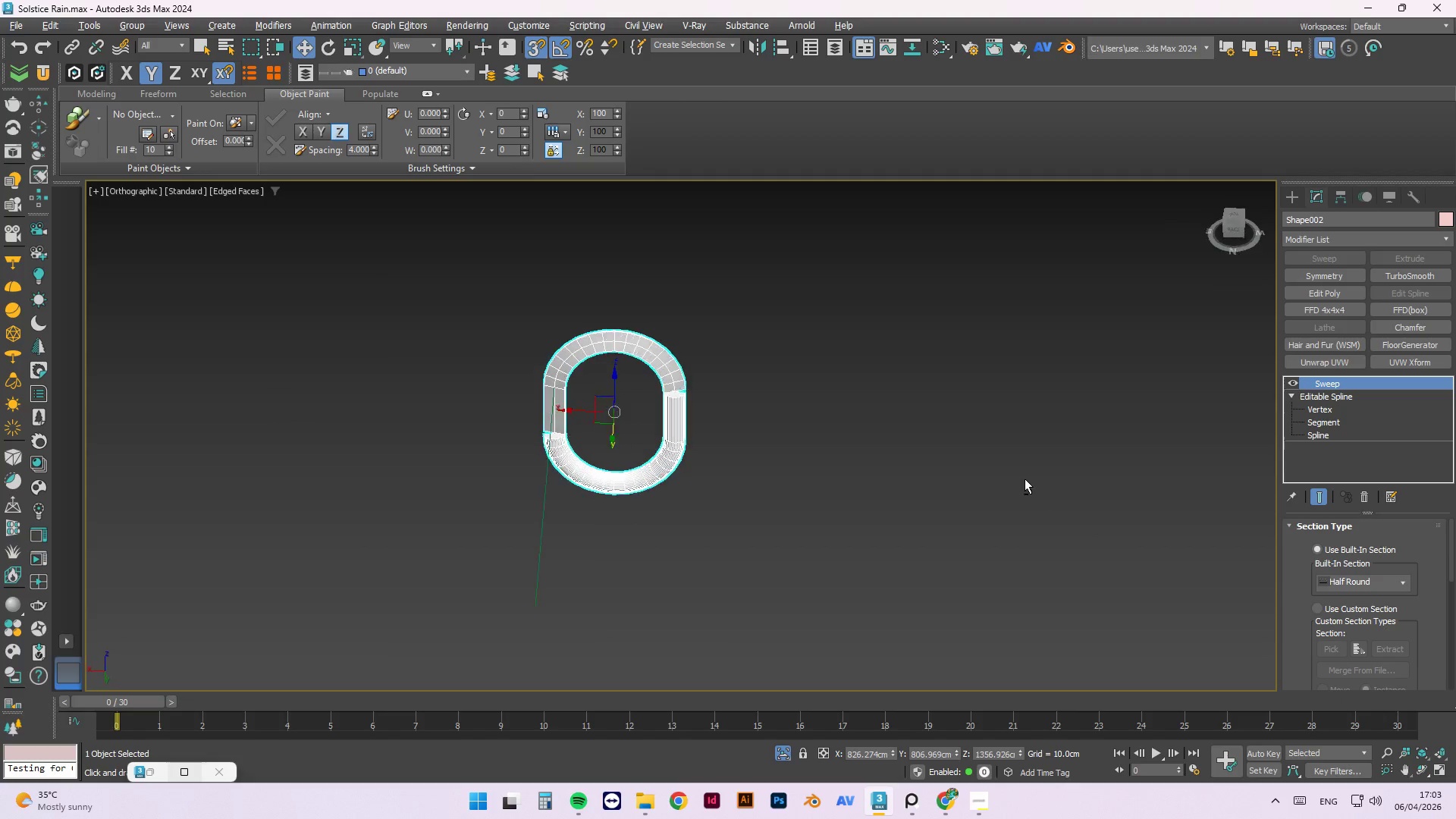 
hold_key(key=AltLeft, duration=1.42)
 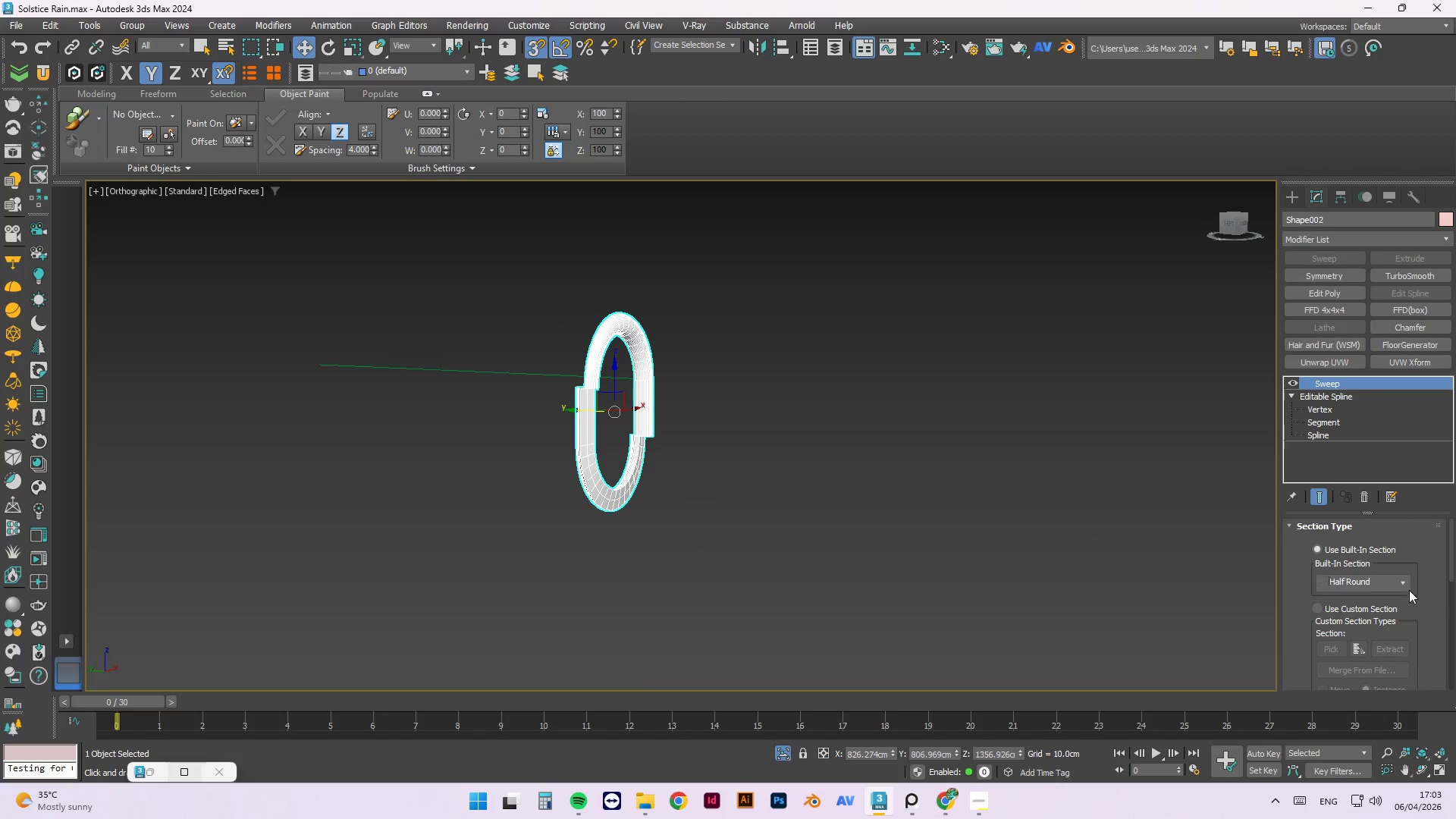 
left_click([1396, 582])
 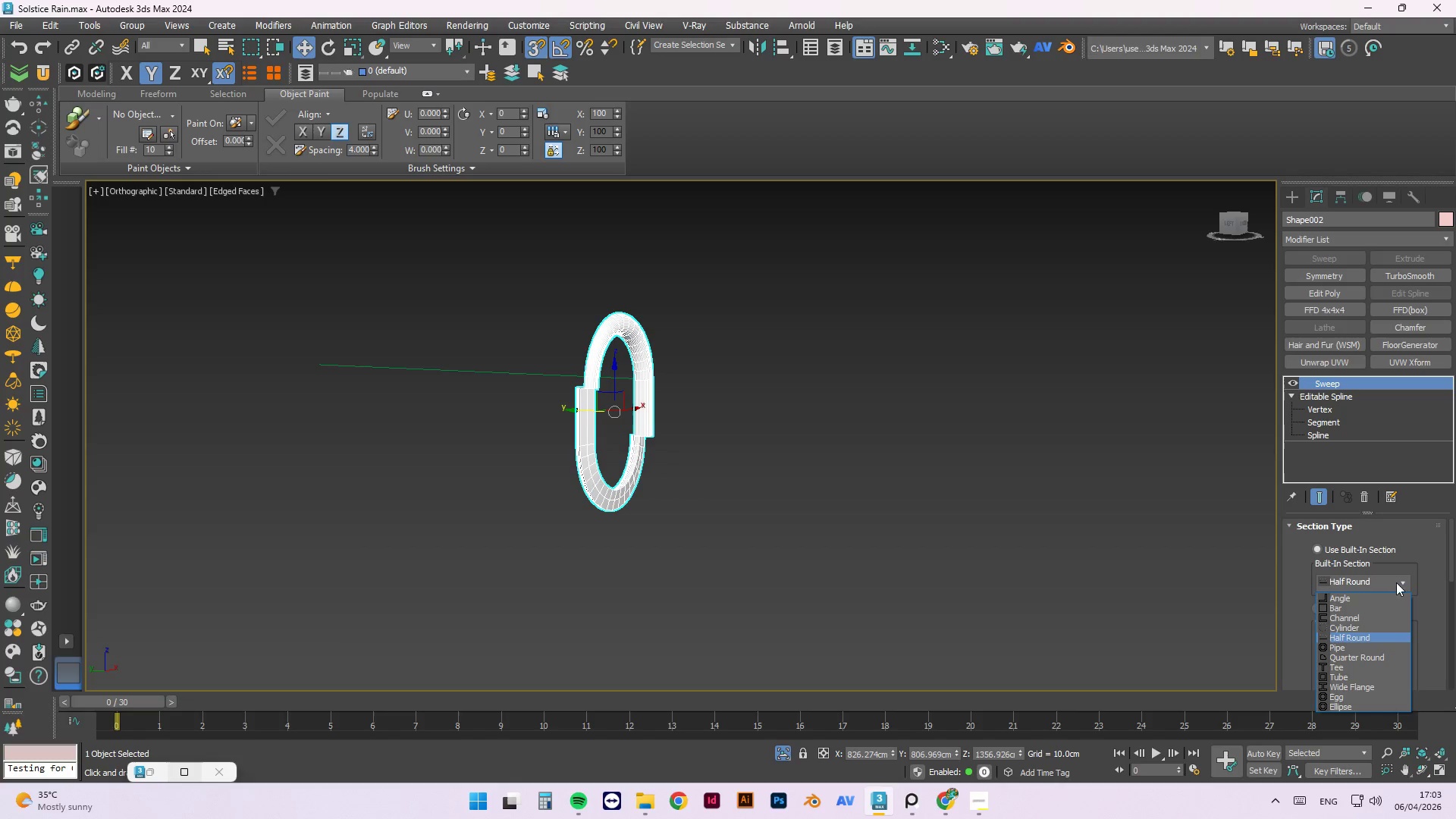 
left_click([1347, 698])
 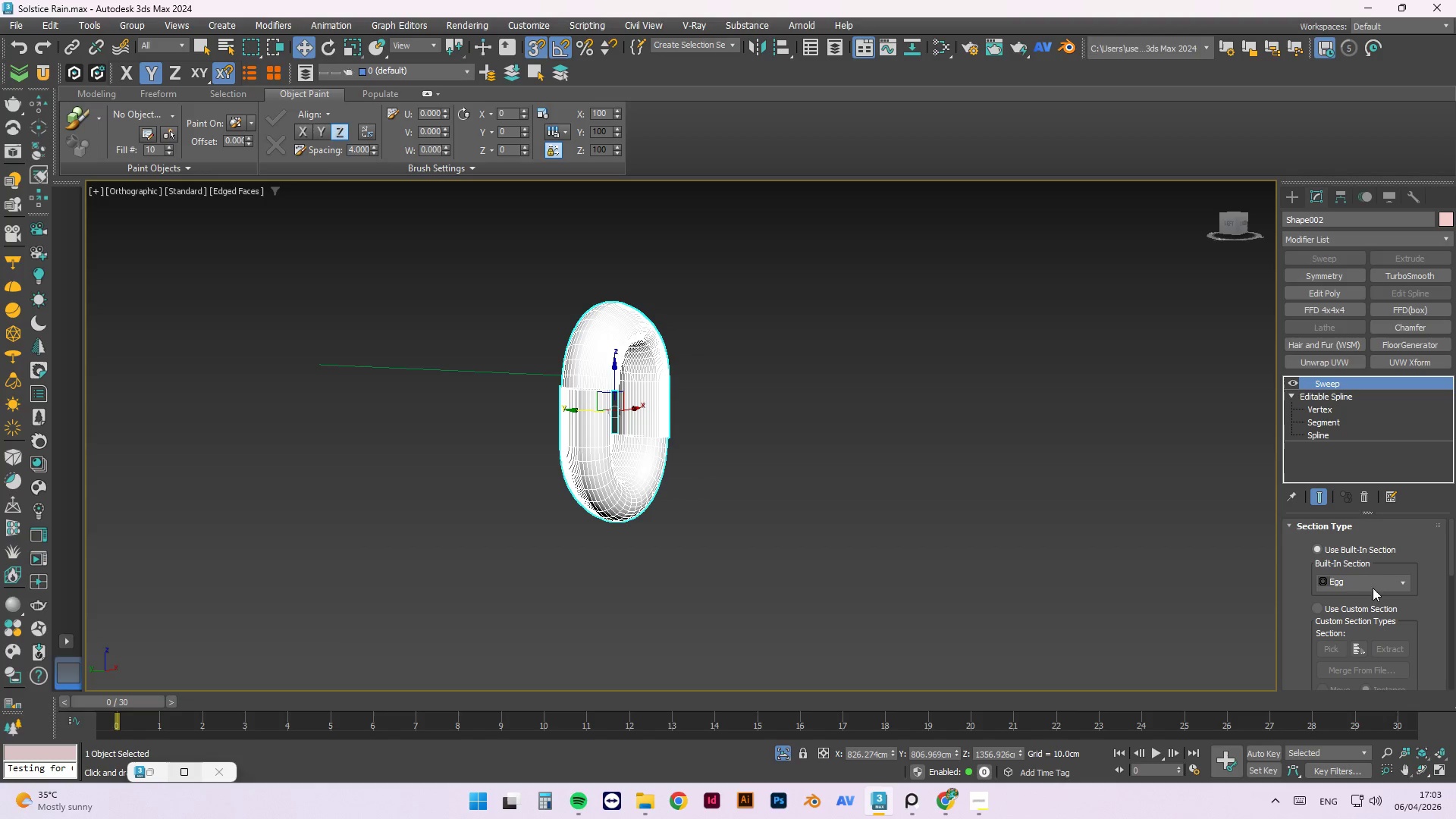 
left_click([1404, 581])
 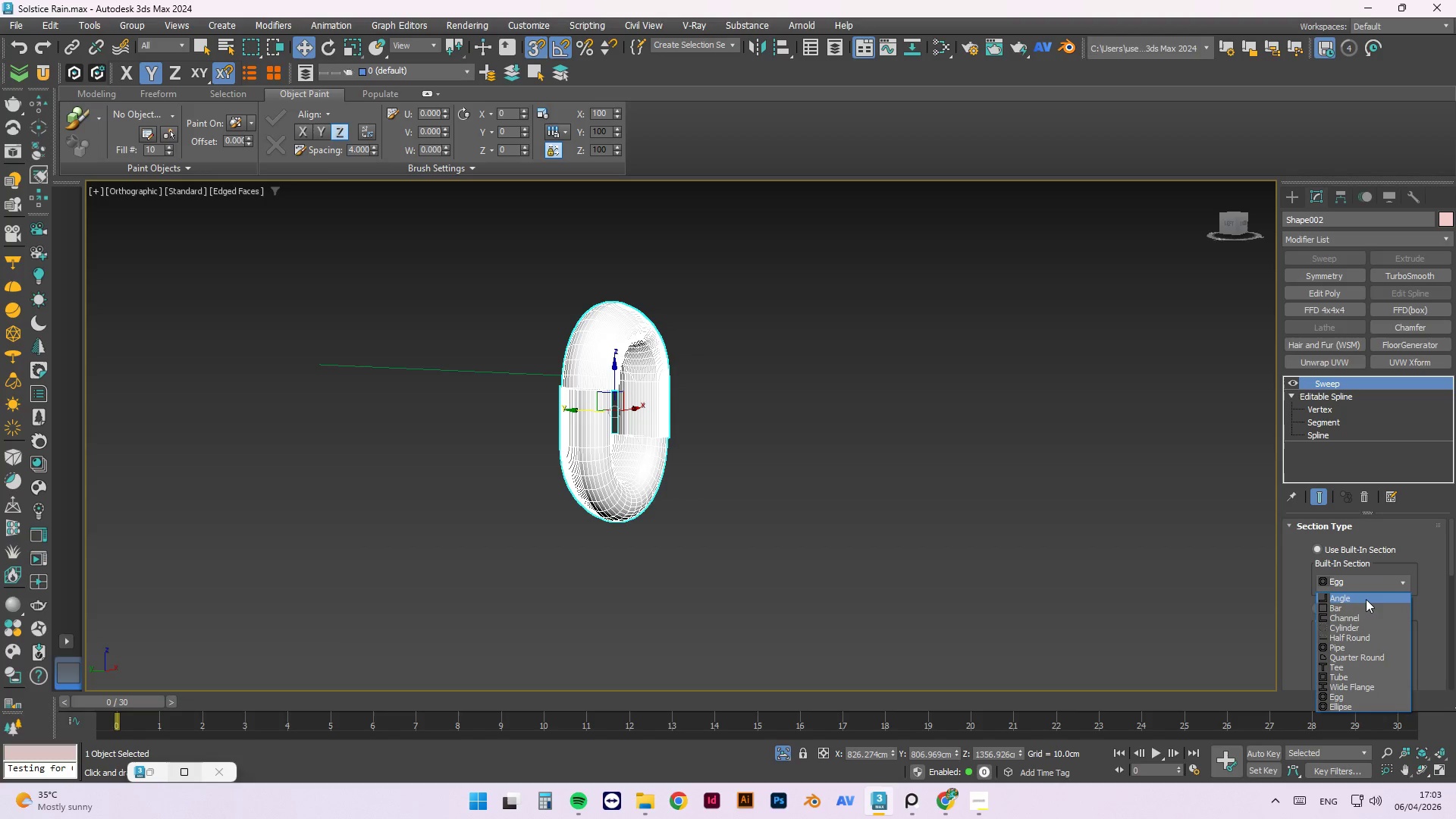 
left_click([1363, 577])
 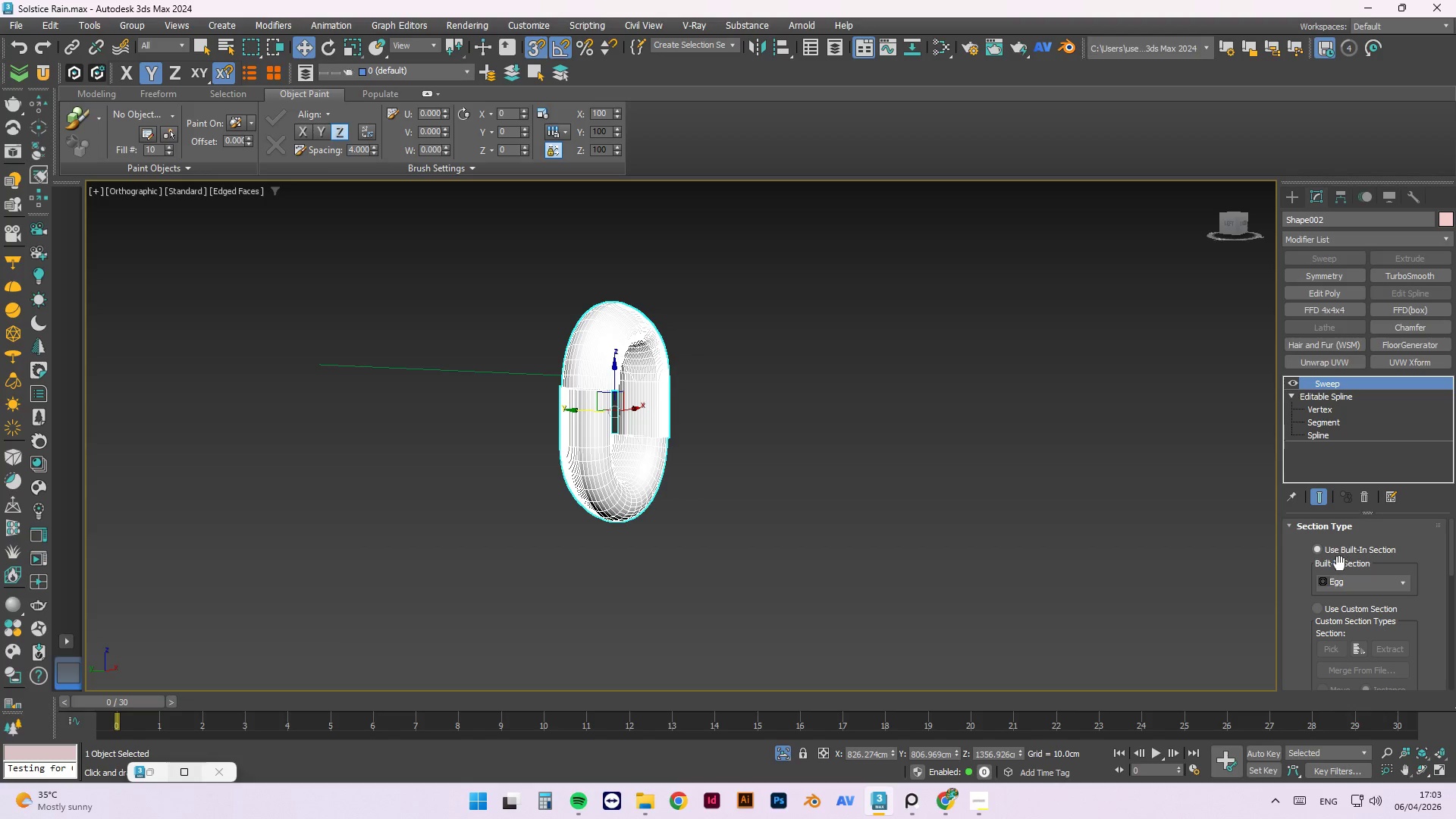 
left_click([1370, 492])
 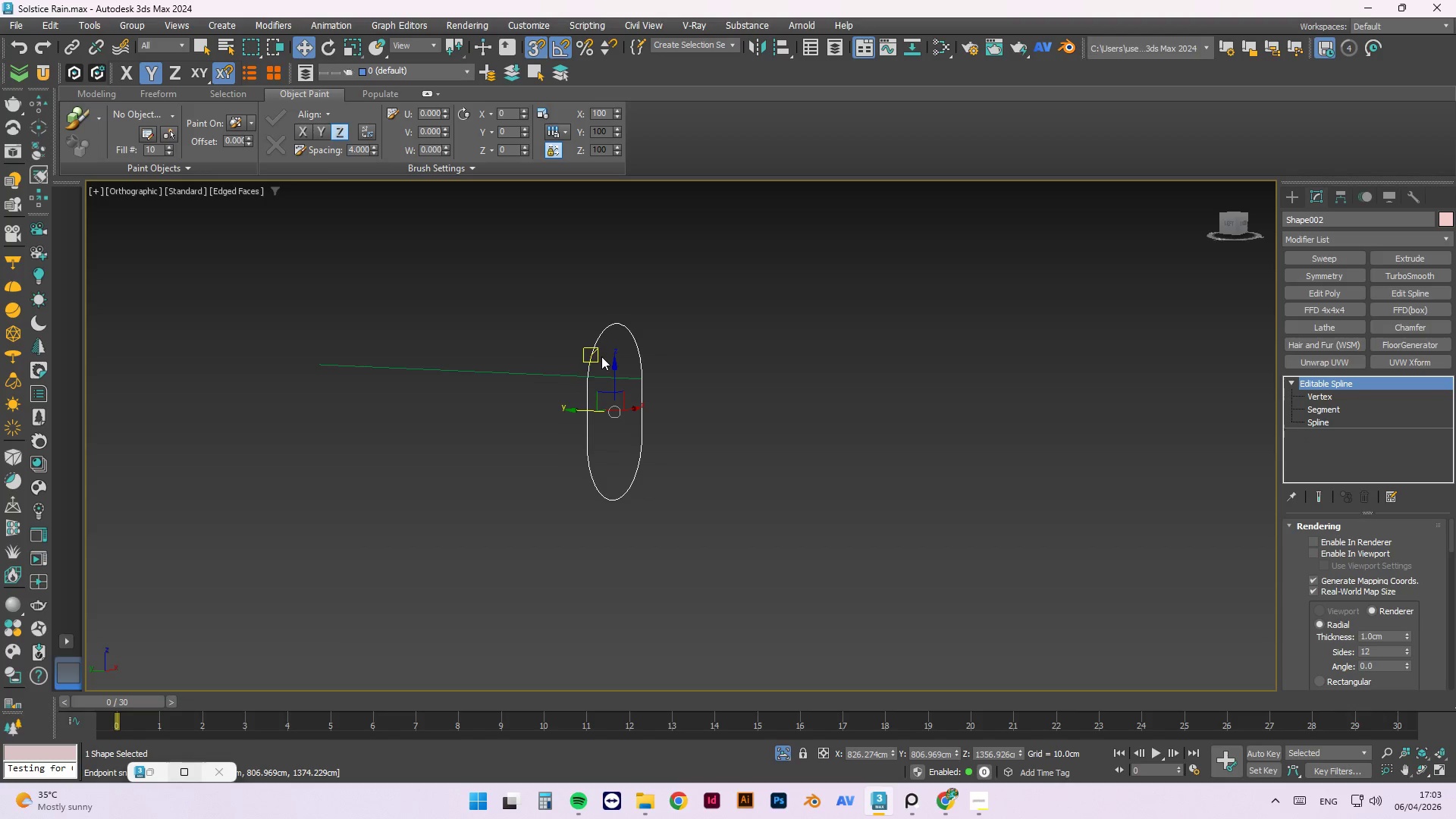 
key(1)
 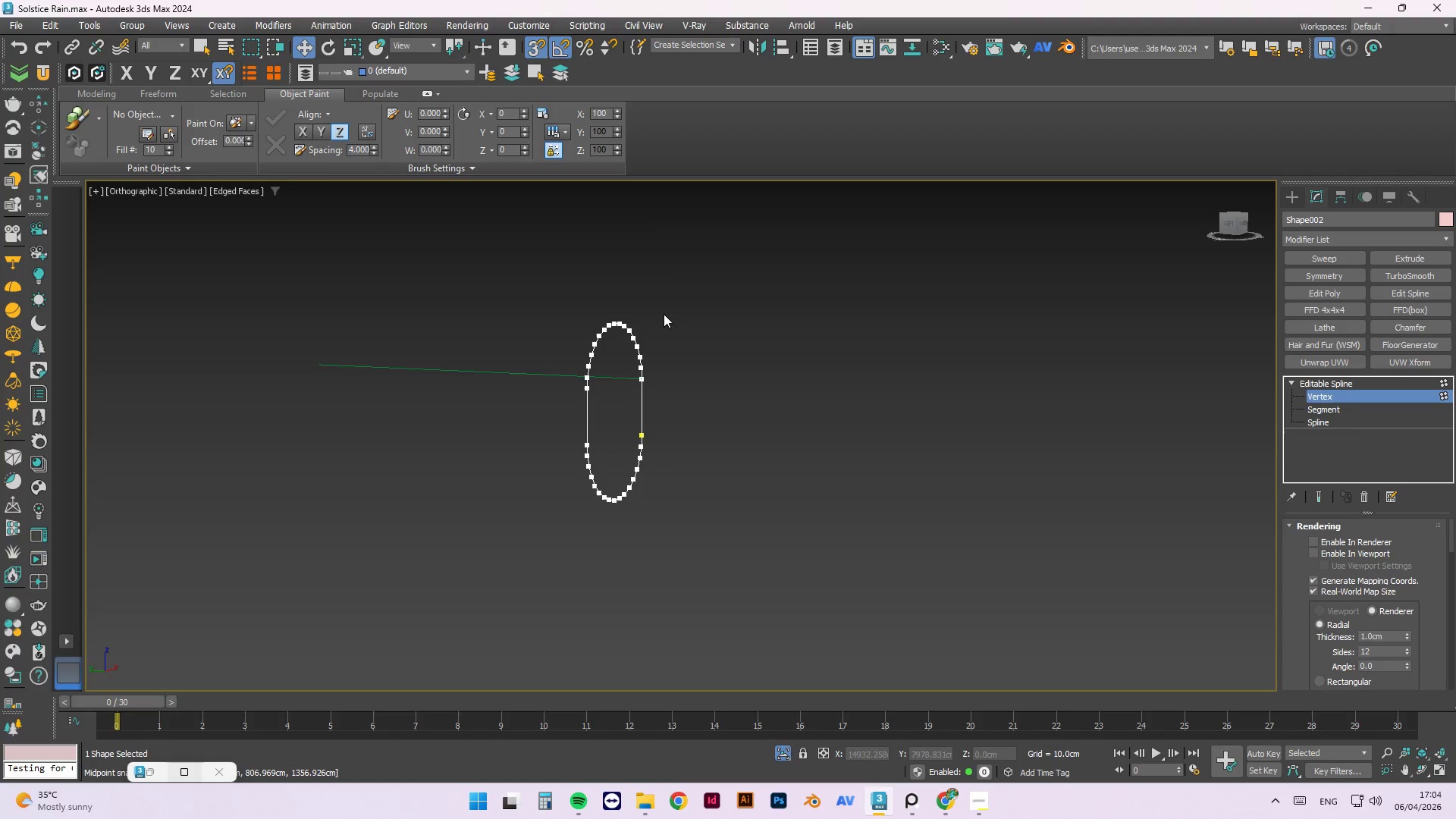 
scroll: coordinate [615, 384], scroll_direction: up, amount: 2.0
 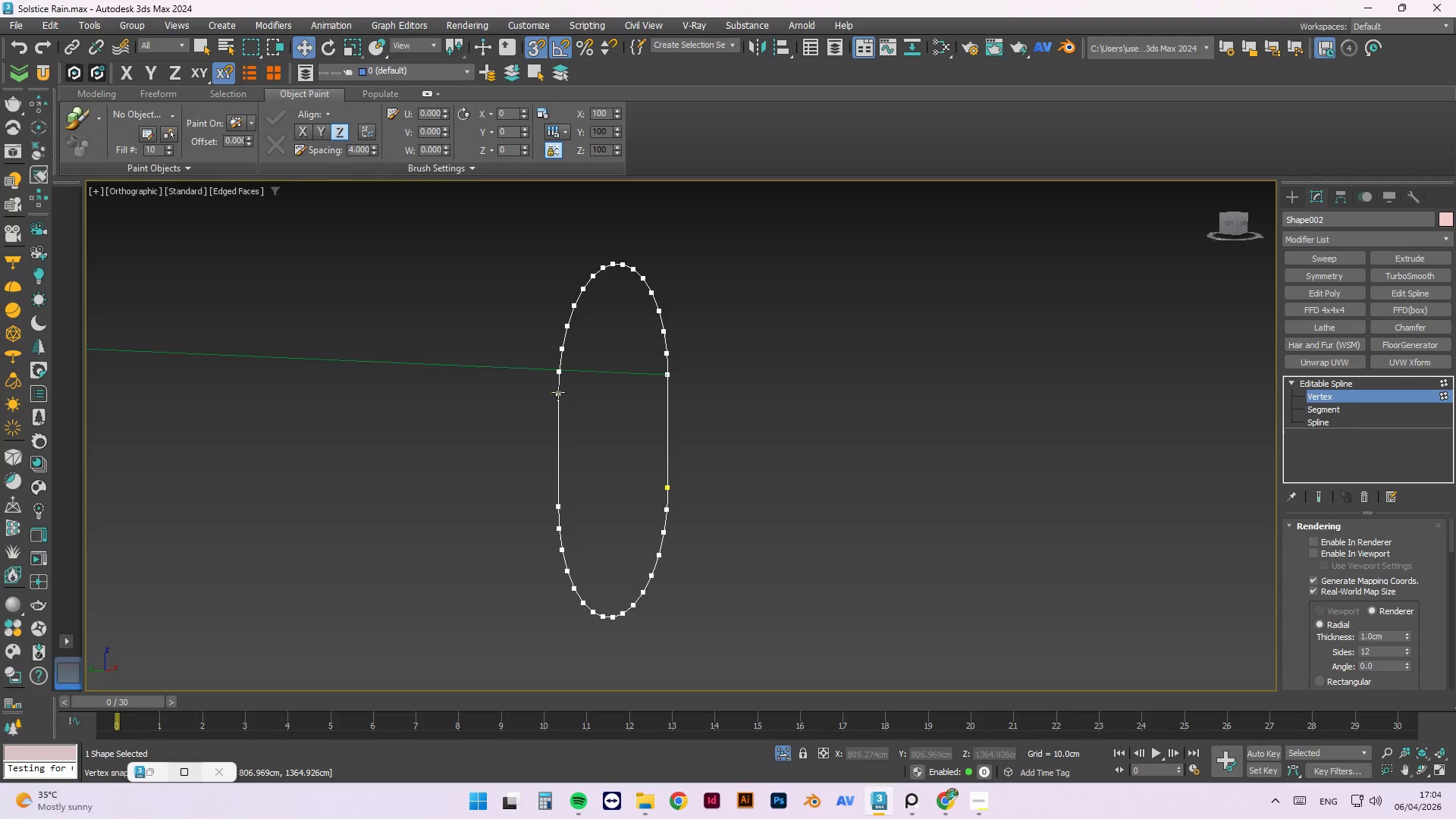 
left_click_drag(start_coordinate=[730, 258], to_coordinate=[529, 647])
 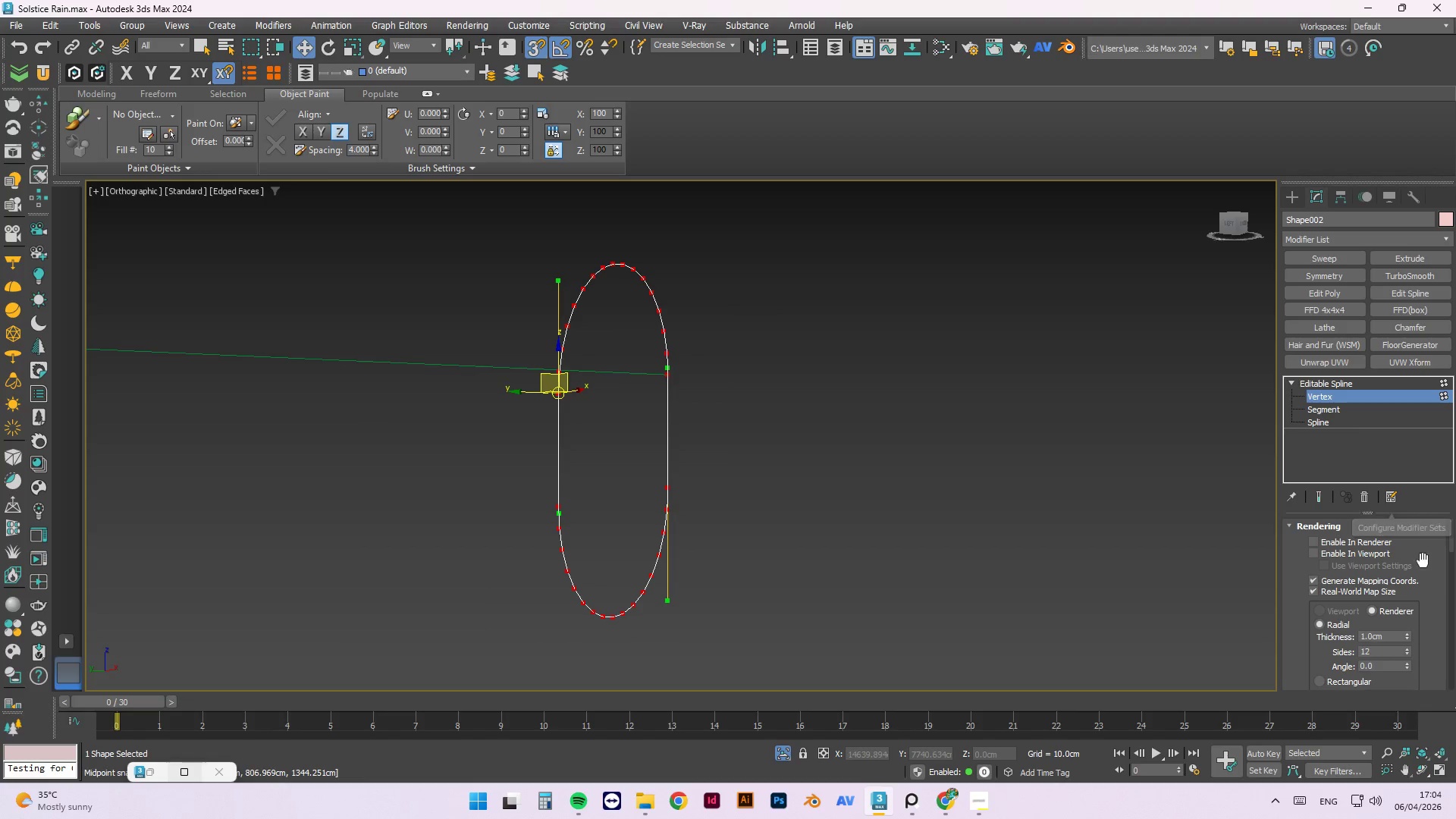 
left_click_drag(start_coordinate=[1451, 540], to_coordinate=[1451, 577])
 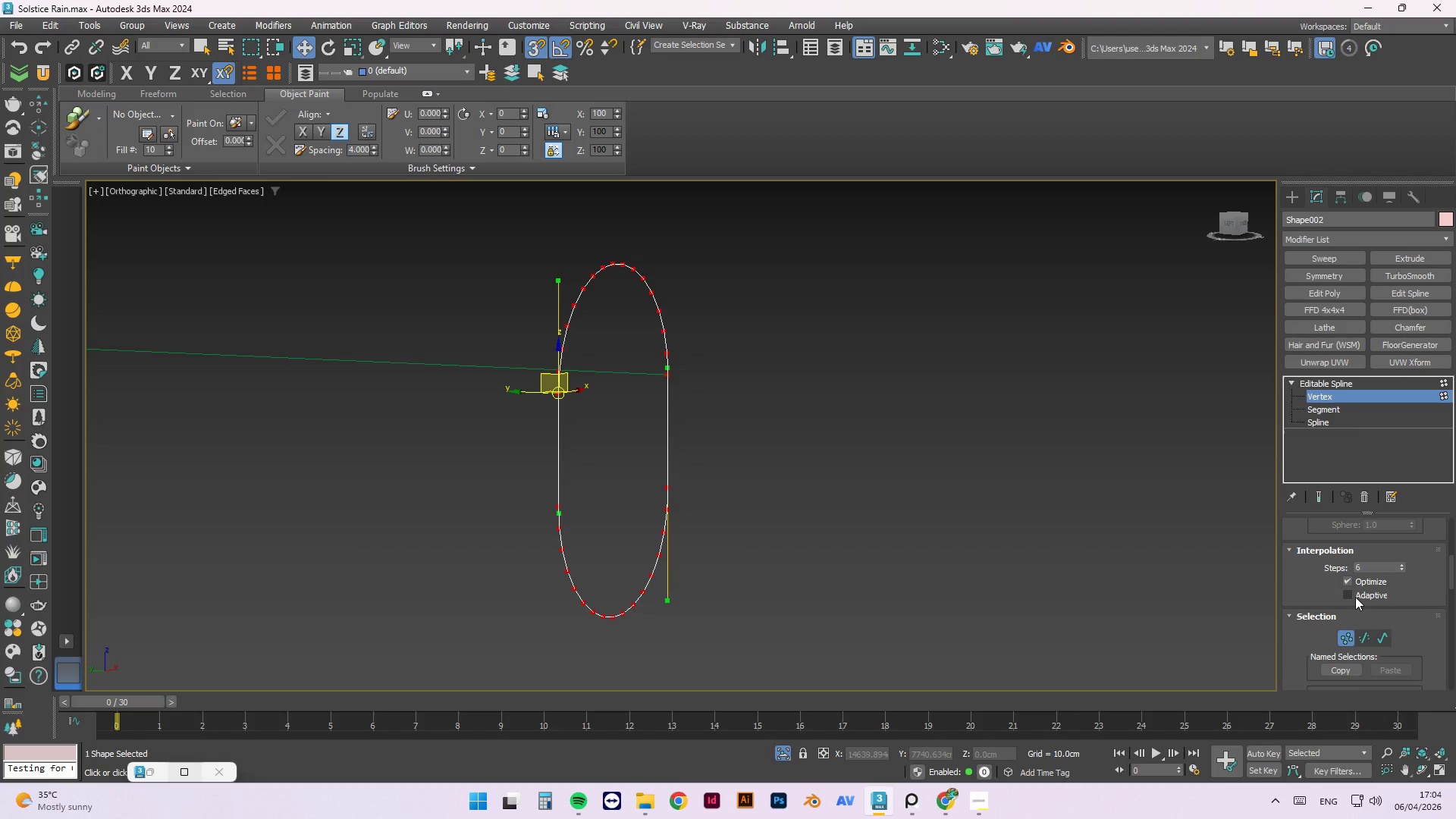 
scroll: coordinate [1354, 599], scroll_direction: down, amount: 2.0
 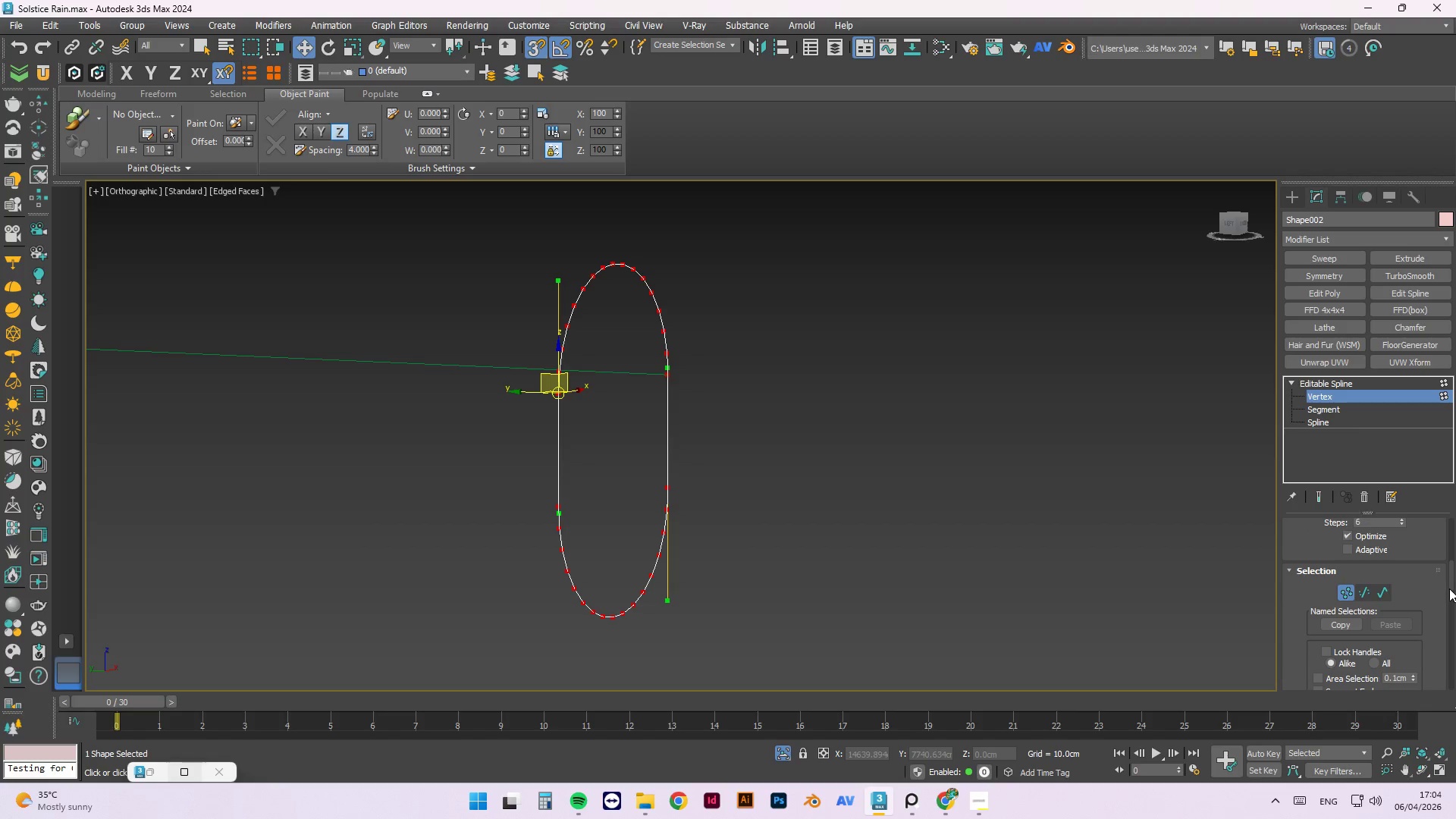 
left_click_drag(start_coordinate=[1451, 586], to_coordinate=[1455, 645])
 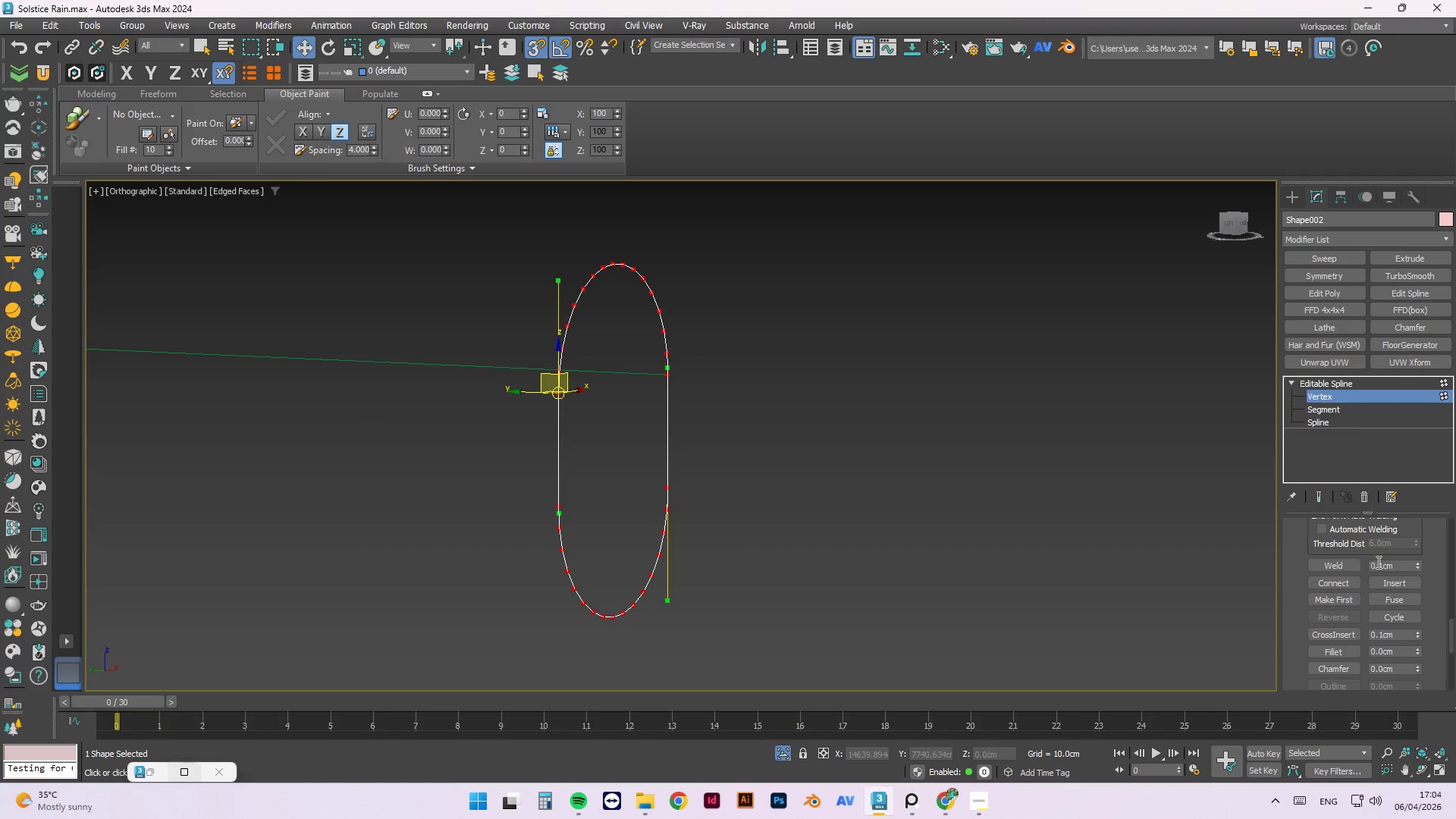 
left_click([1379, 565])
 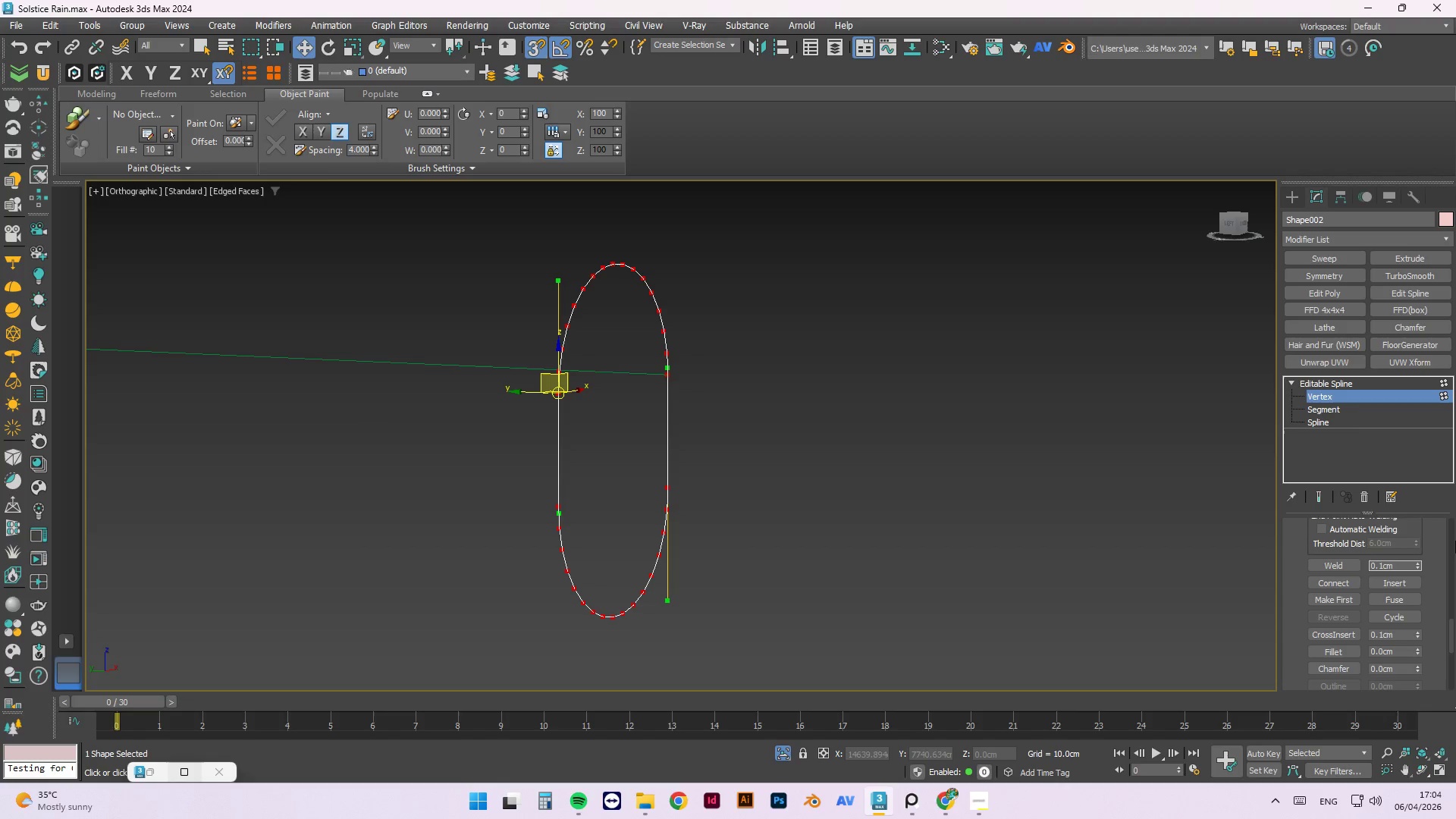 
key(Numpad0)
 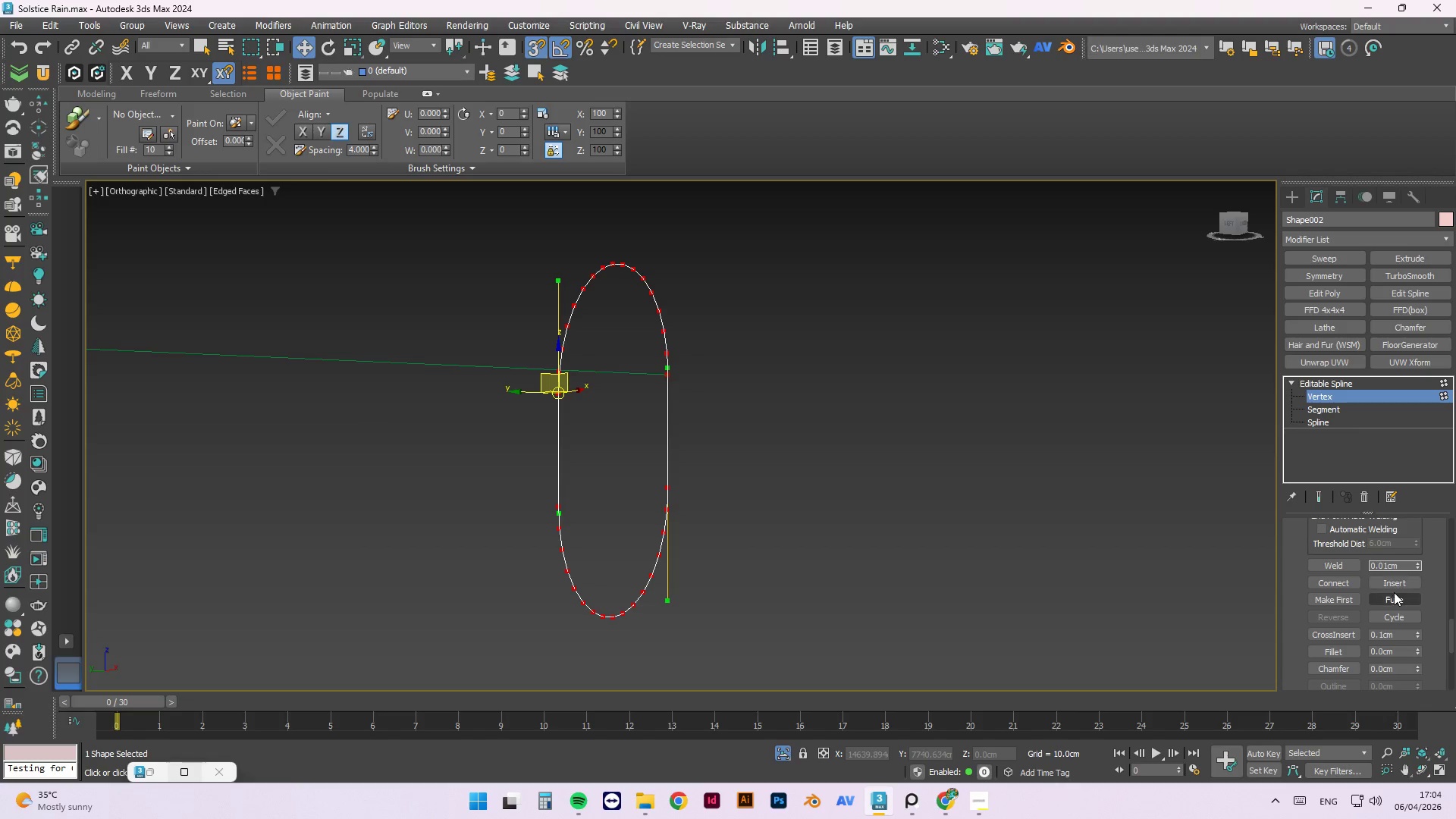 
left_click([1393, 596])
 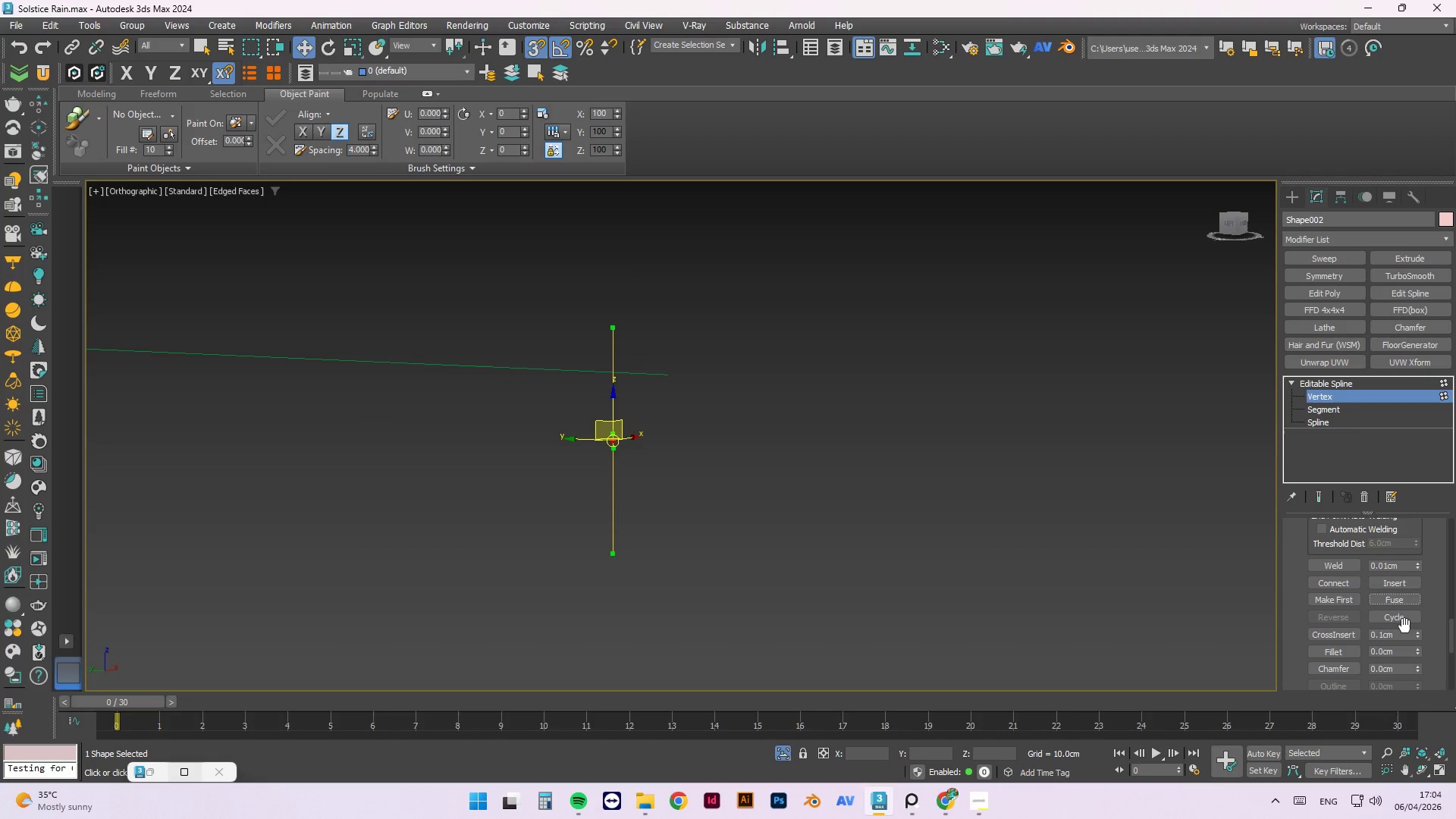 
key(Control+Z)
 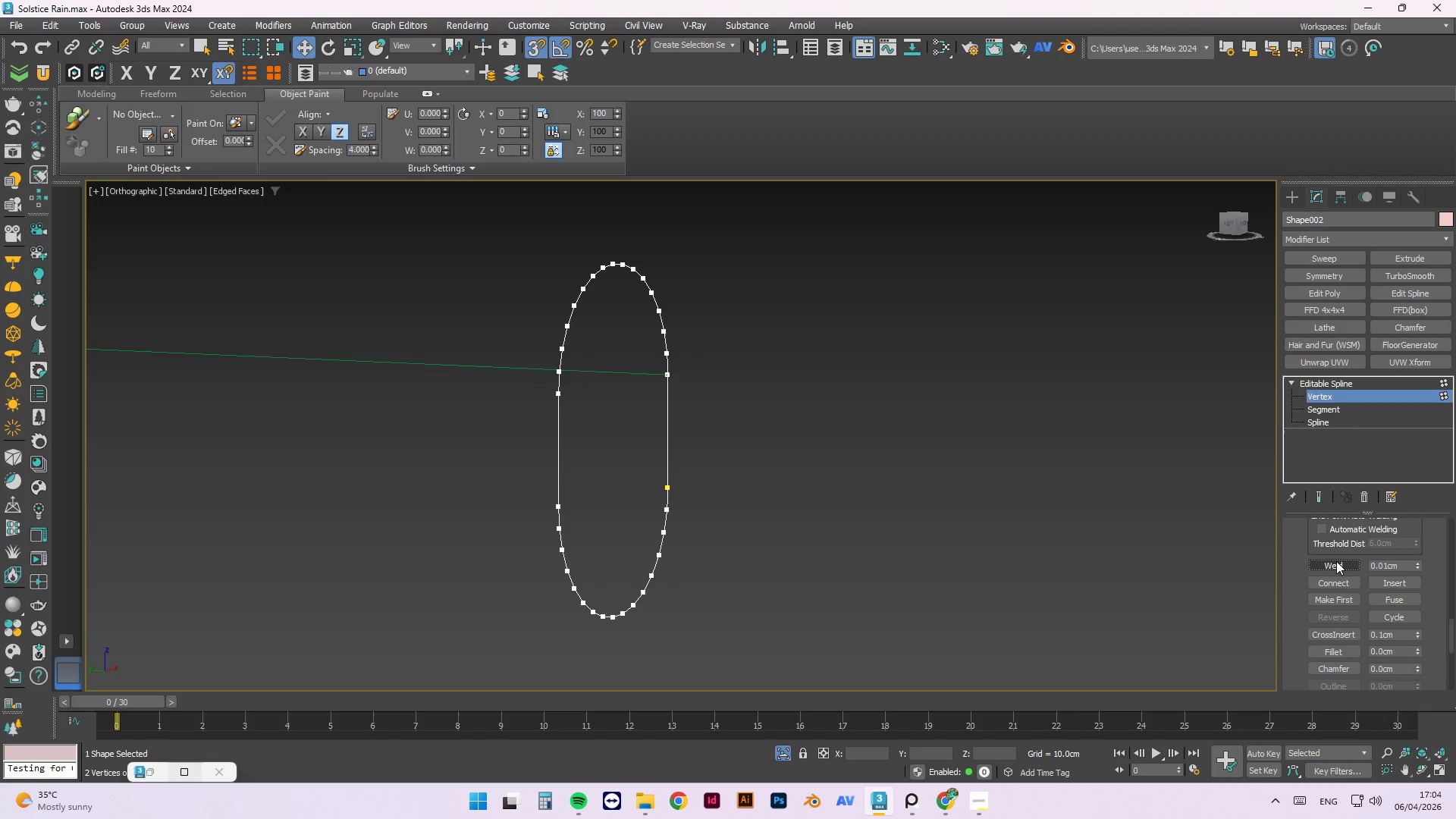 
left_click([1336, 561])
 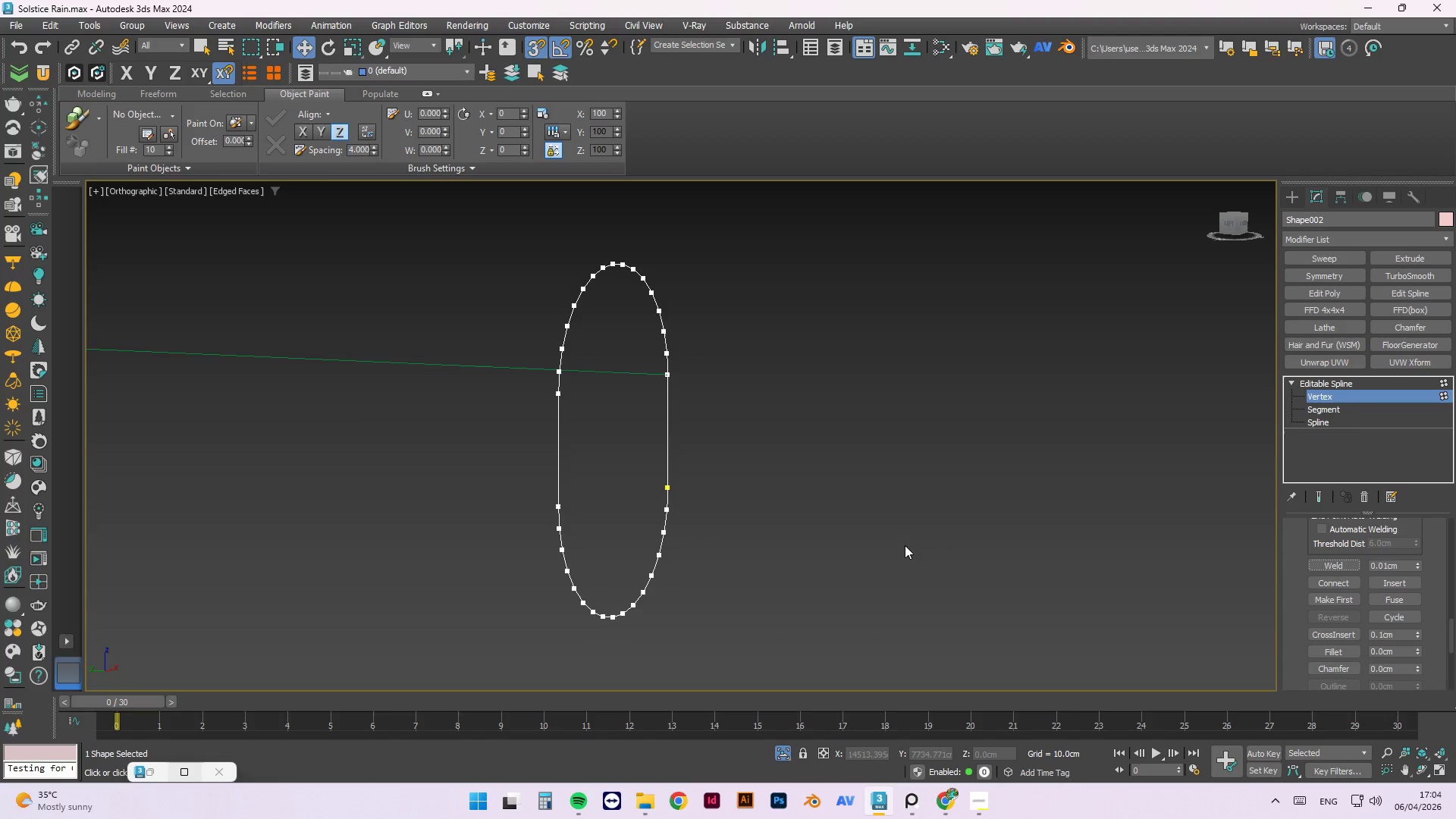 
left_click([1445, 383])
 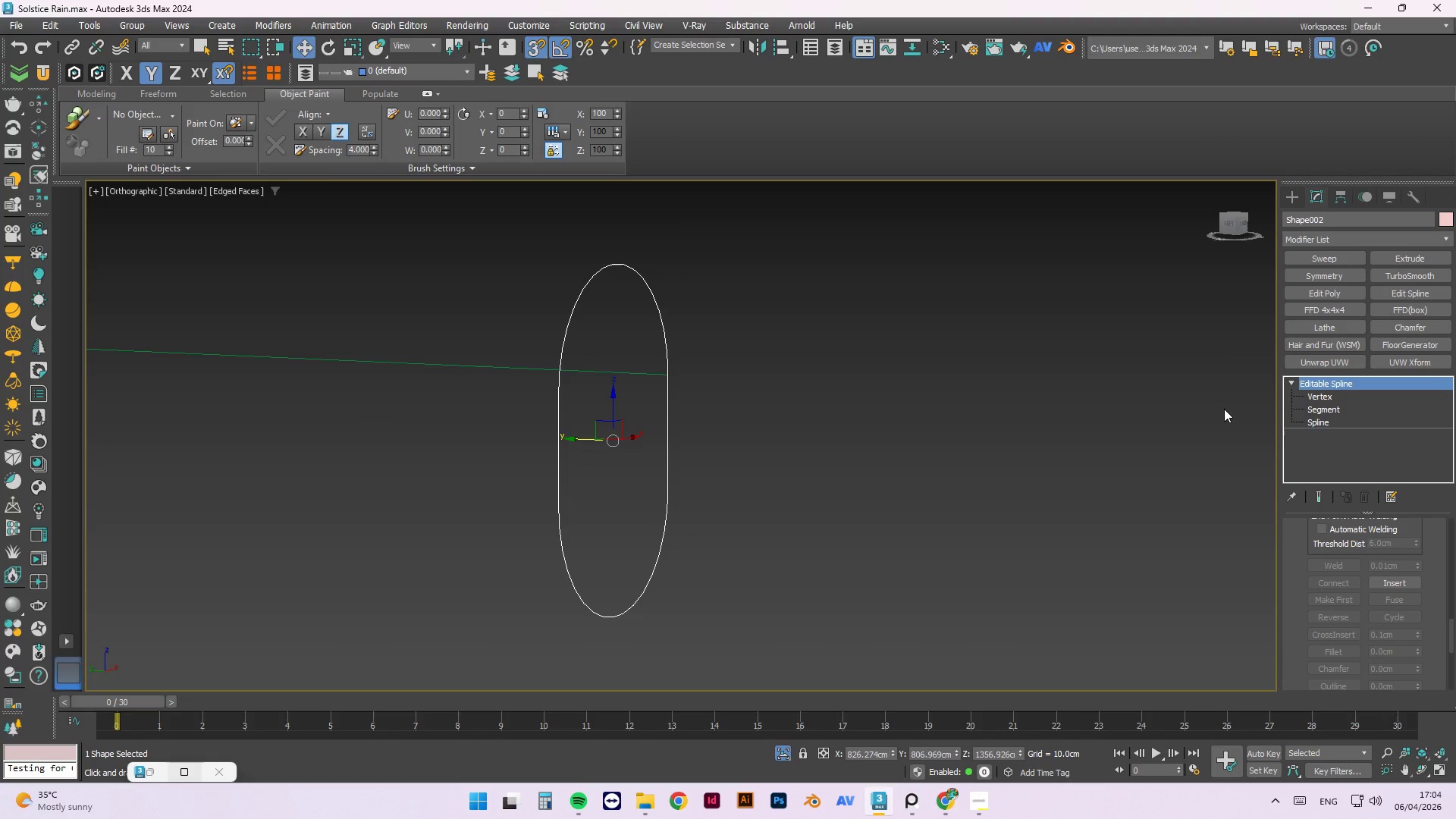 
left_click([816, 381])
 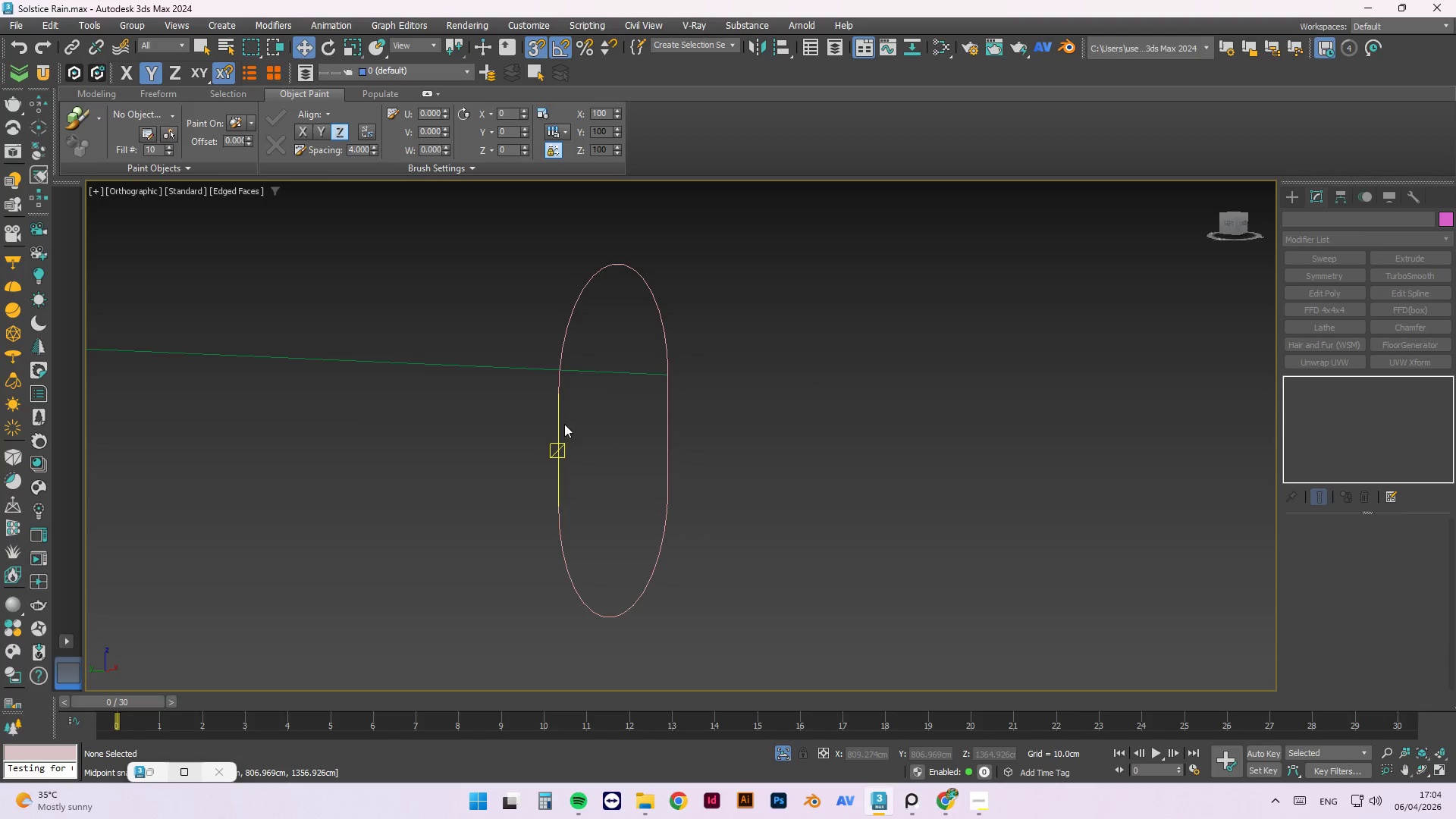 
left_click([558, 426])
 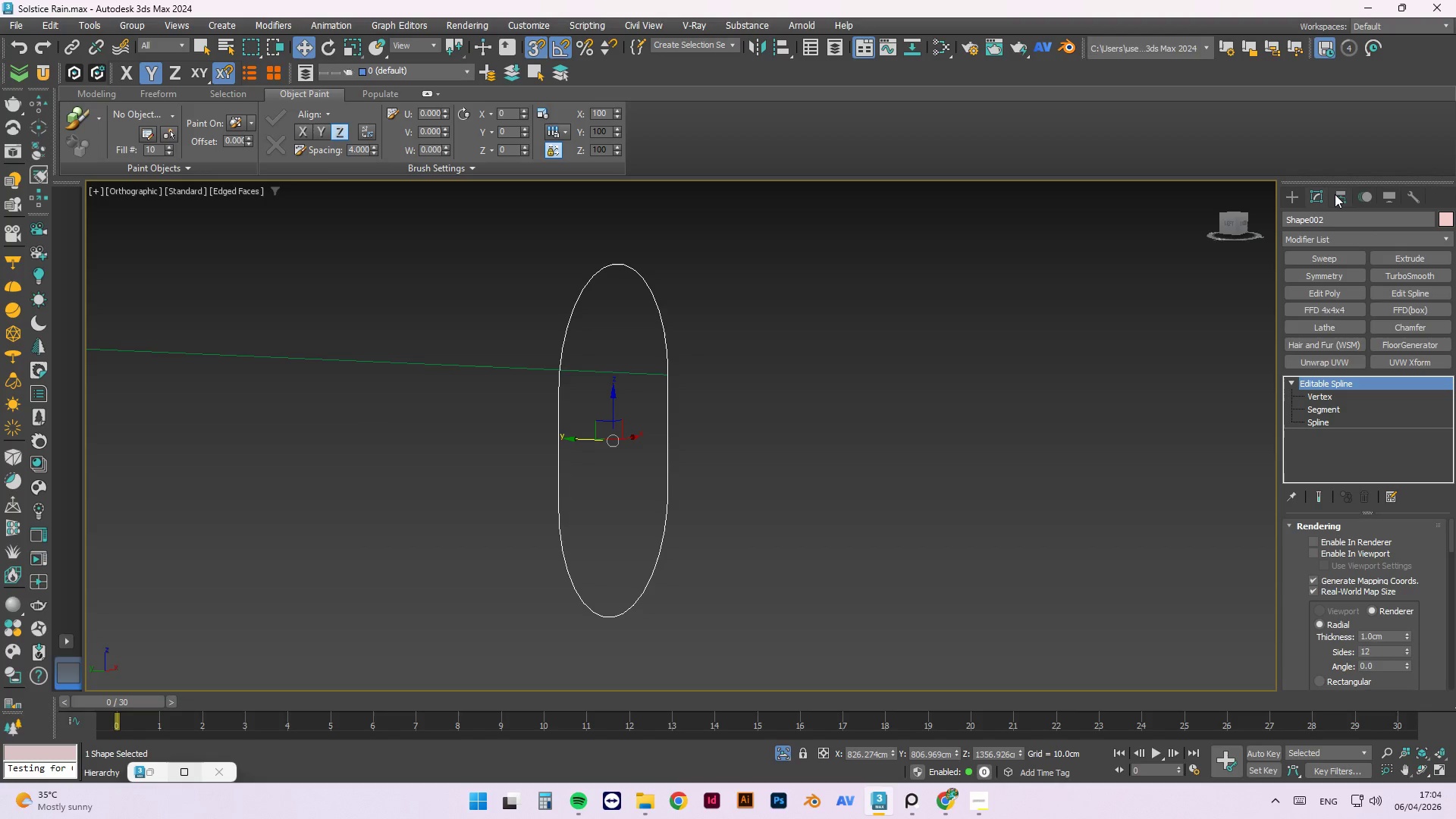 
wait(6.41)
 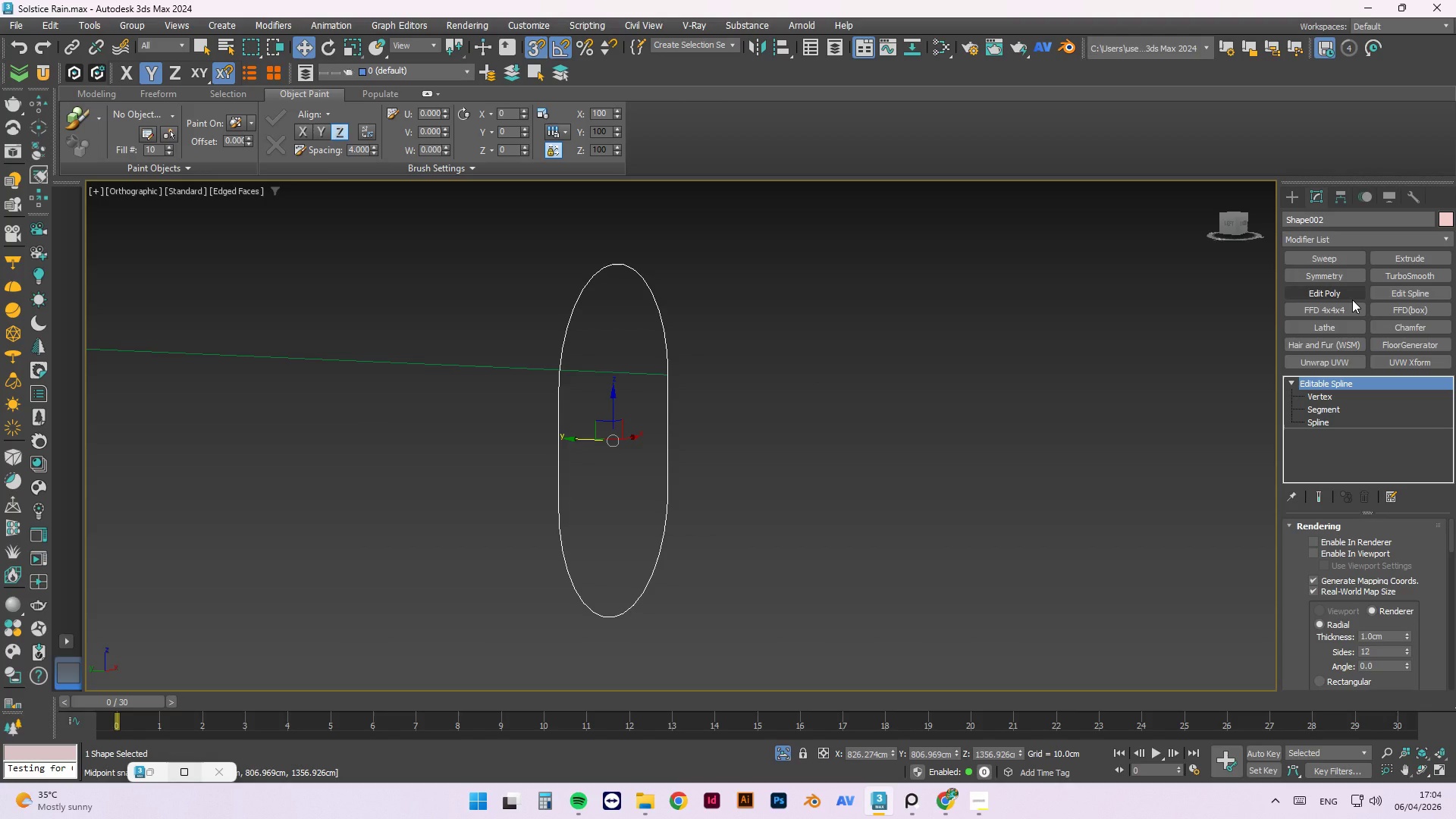 
left_click([1382, 258])
 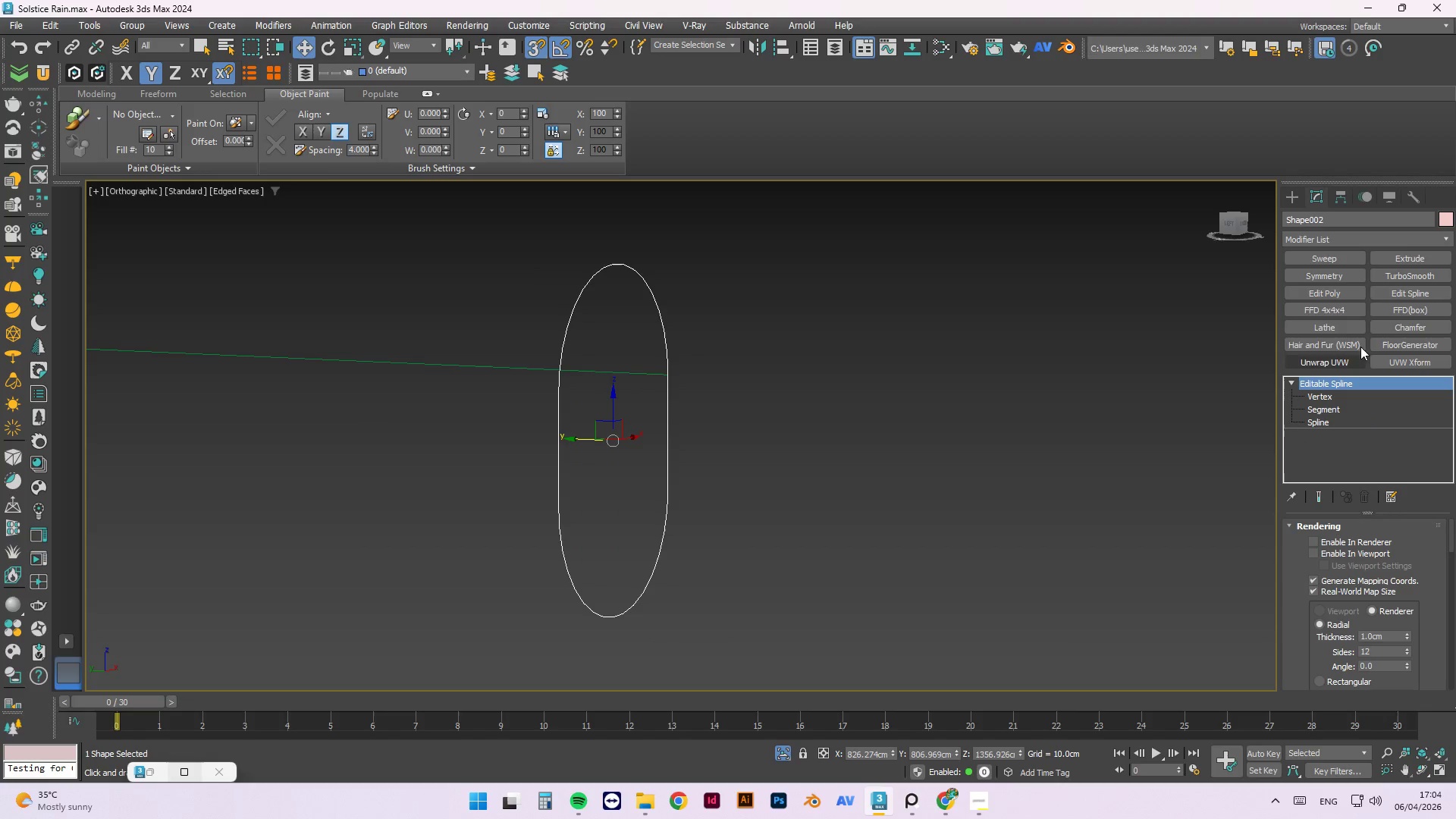 
left_click([1336, 294])
 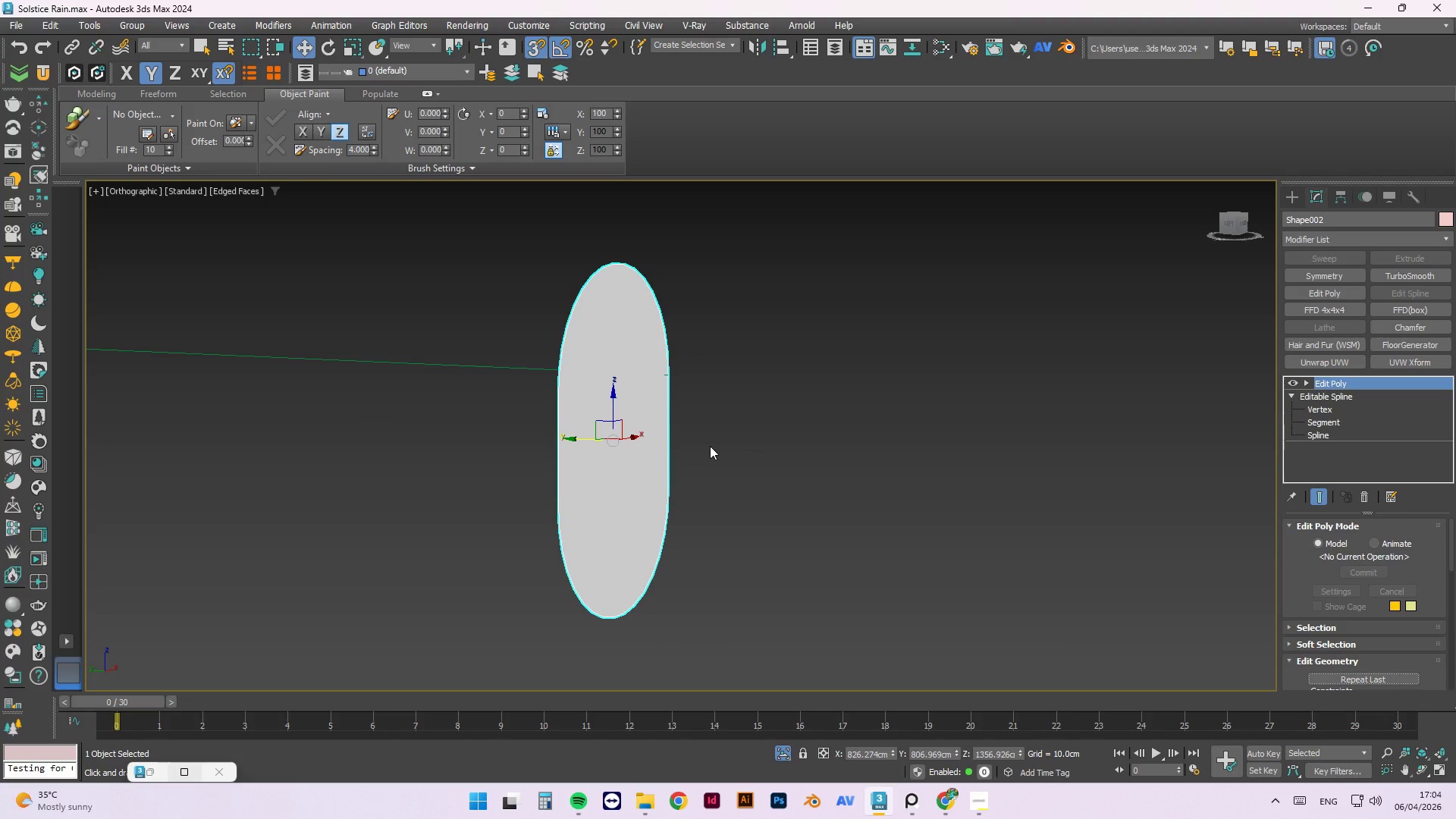 
hold_key(key=AltLeft, duration=1.52)
 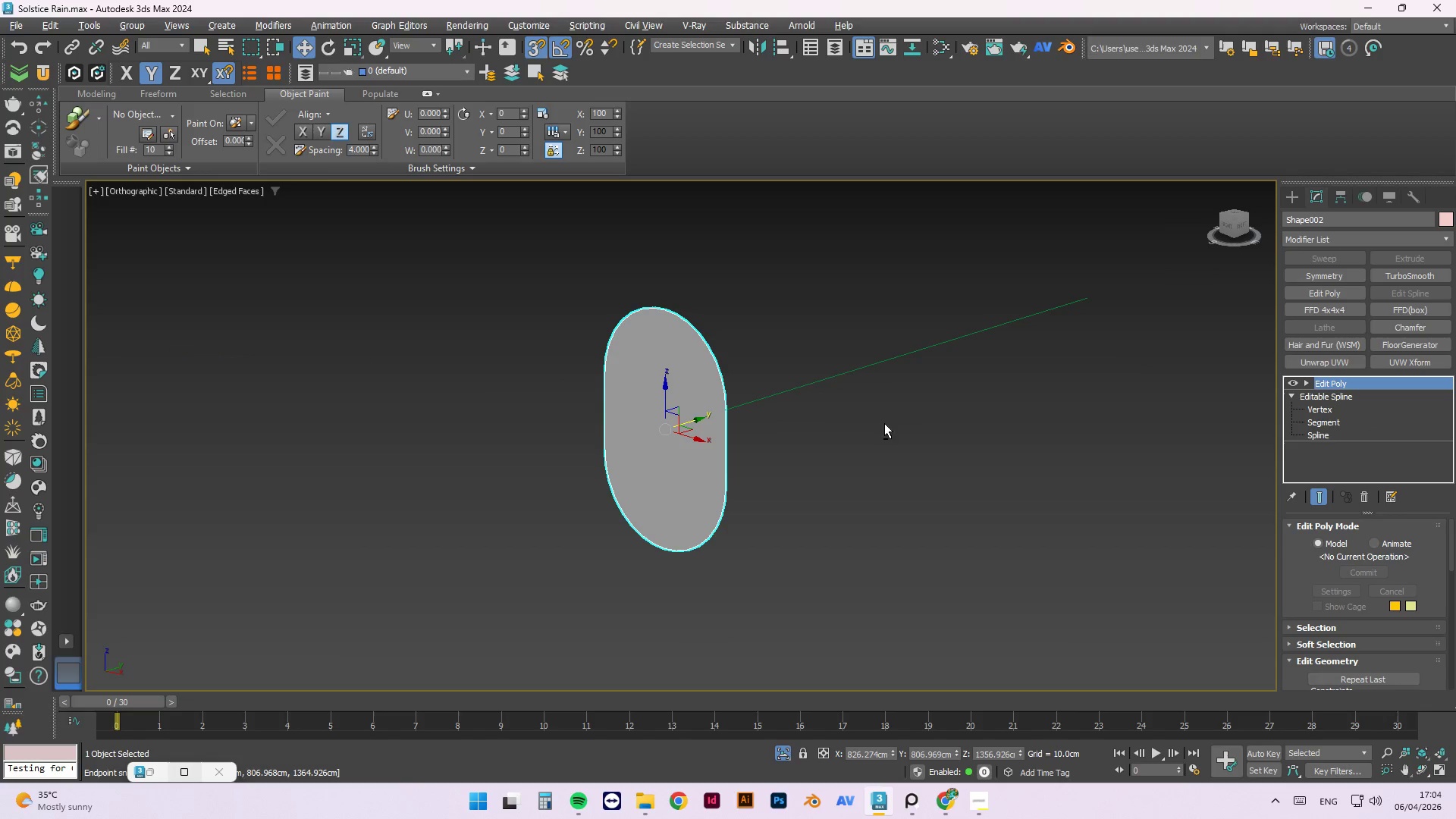 
scroll: coordinate [791, 402], scroll_direction: down, amount: 1.0
 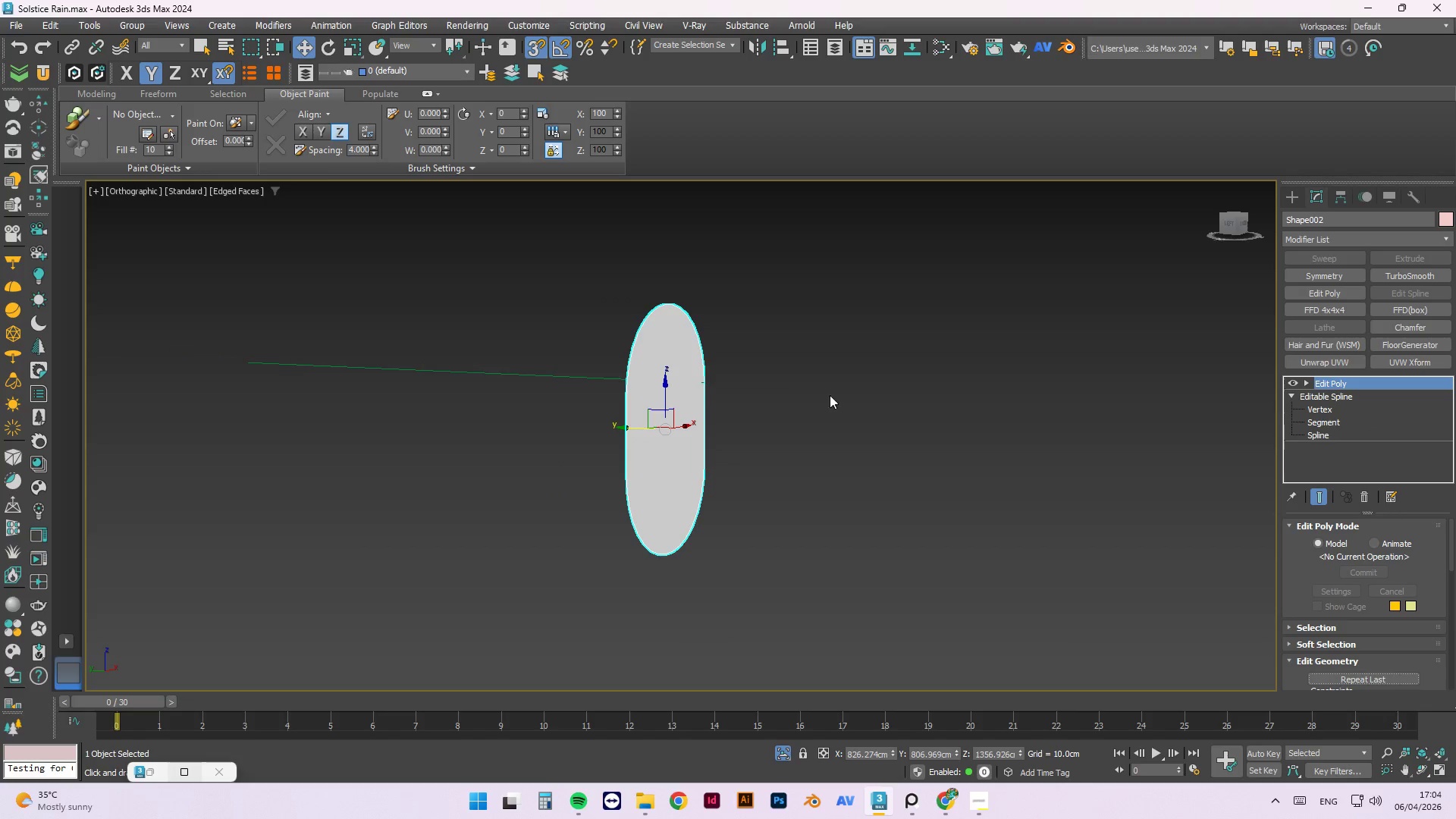 
key(Alt+AltLeft)
 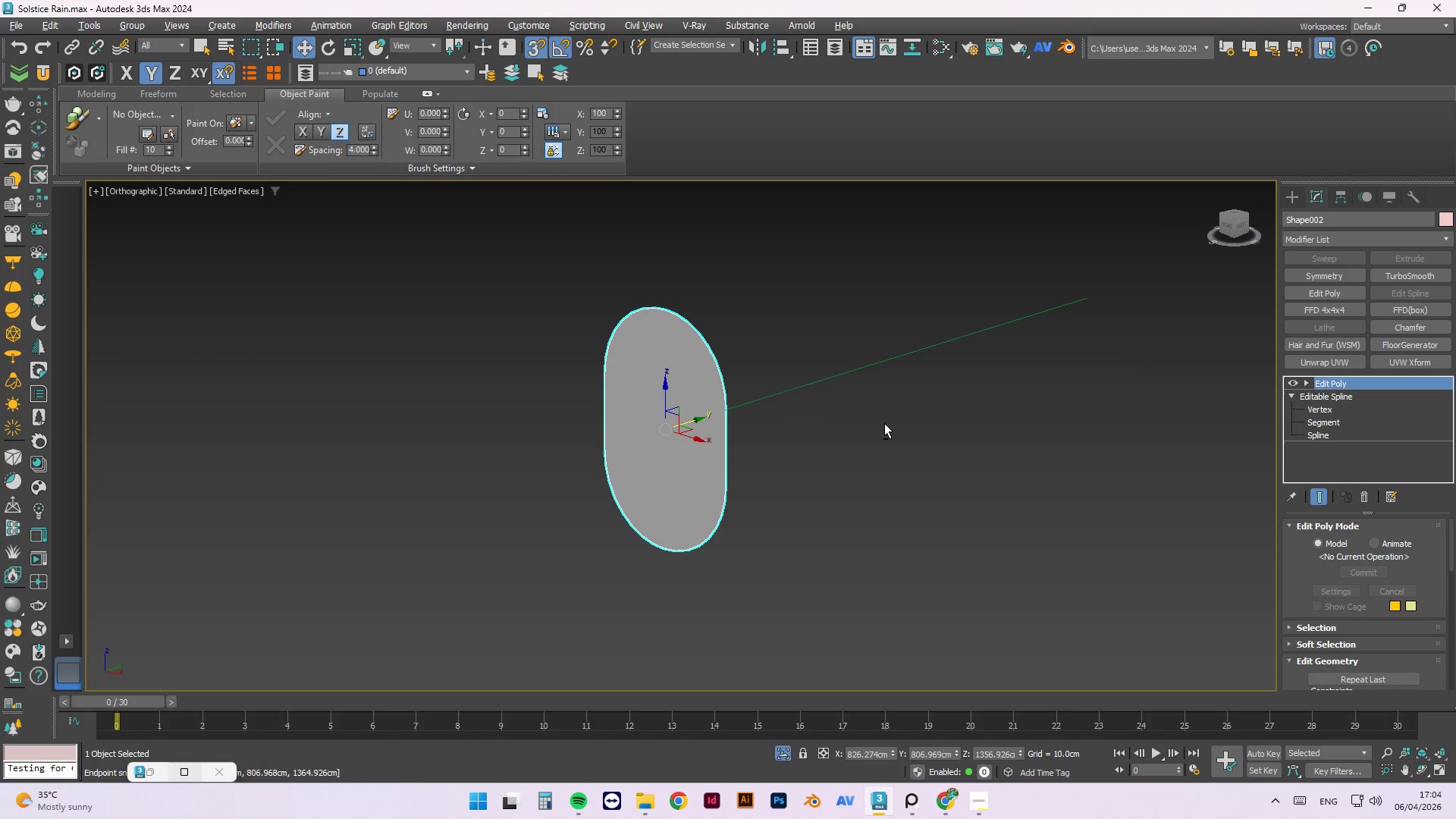 
key(Alt+AltLeft)
 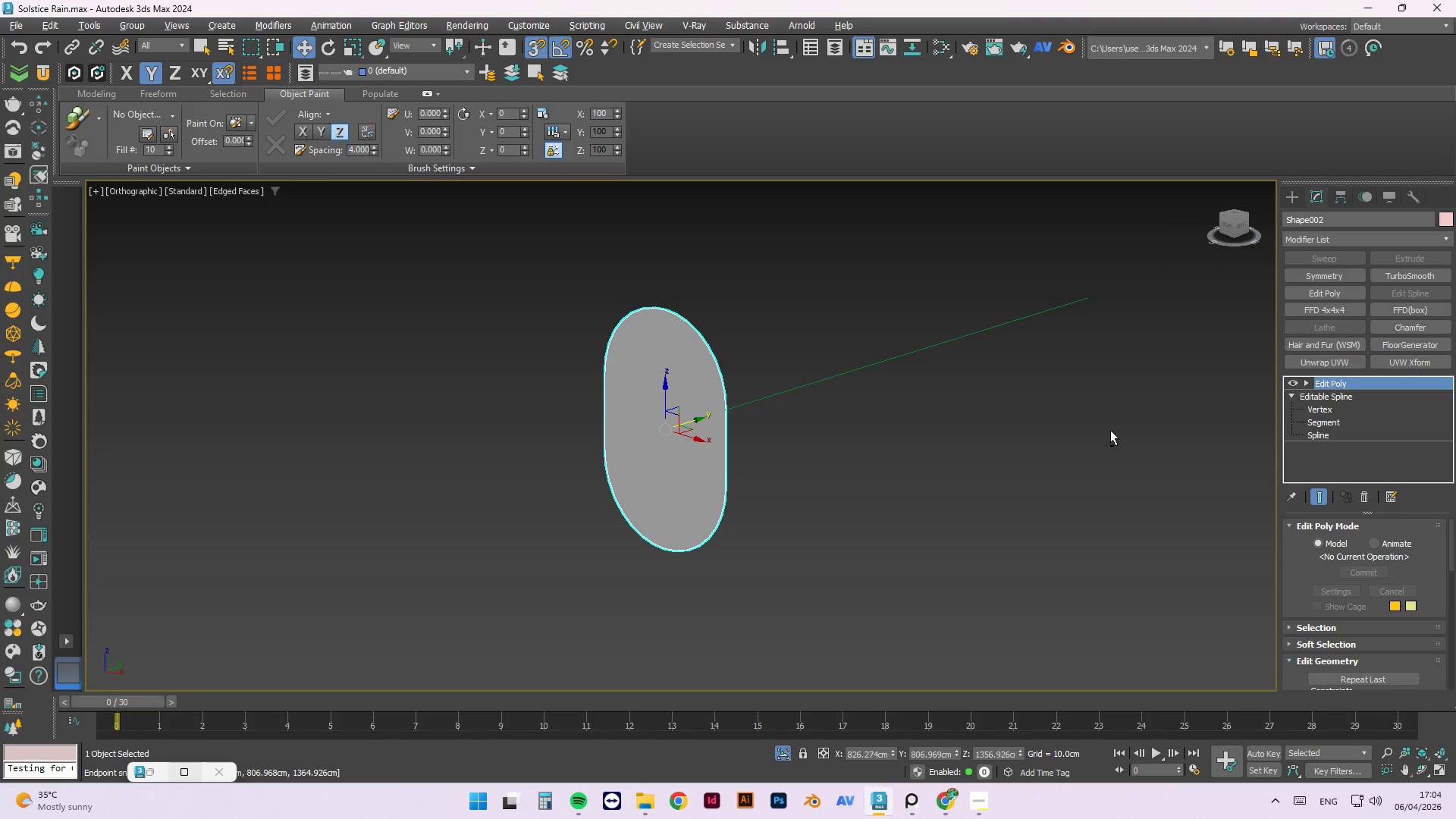 
key(Alt+AltLeft)
 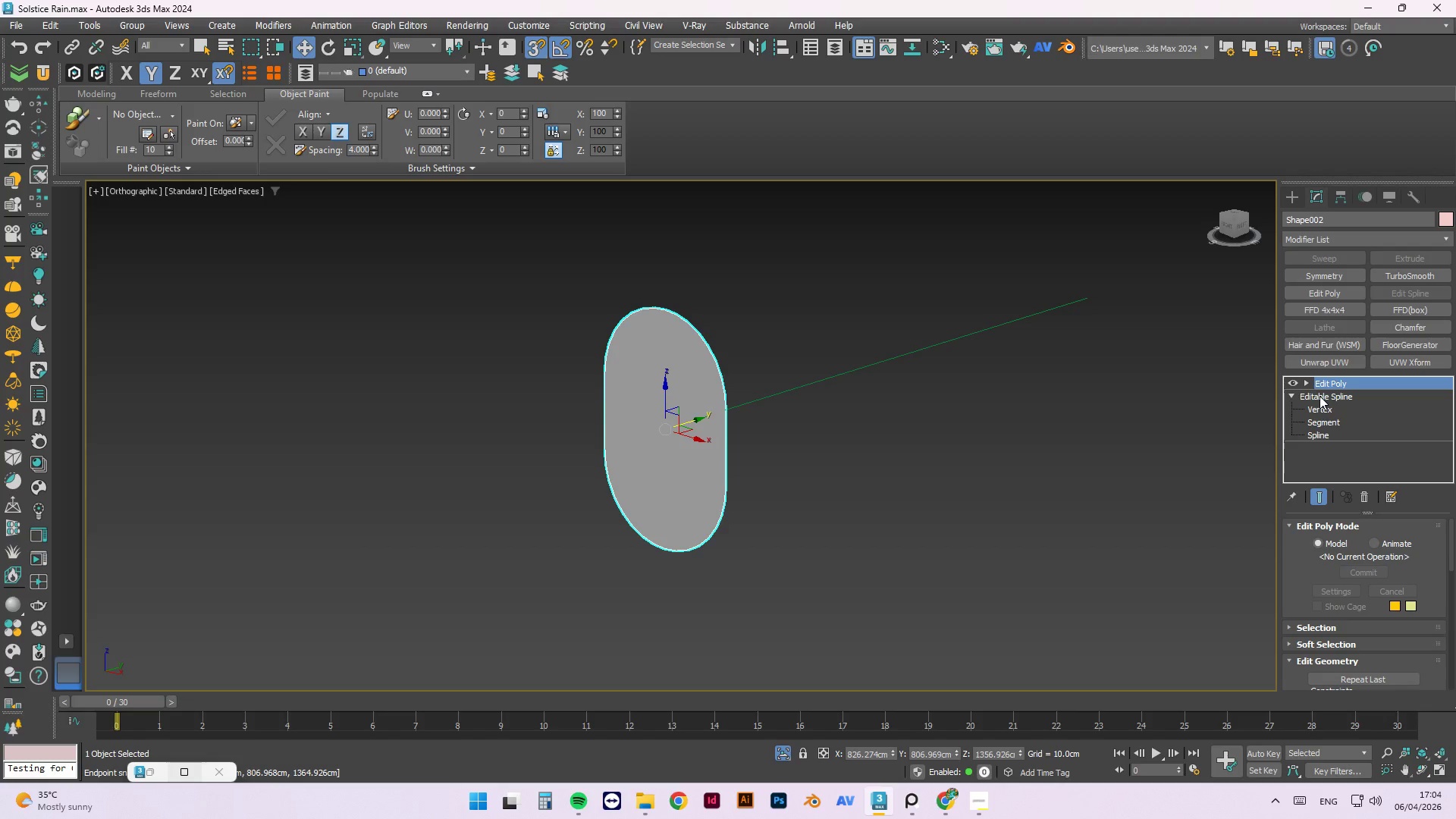 
left_click([1308, 383])
 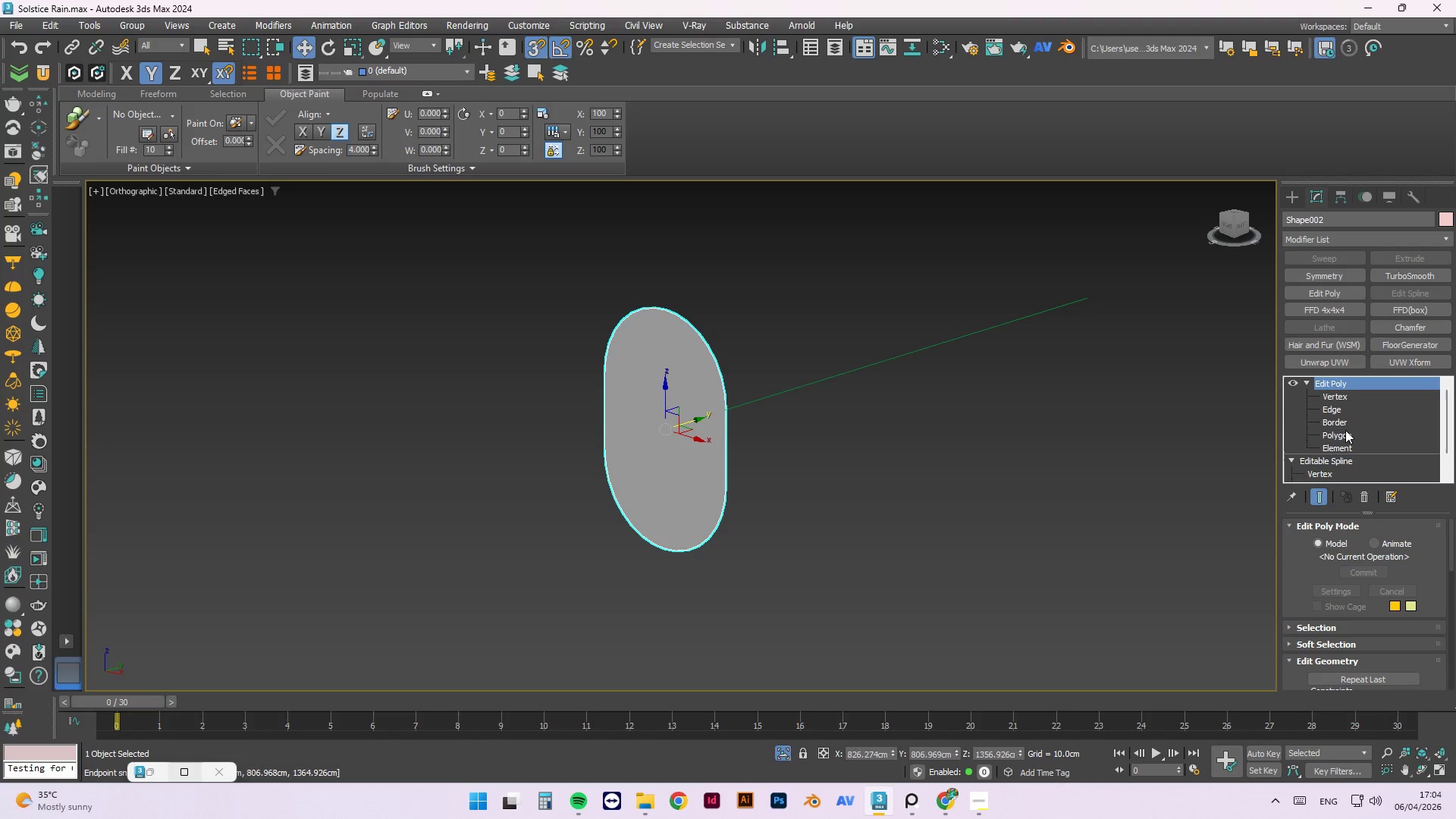 
left_click([1345, 433])
 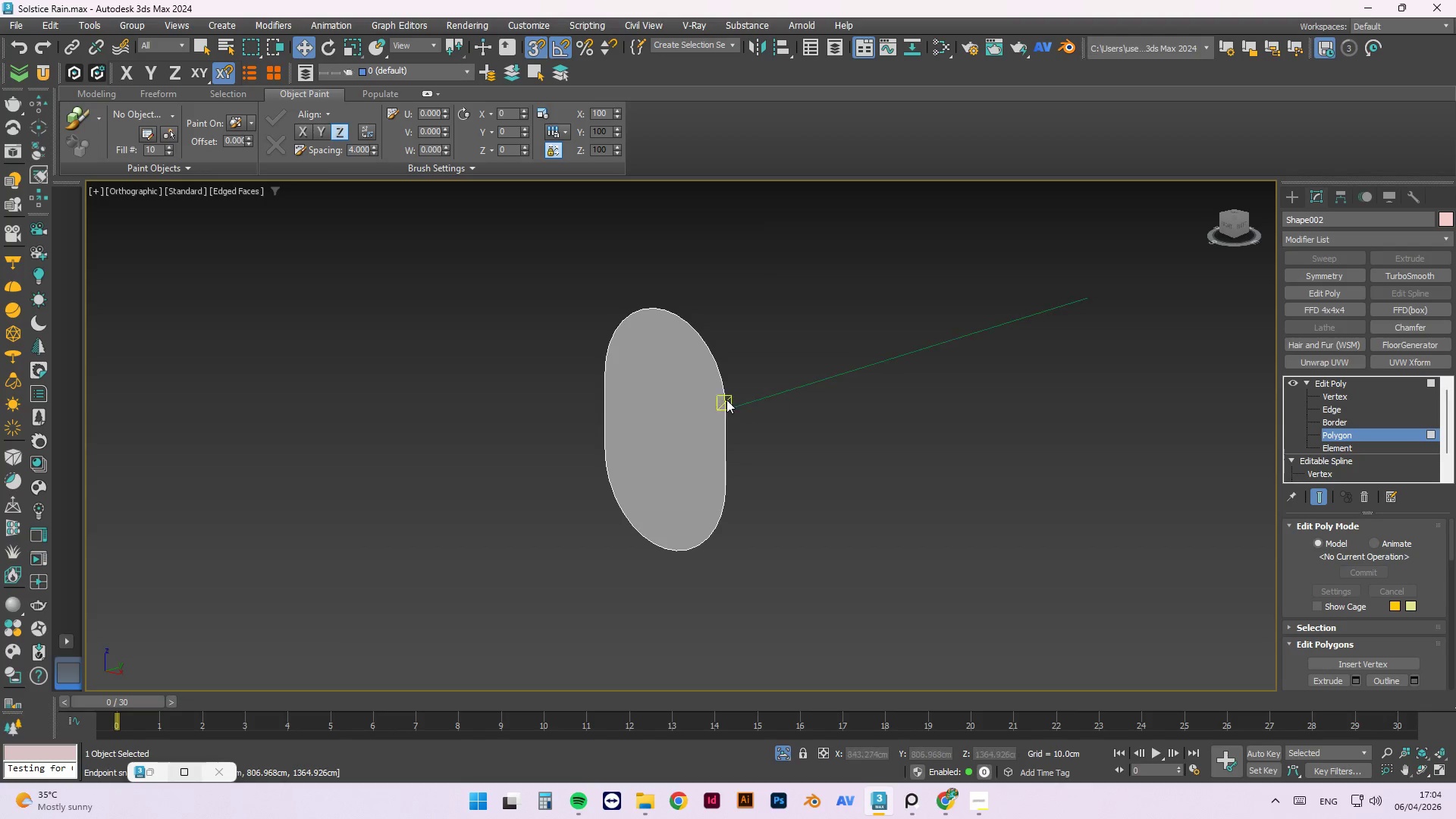 
left_click([651, 410])
 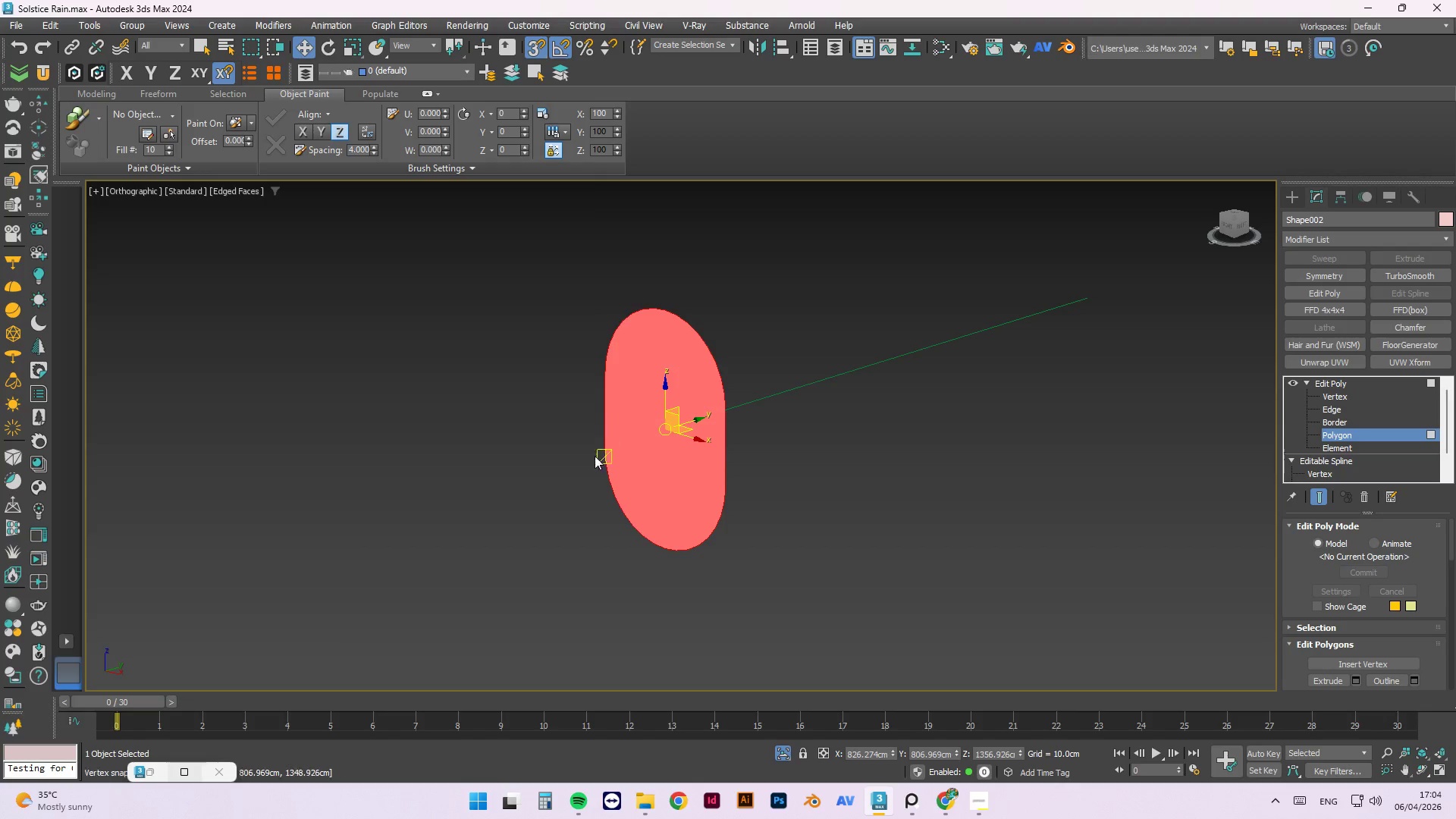 
scroll: coordinate [590, 462], scroll_direction: down, amount: 1.0
 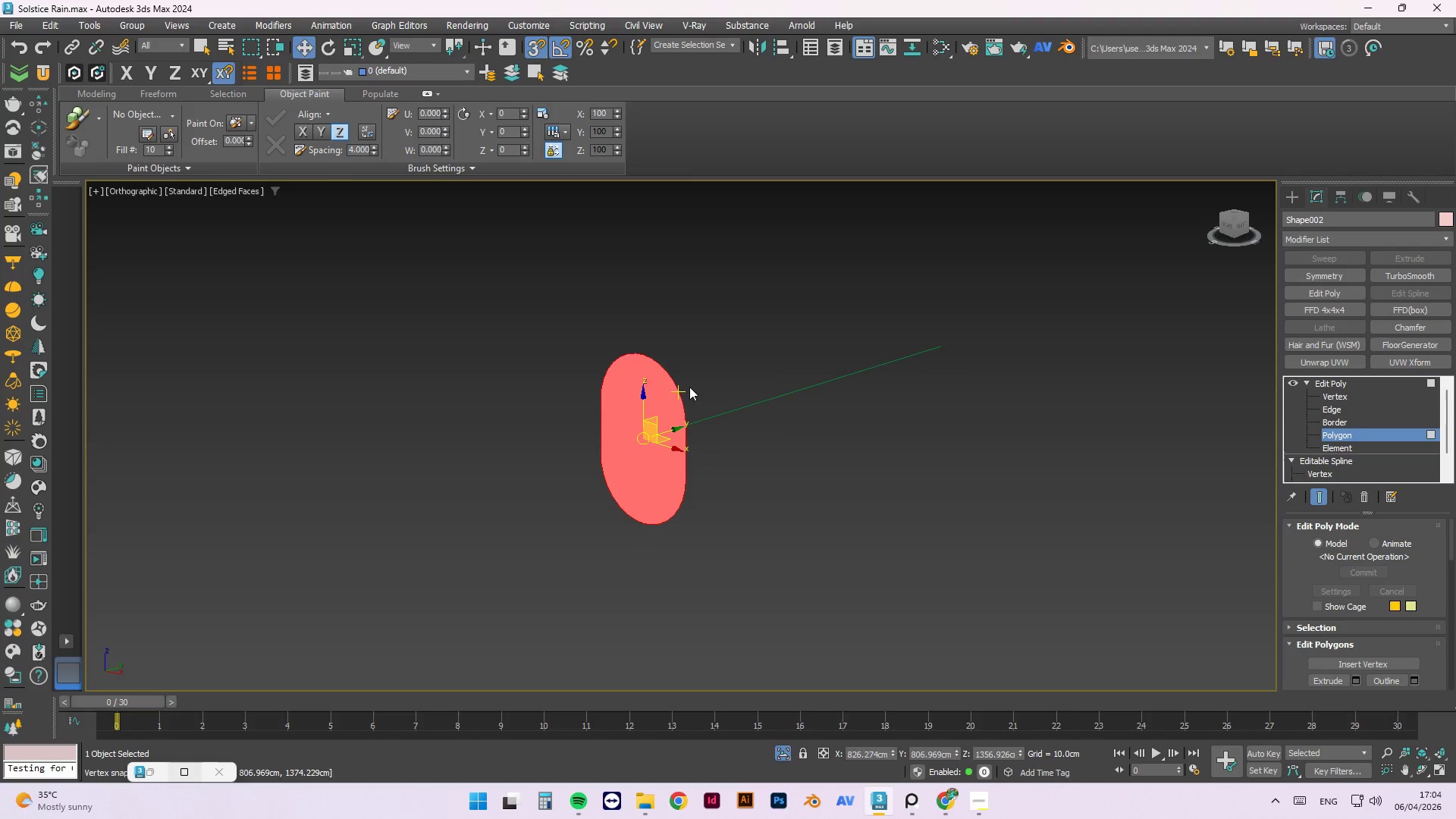 
scroll: coordinate [693, 377], scroll_direction: up, amount: 1.0
 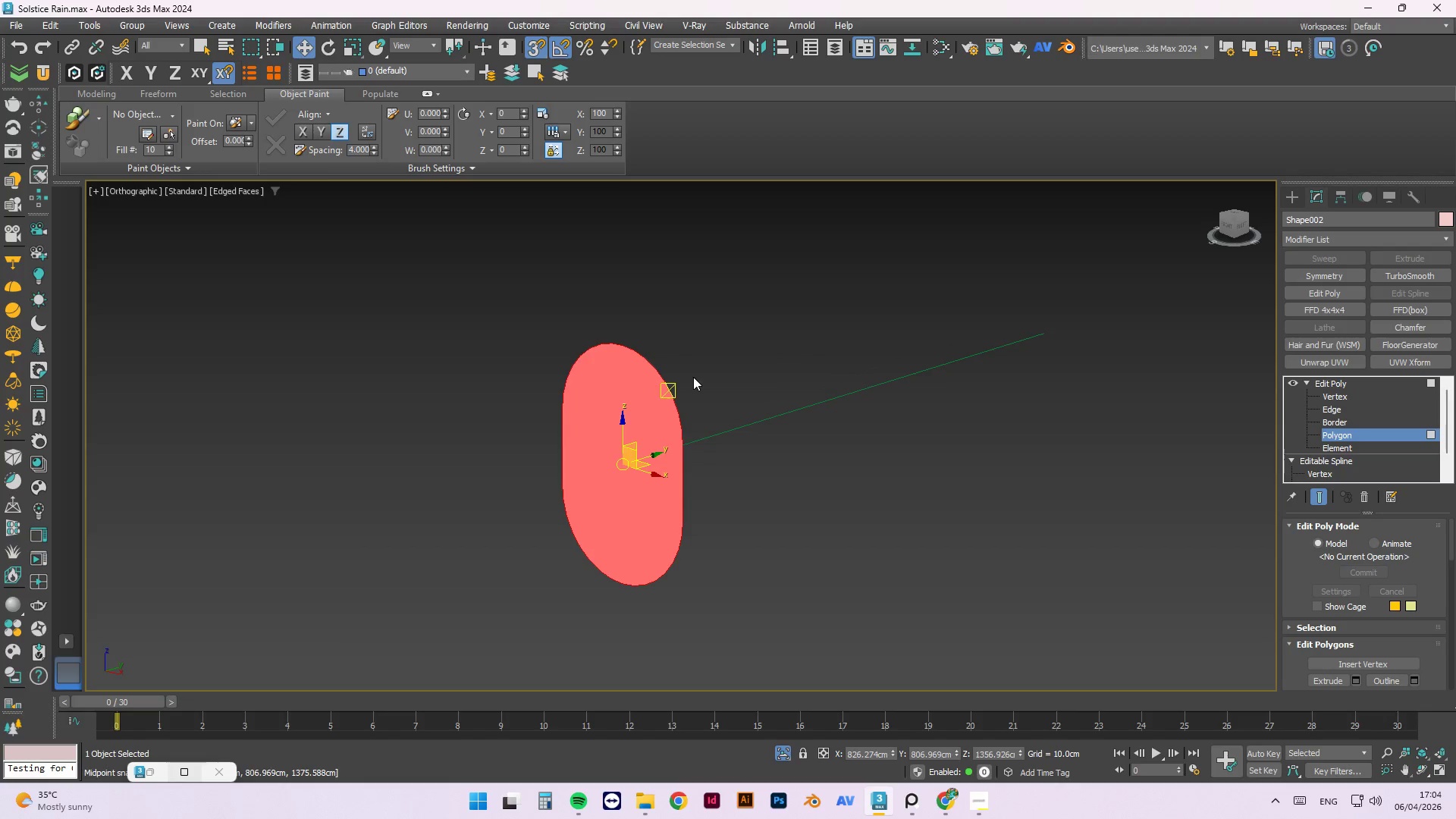 
left_click([697, 374])
 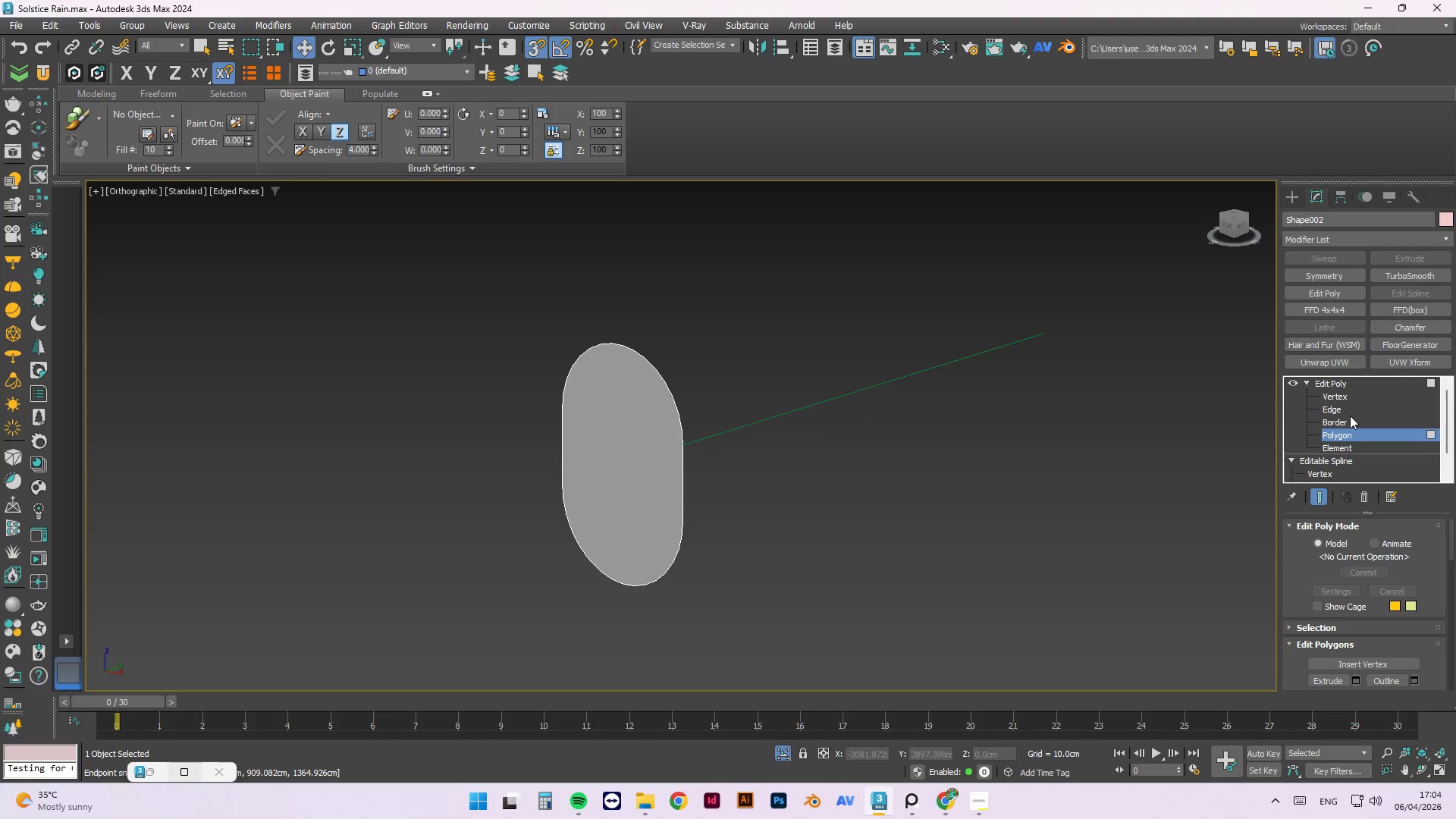 
left_click([1345, 408])
 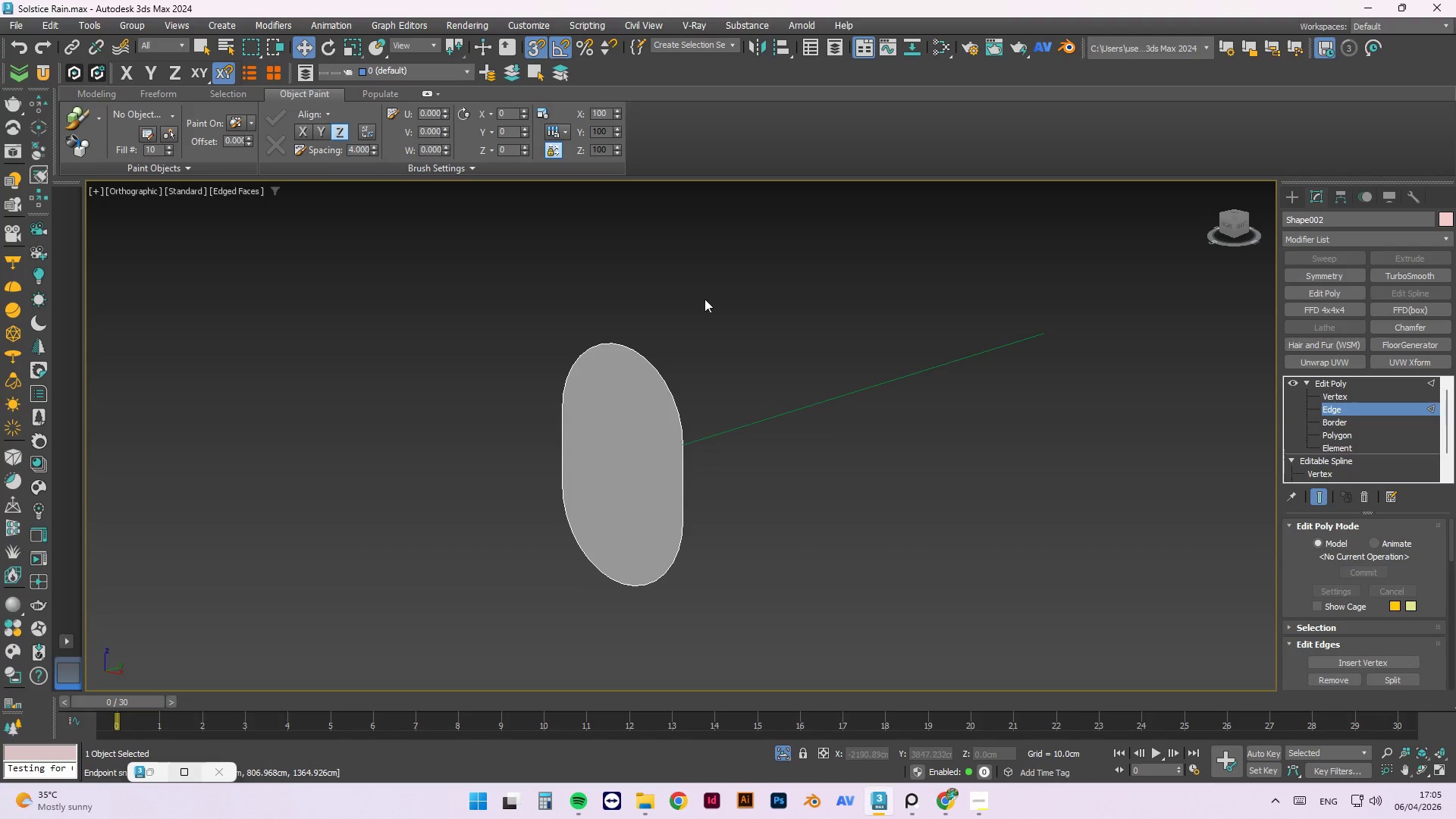 
left_click_drag(start_coordinate=[711, 287], to_coordinate=[487, 611])
 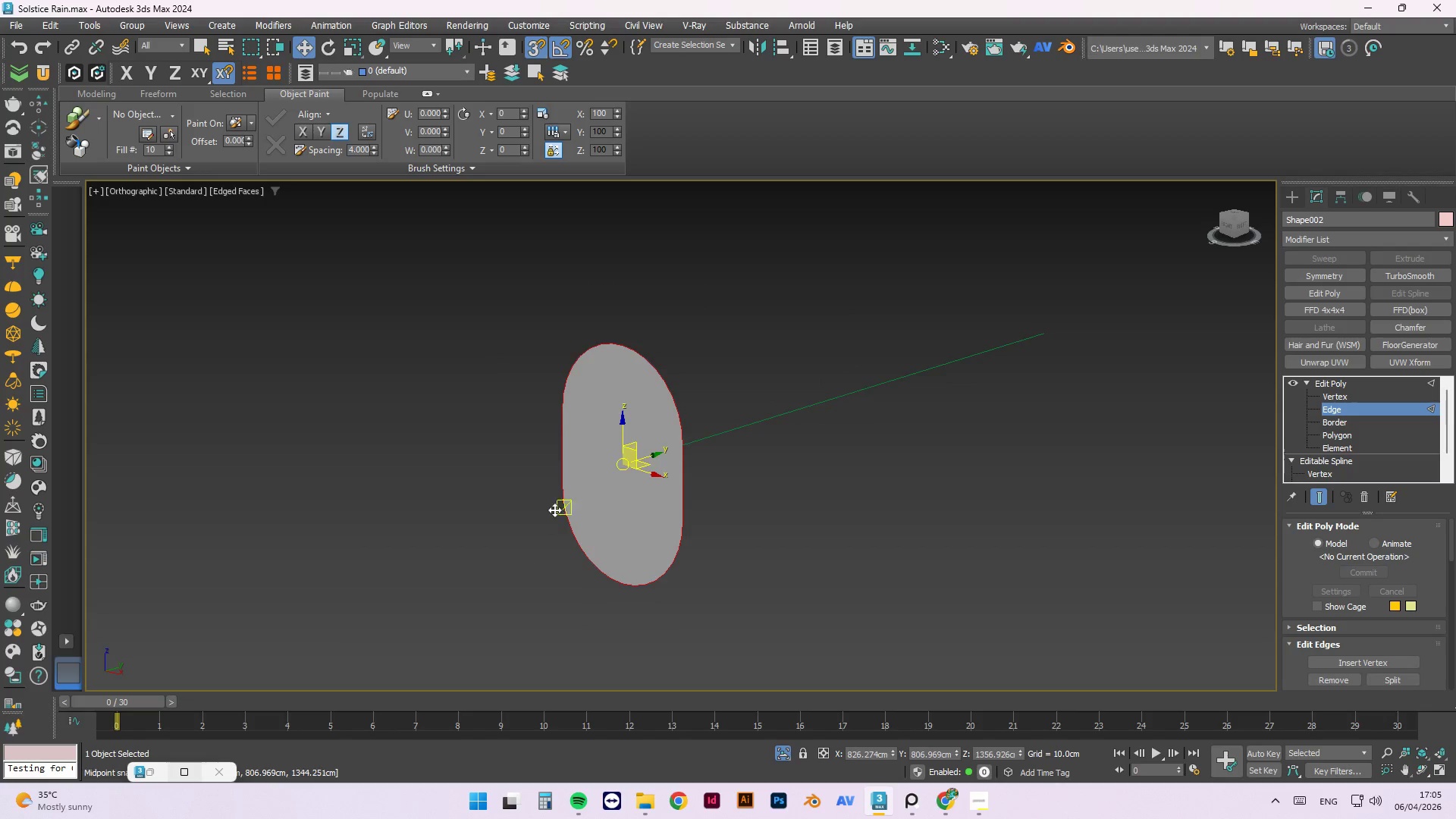 
scroll: coordinate [555, 510], scroll_direction: down, amount: 1.0
 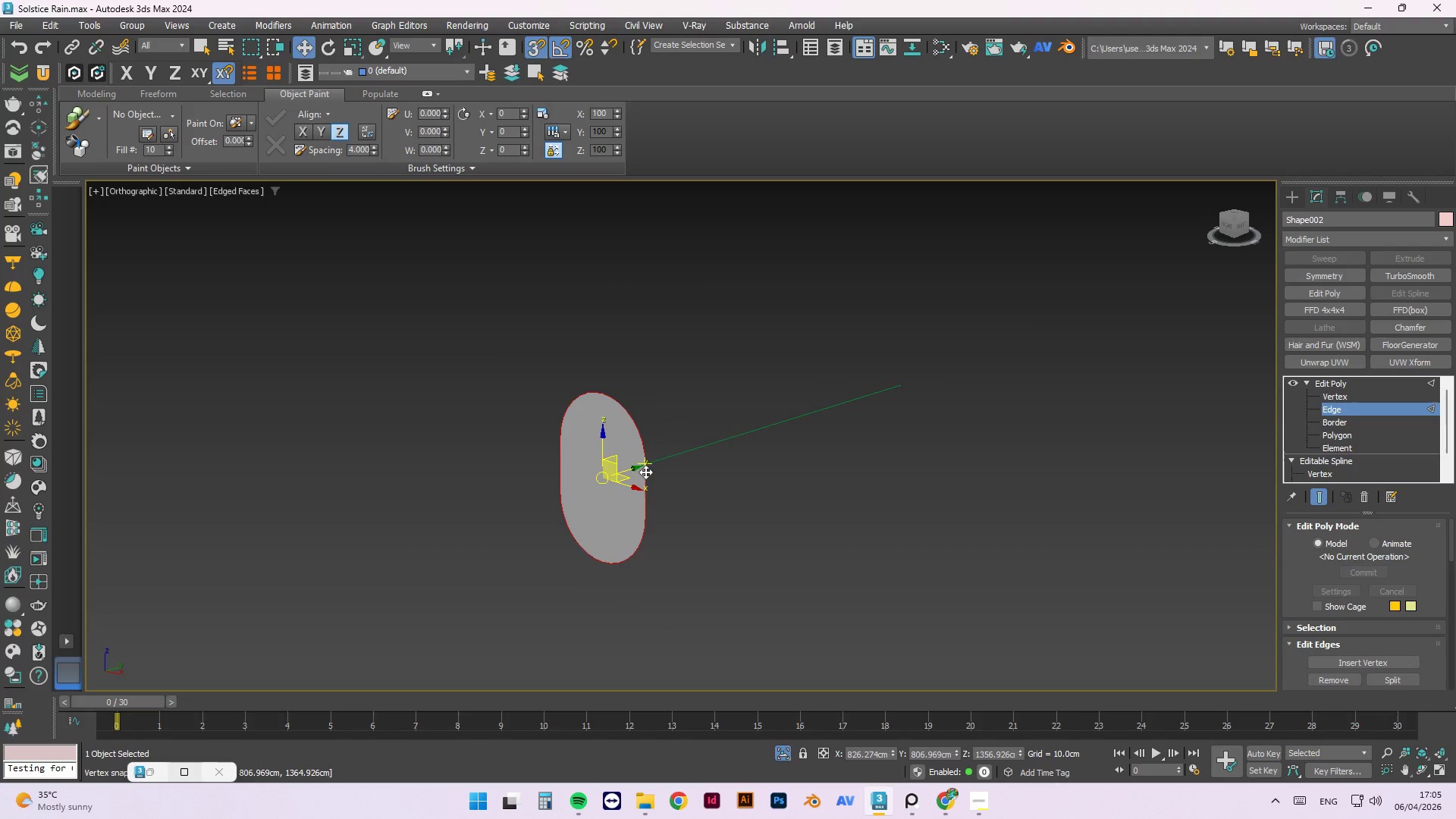 
hold_key(key=ShiftLeft, duration=1.5)
left_click_drag(start_coordinate=[634, 467], to_coordinate=[902, 383])
 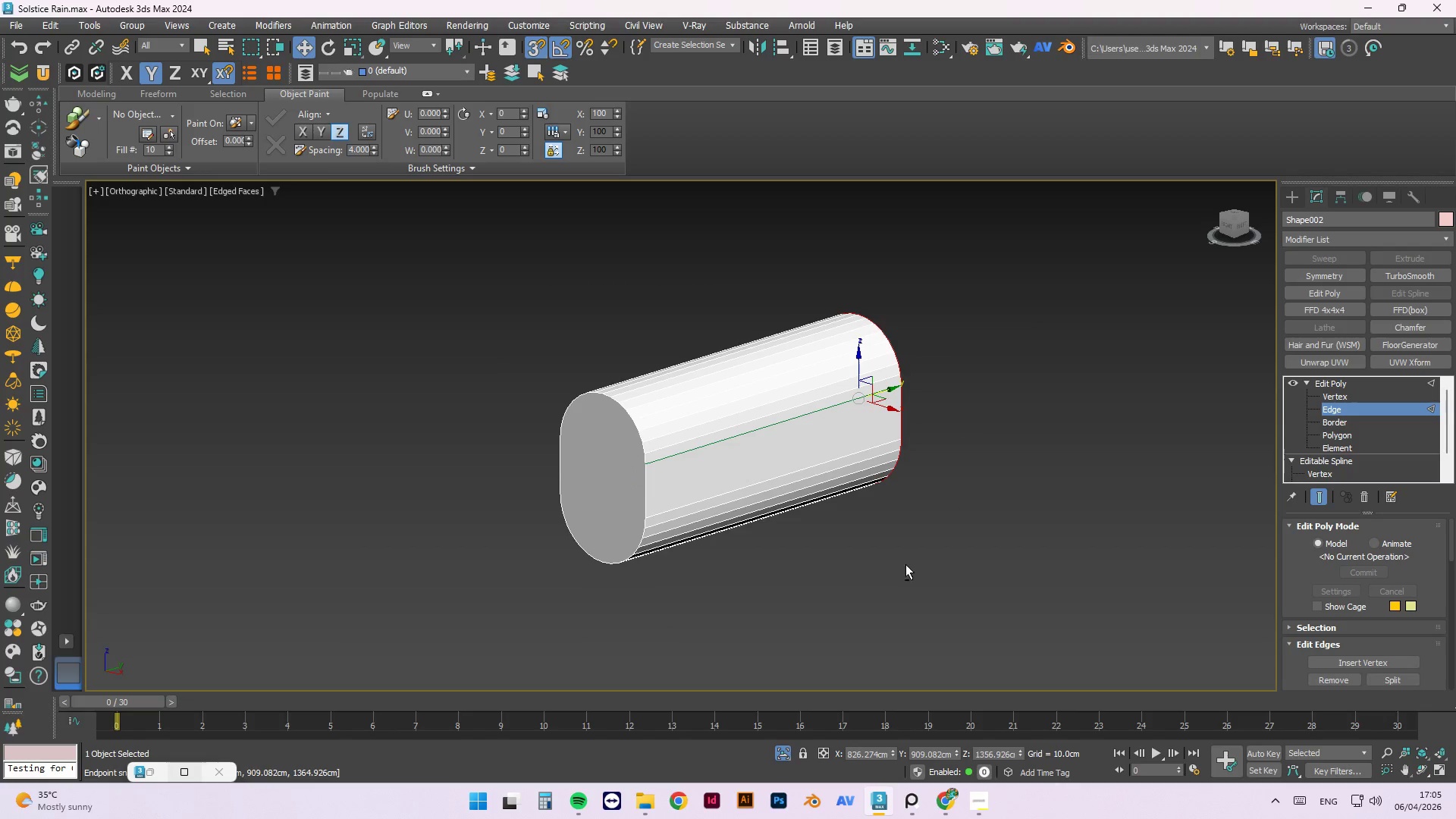 
hold_key(key=ShiftLeft, duration=0.78)
 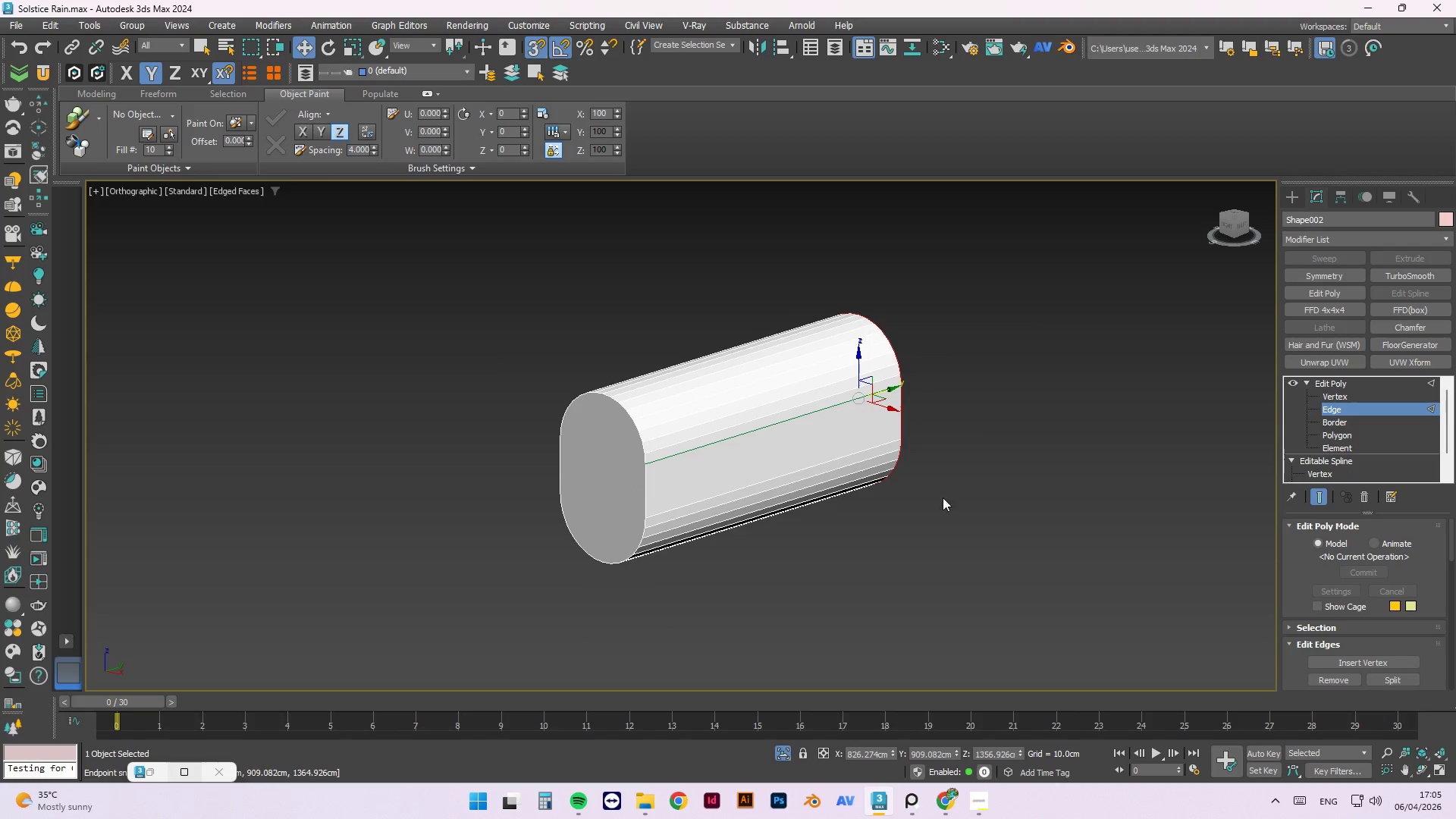 
hold_key(key=AltLeft, duration=1.41)
 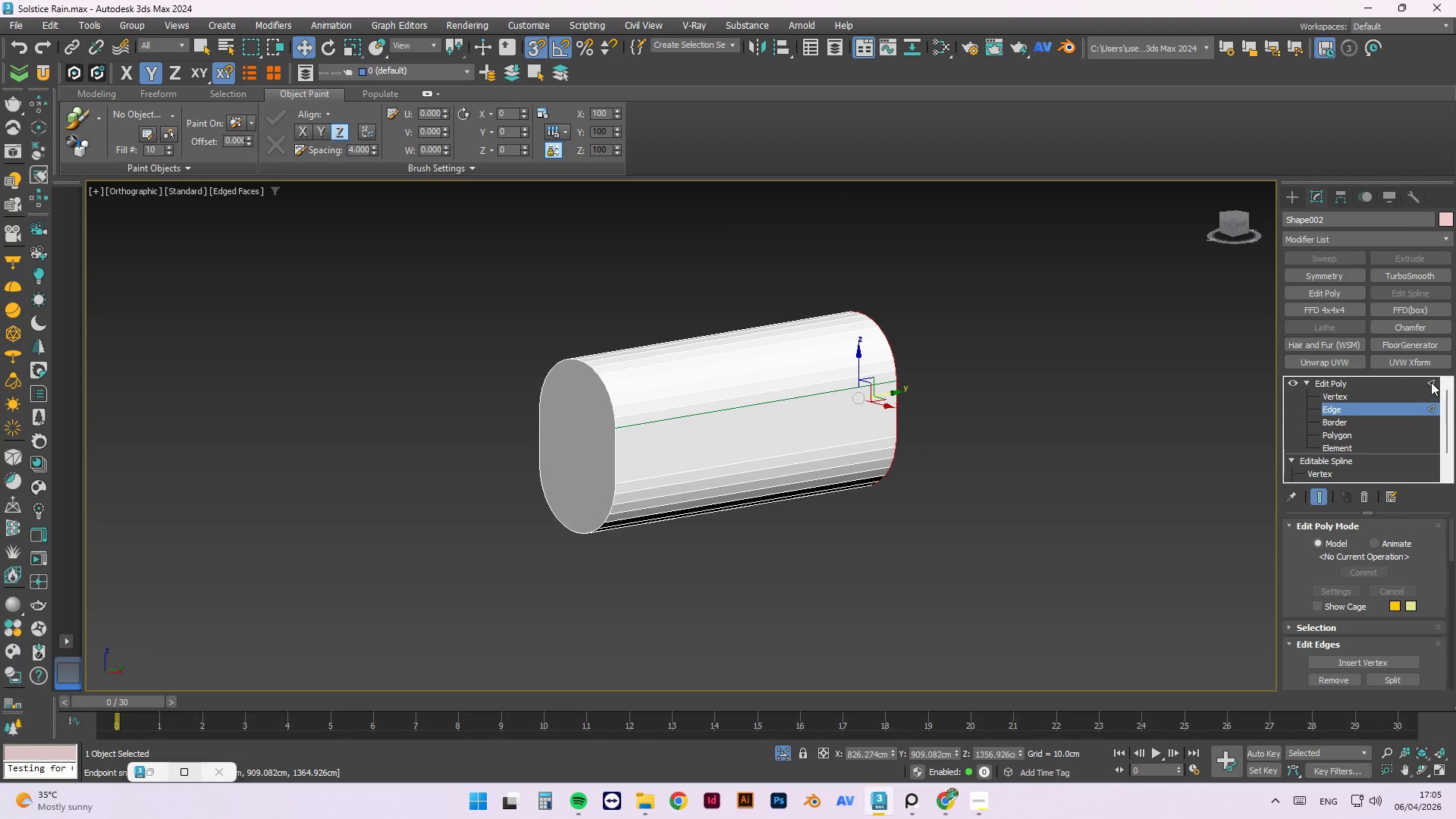 
left_click([1431, 382])
 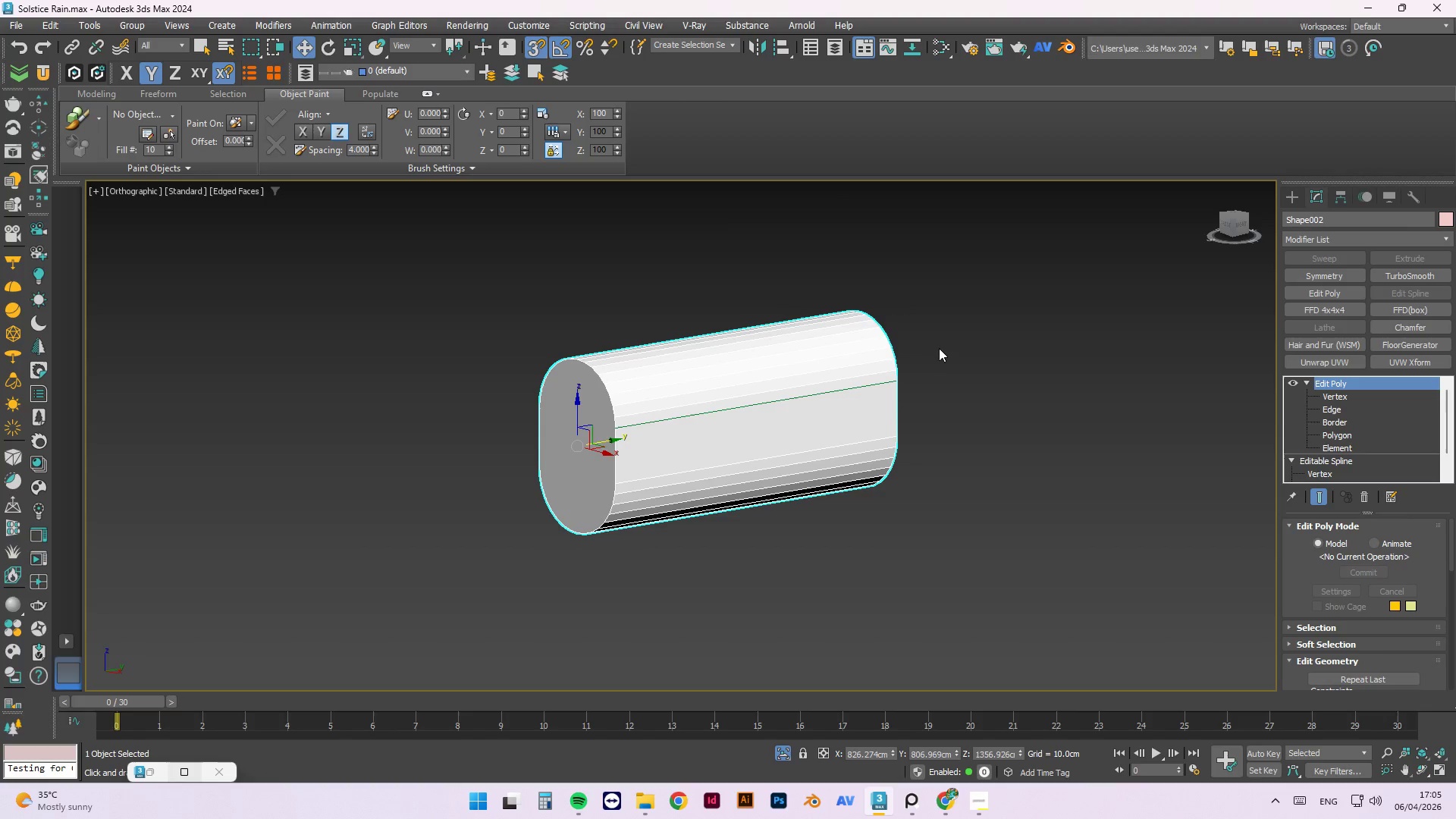 
left_click([993, 343])
 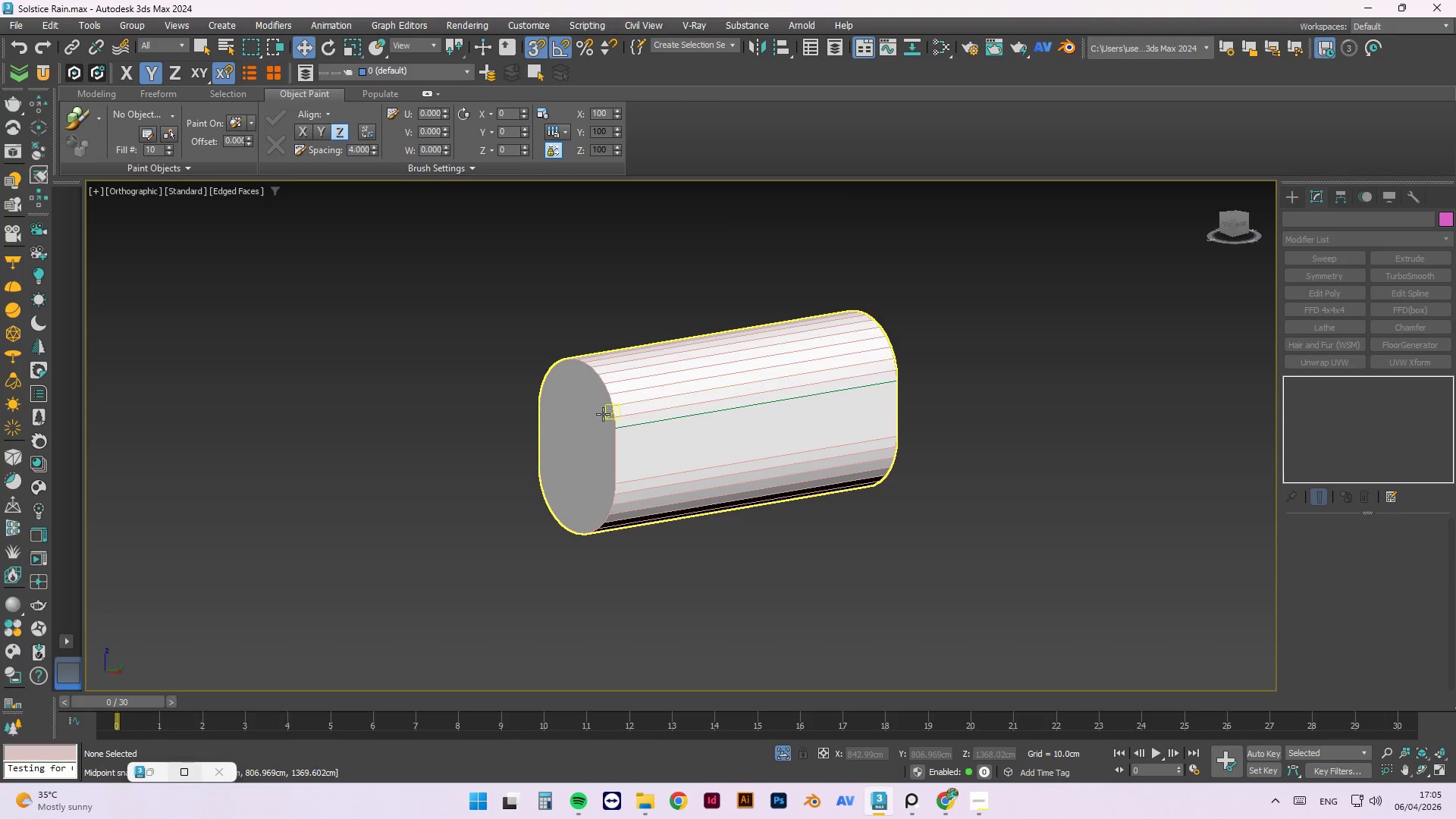 
scroll: coordinate [598, 416], scroll_direction: up, amount: 1.0
 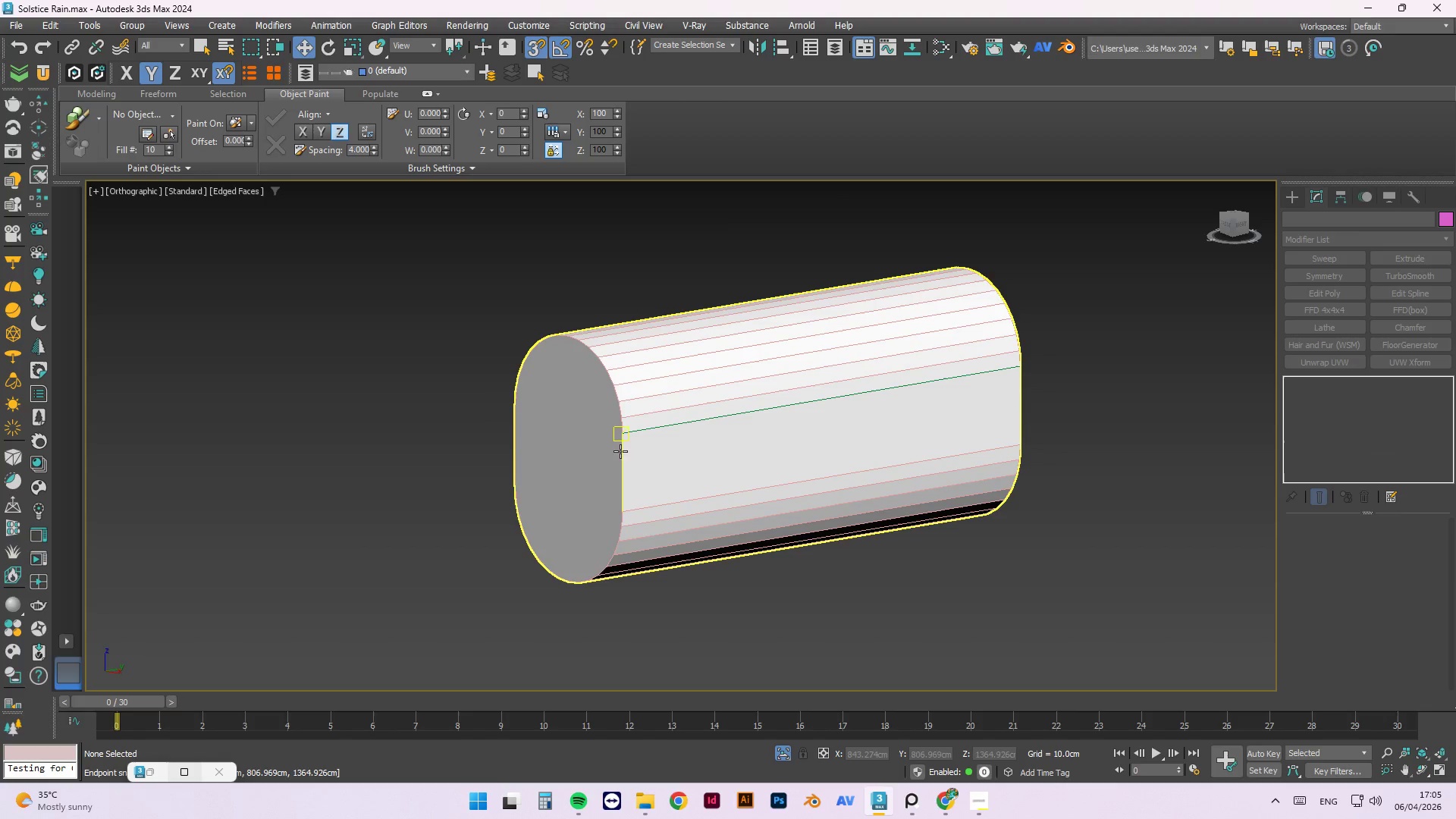 
left_click([626, 453])
 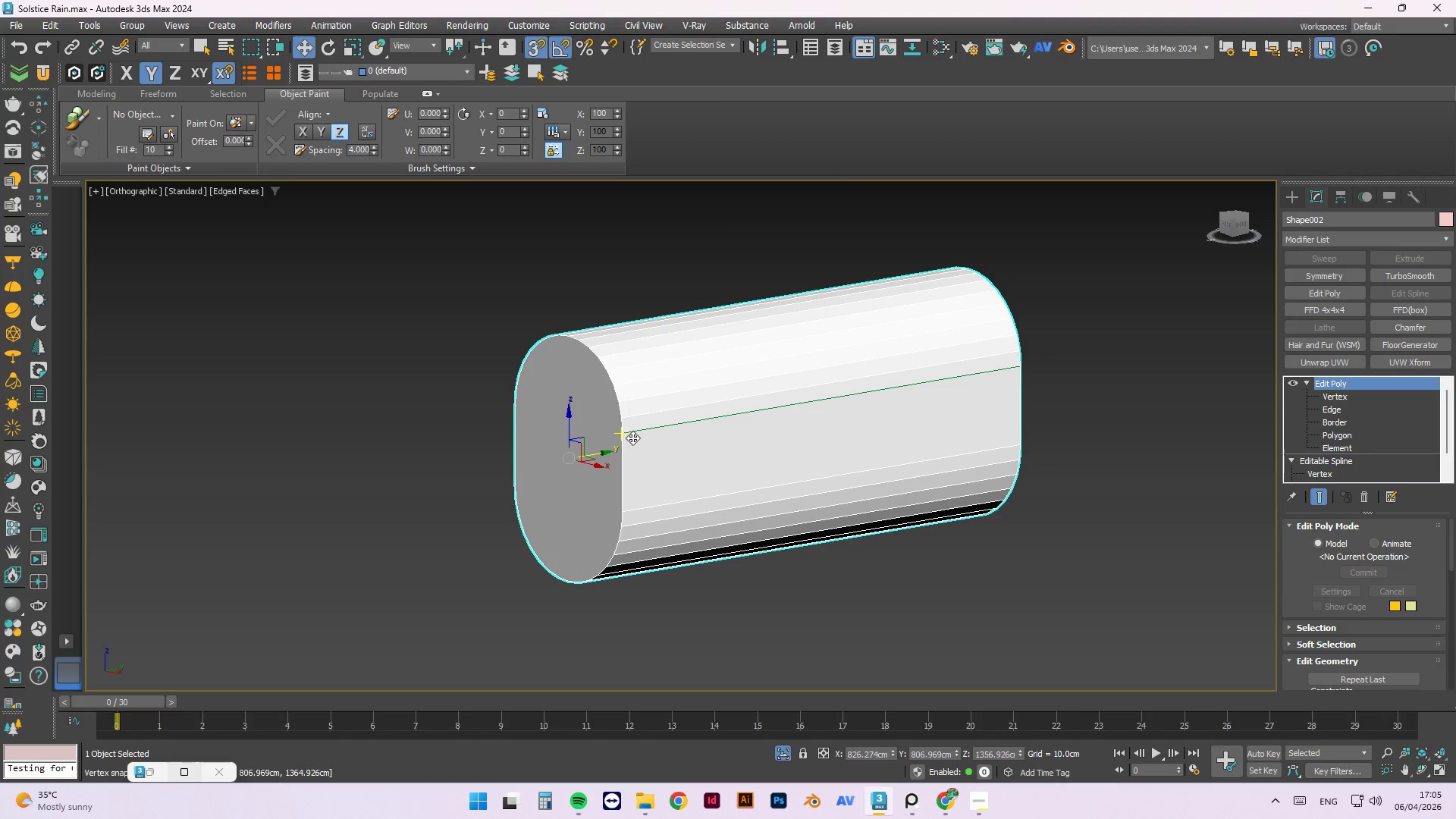 
left_click([967, 602])
 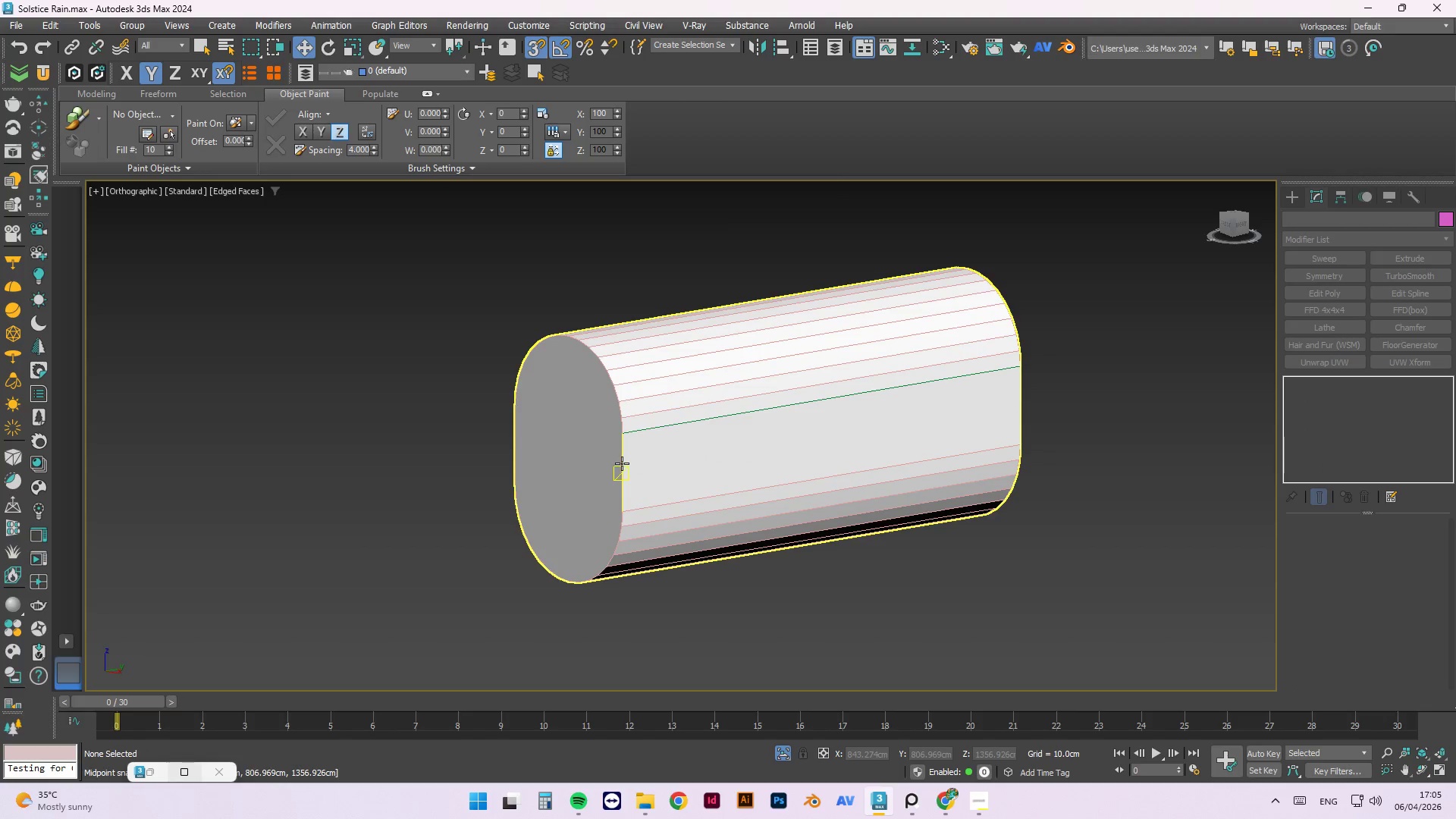 
left_click([645, 432])
 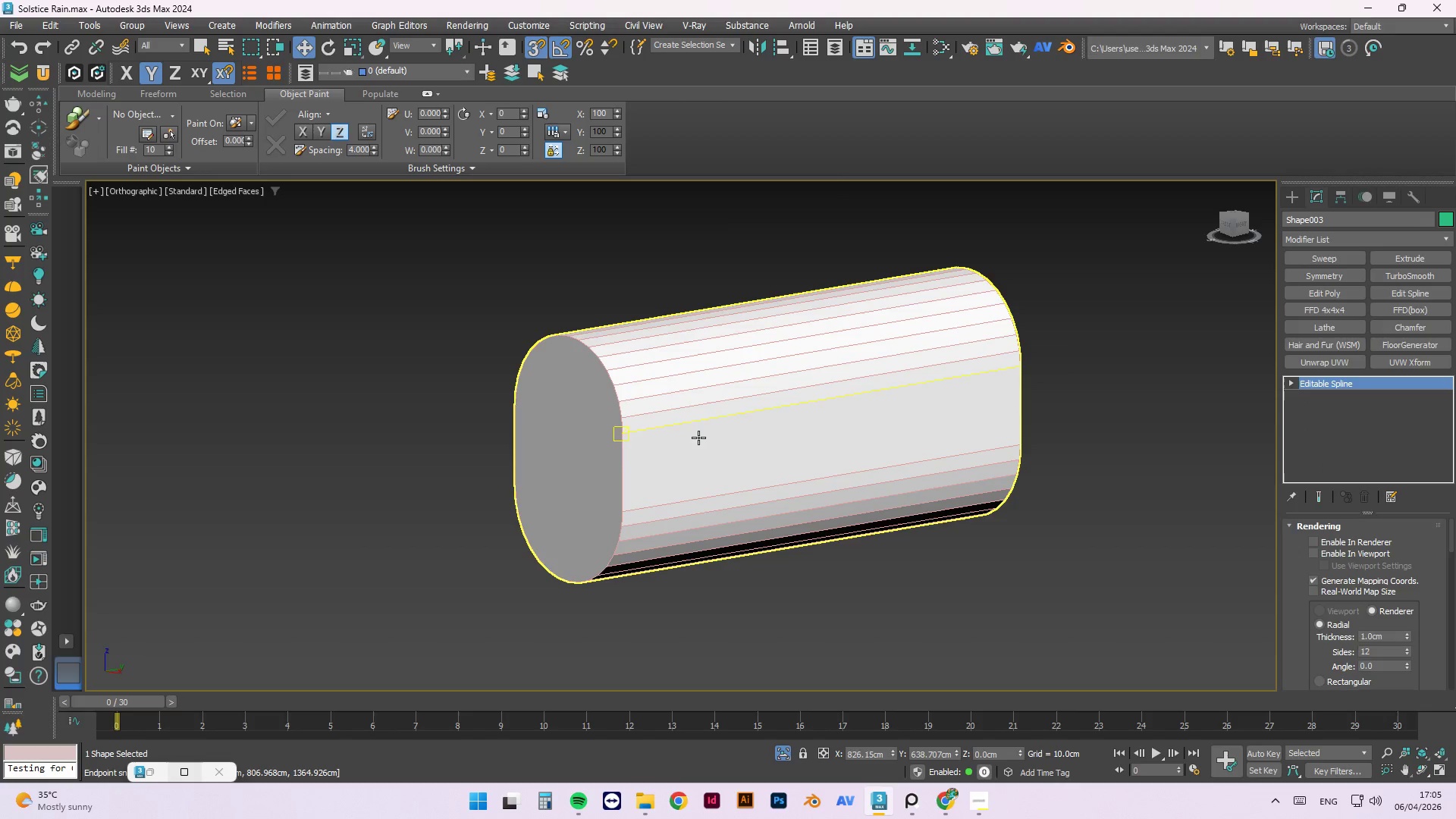 
key(Delete)
 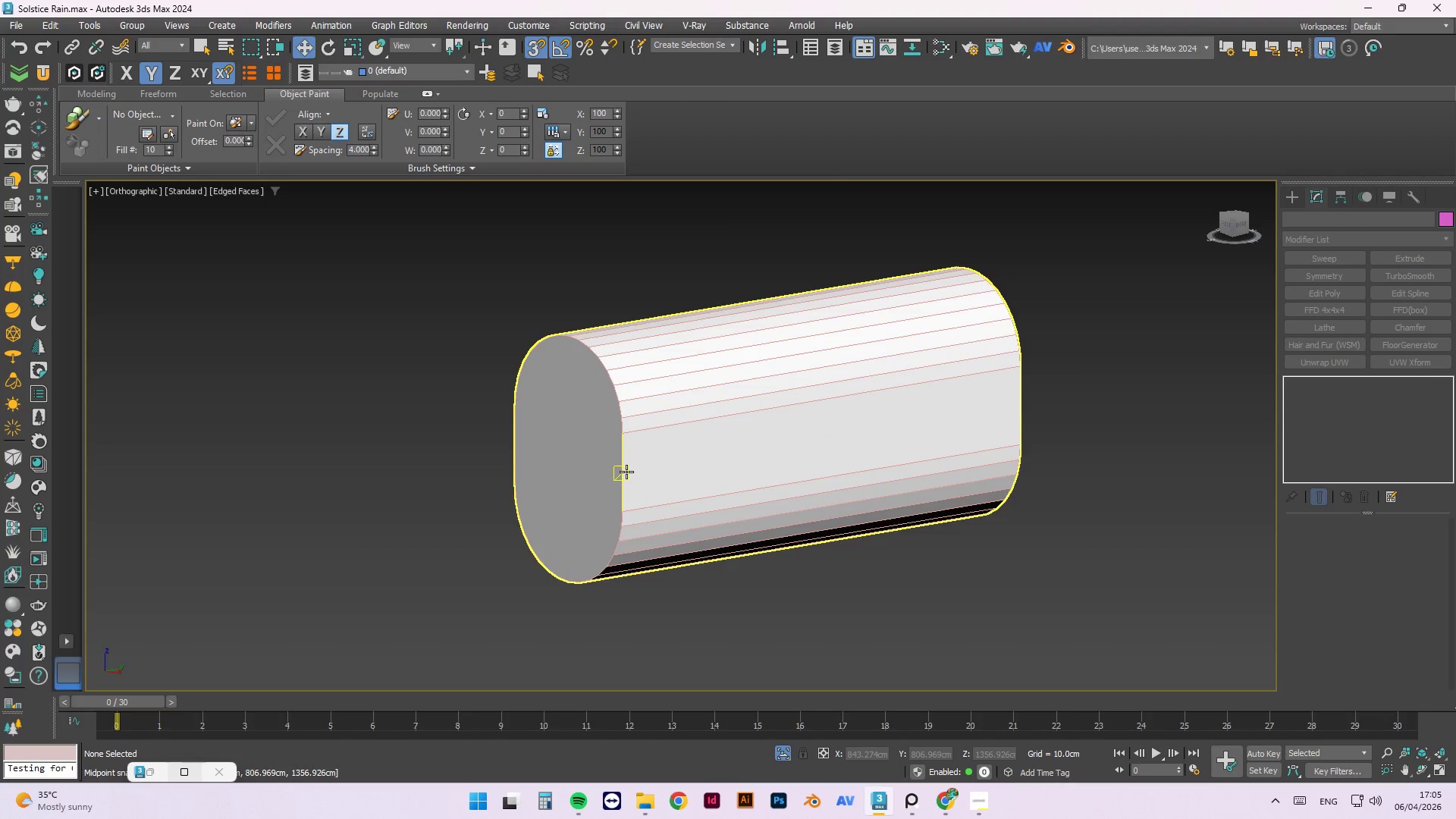 
left_click([624, 470])
 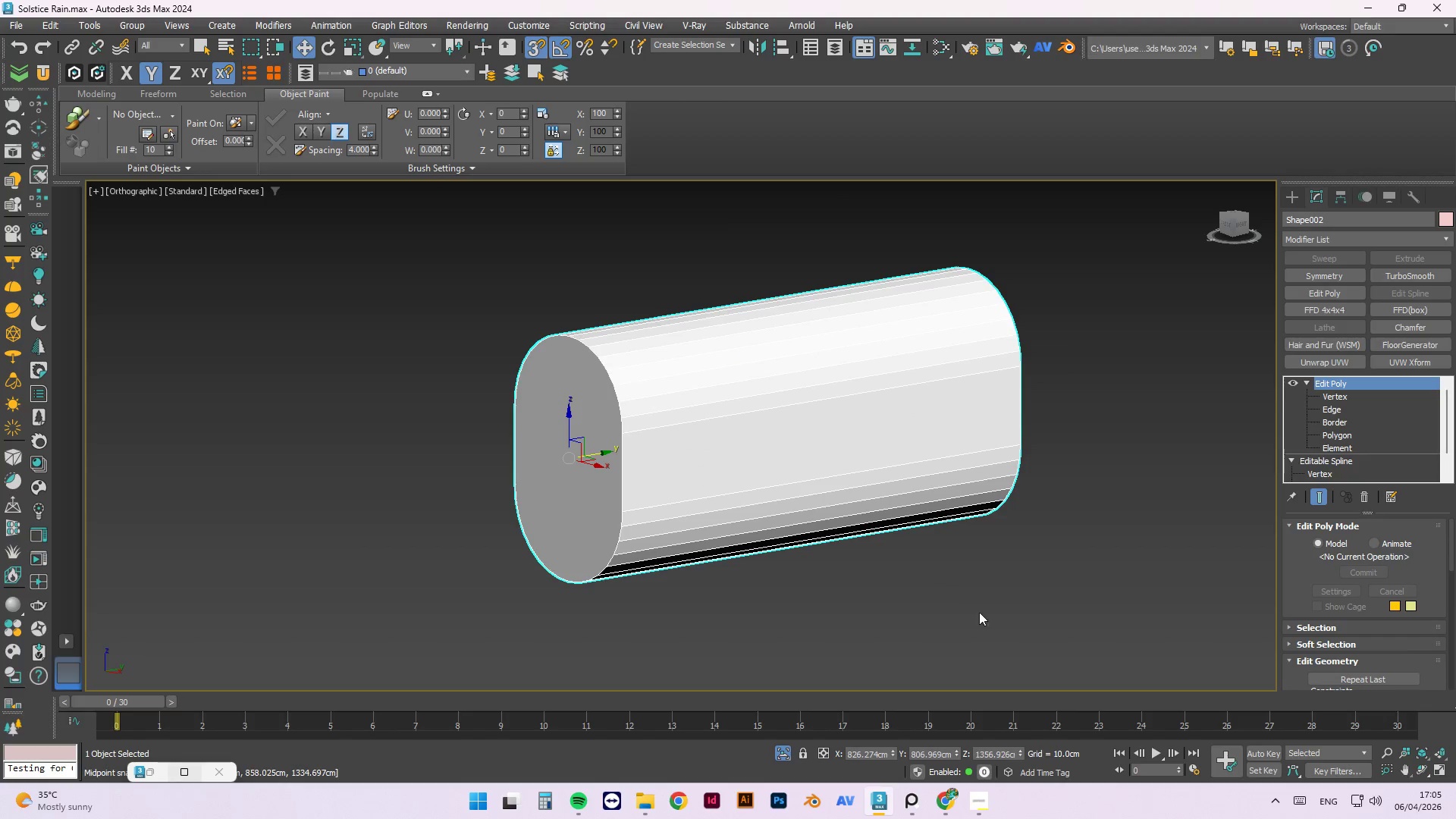 
left_click([1064, 603])
 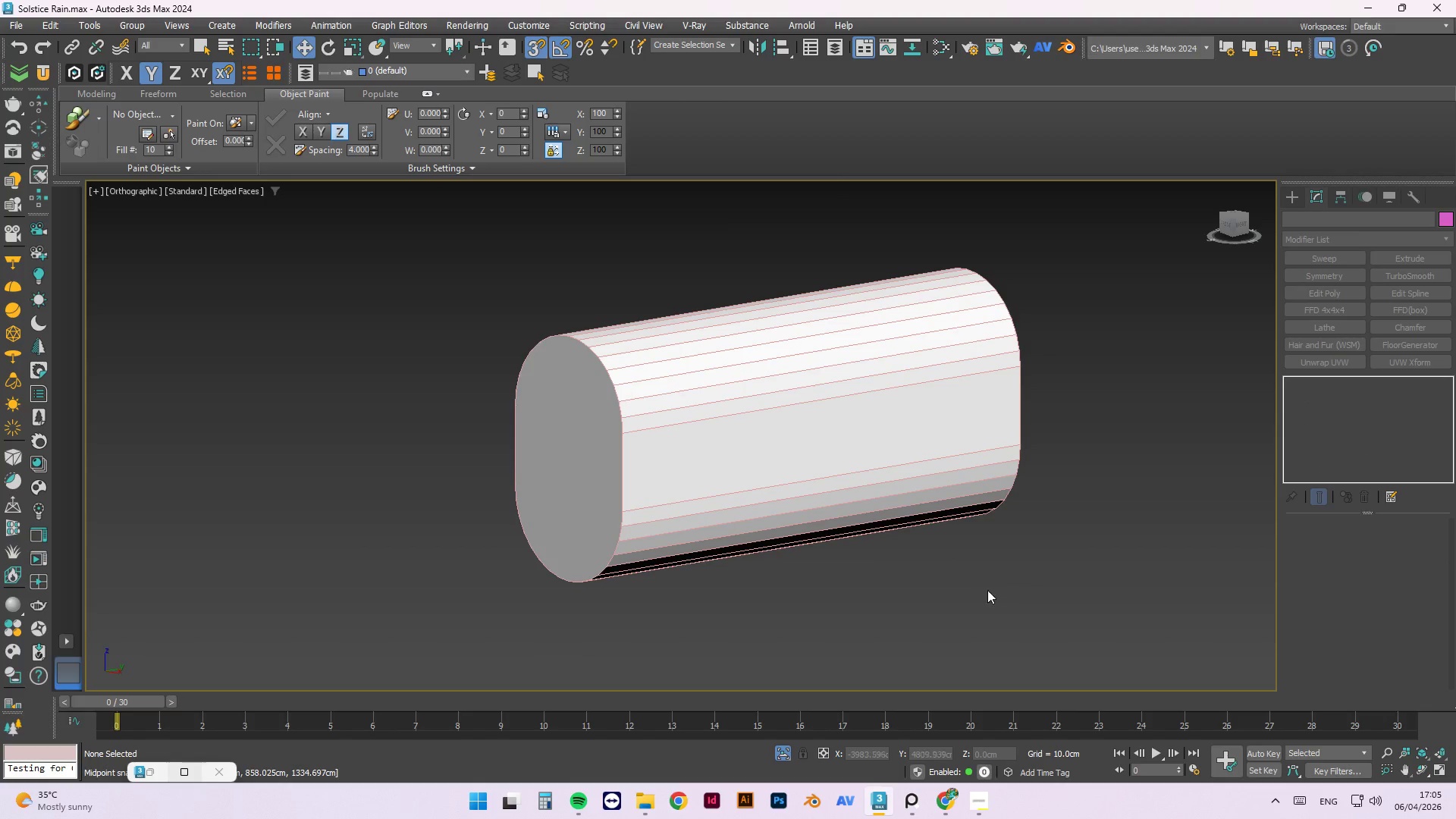 
scroll: coordinate [968, 582], scroll_direction: down, amount: 2.0
 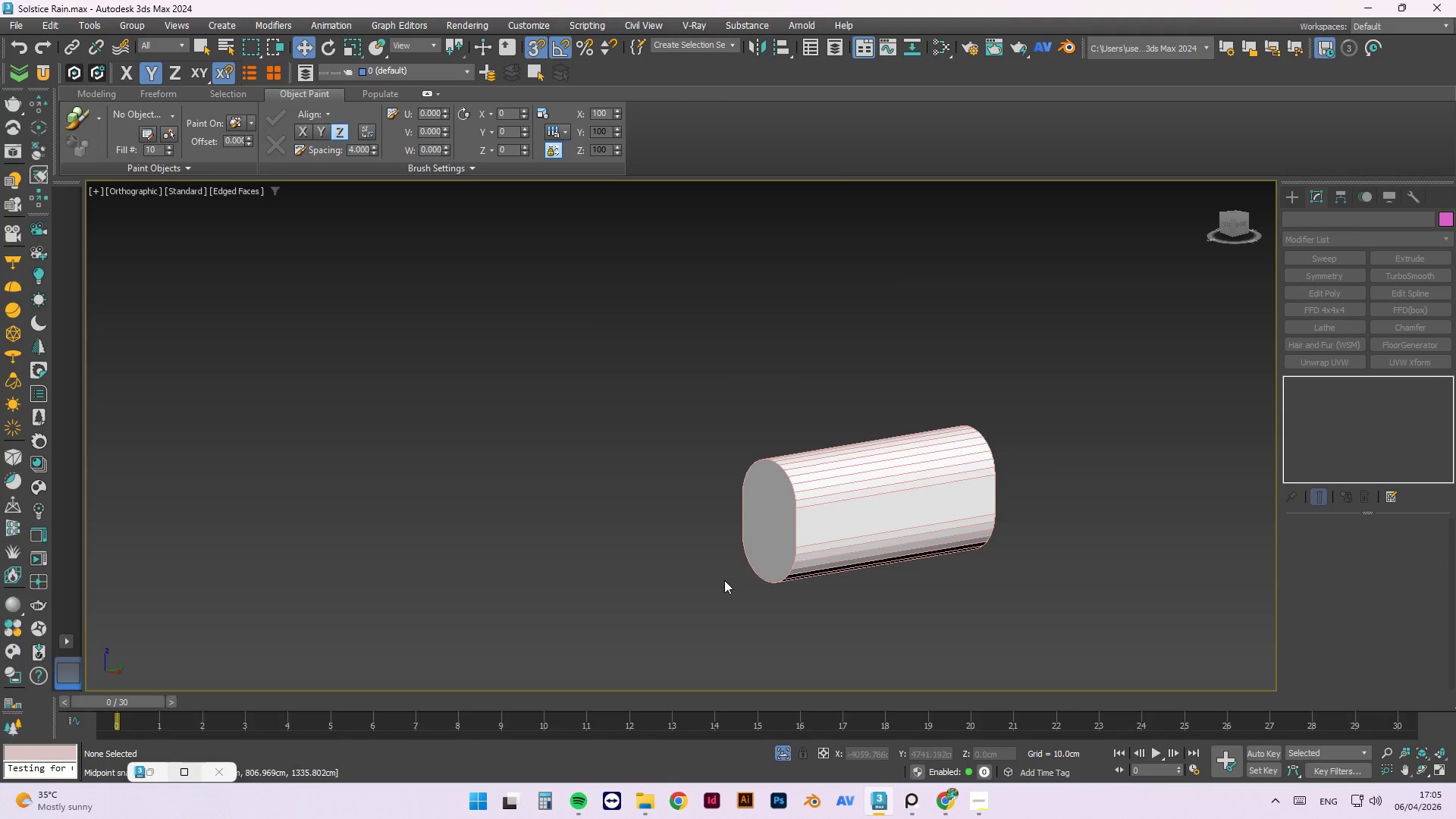 
hold_key(key=AltLeft, duration=0.55)
 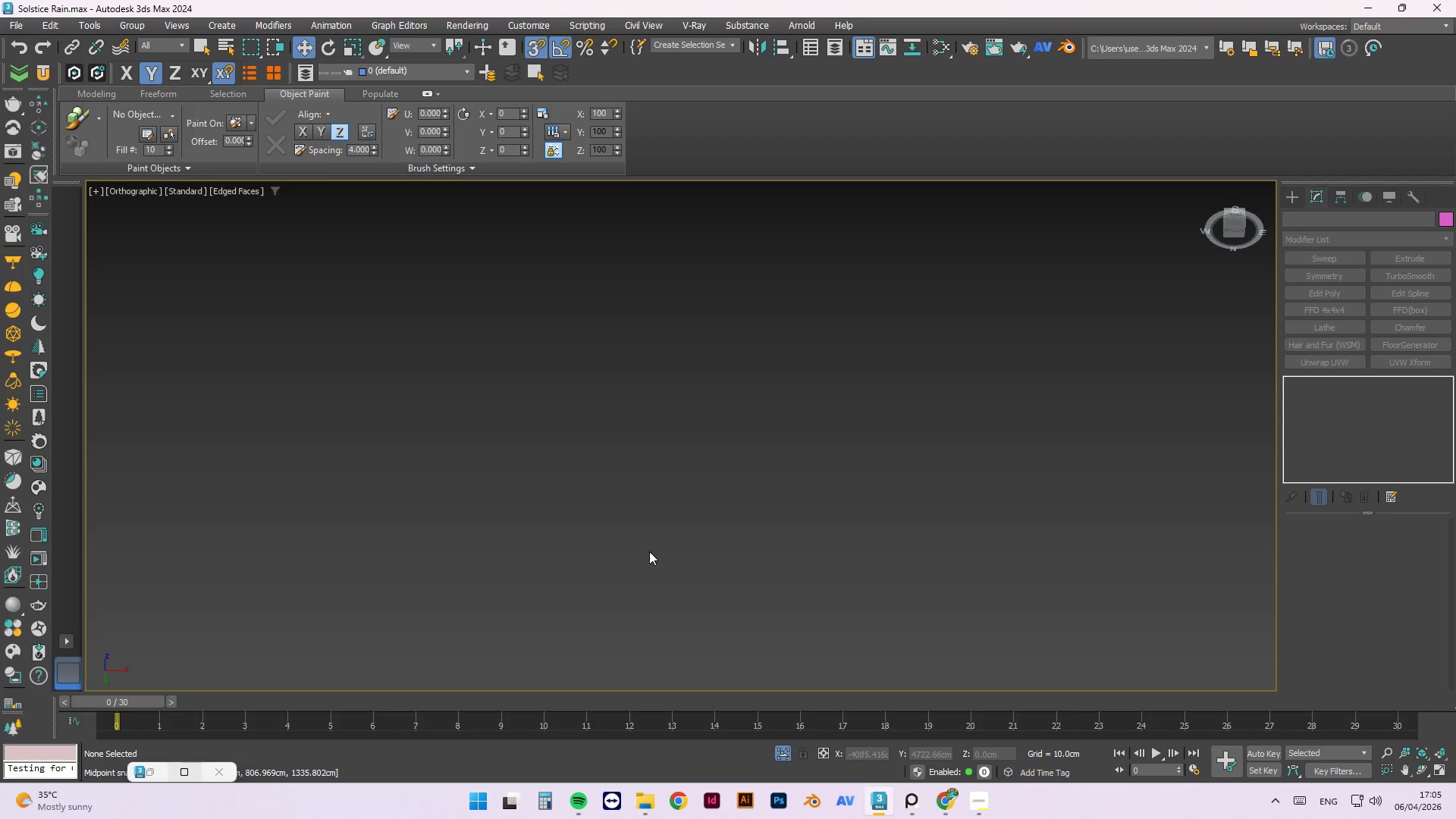 
scroll: coordinate [636, 590], scroll_direction: down, amount: 11.0
 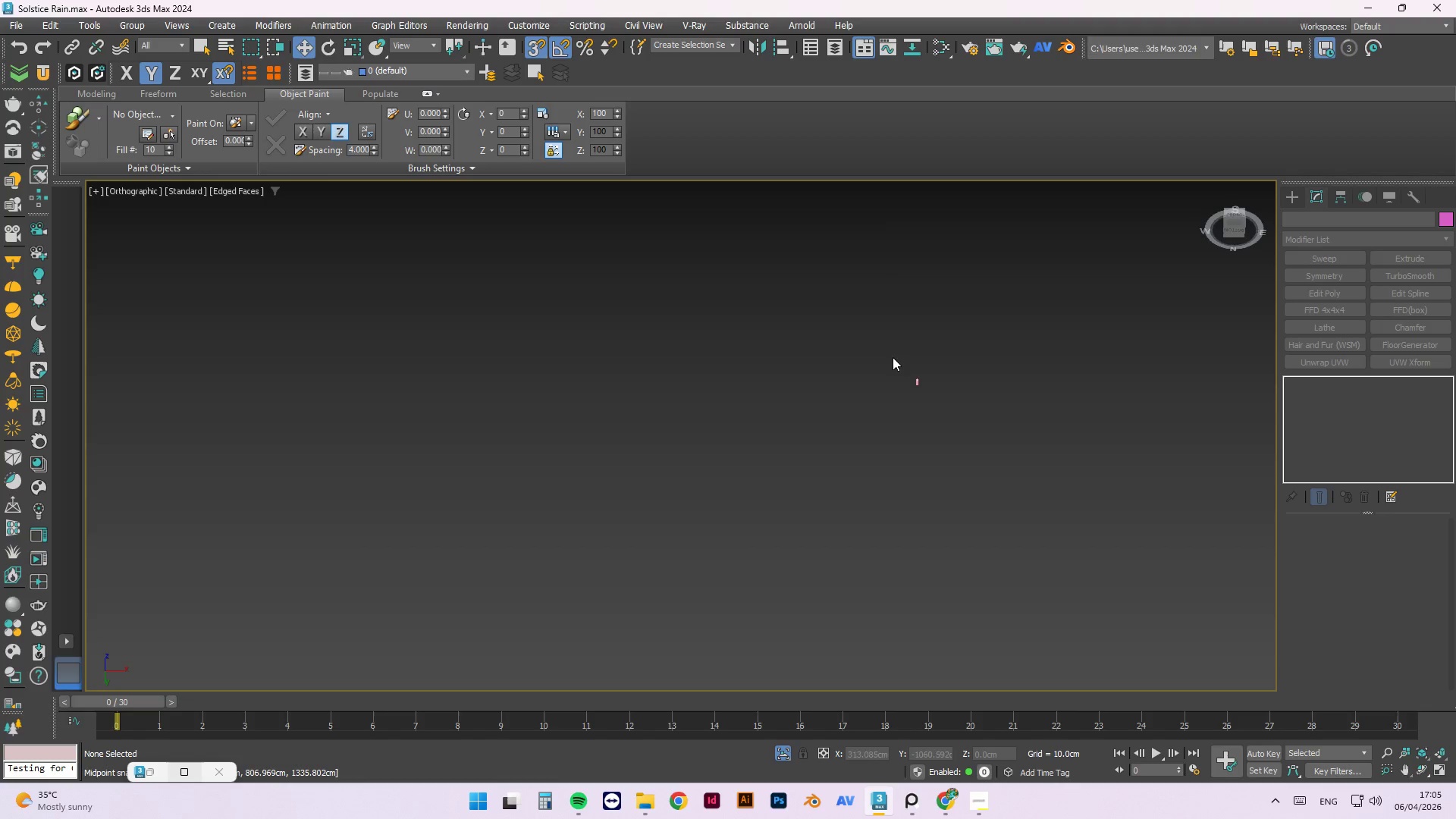 
hold_key(key=AltLeft, duration=0.59)
 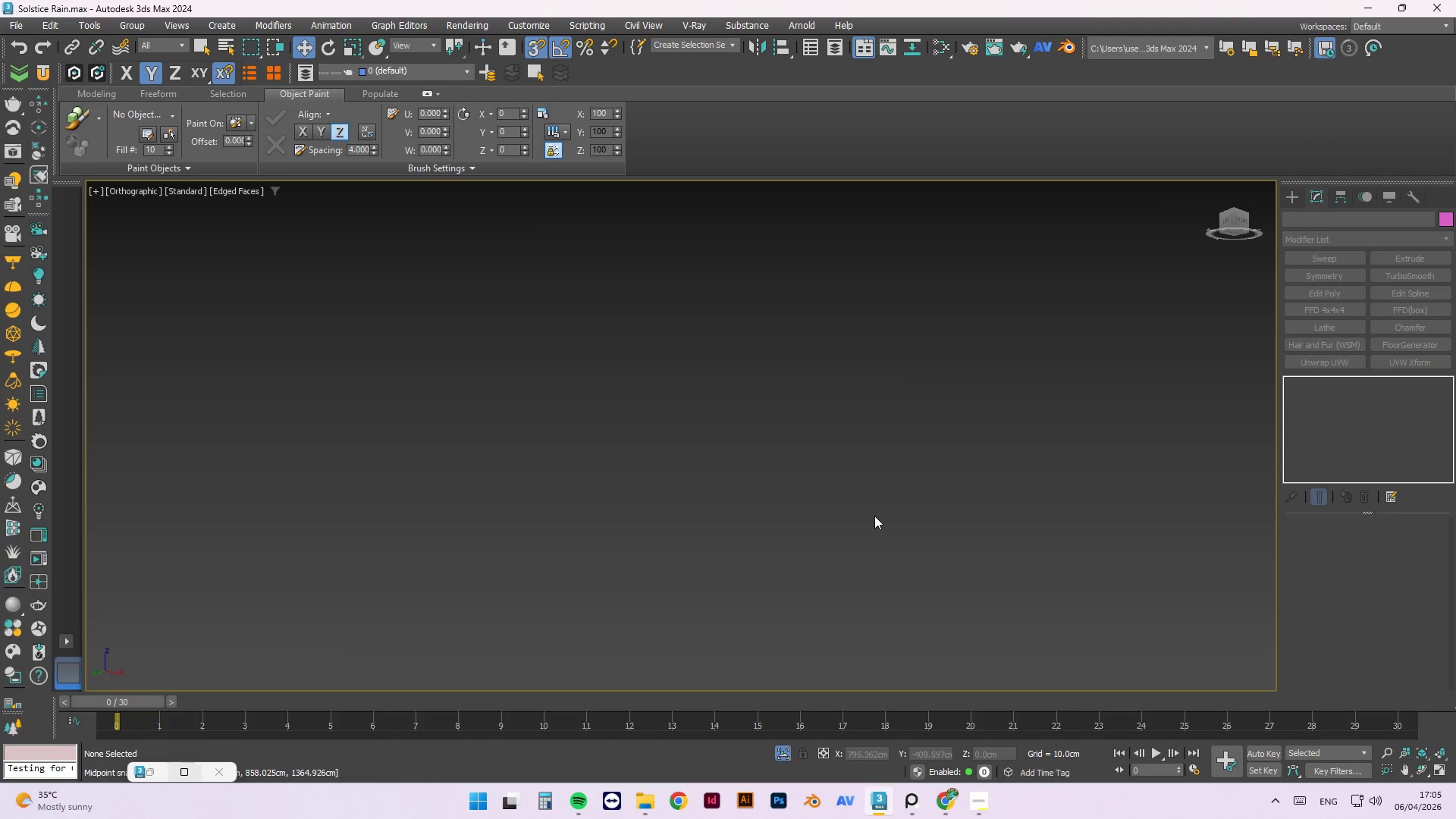 
scroll: coordinate [919, 428], scroll_direction: up, amount: 11.0
 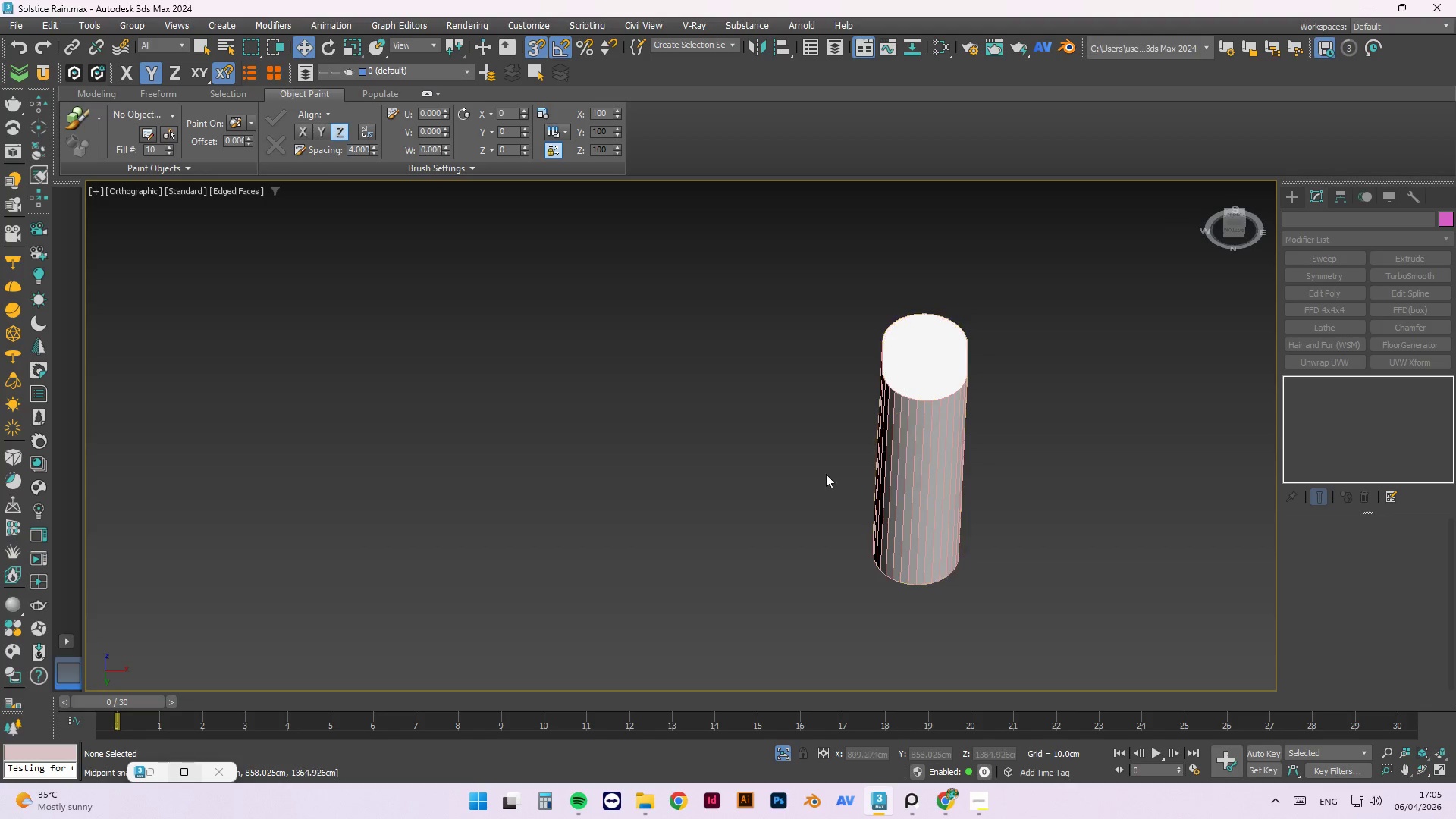 
type(pz)
 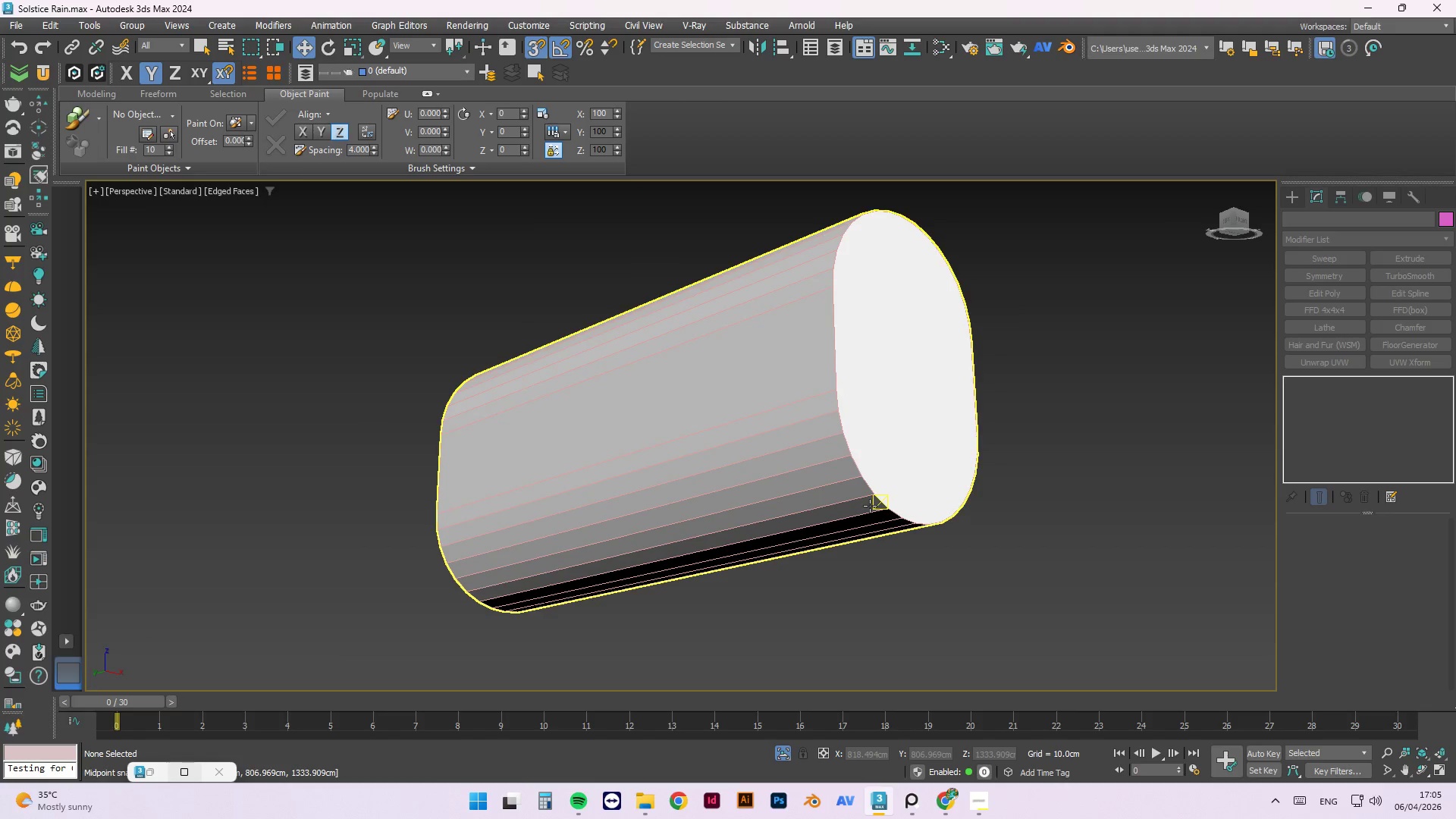 
hold_key(key=AltLeft, duration=1.5)
 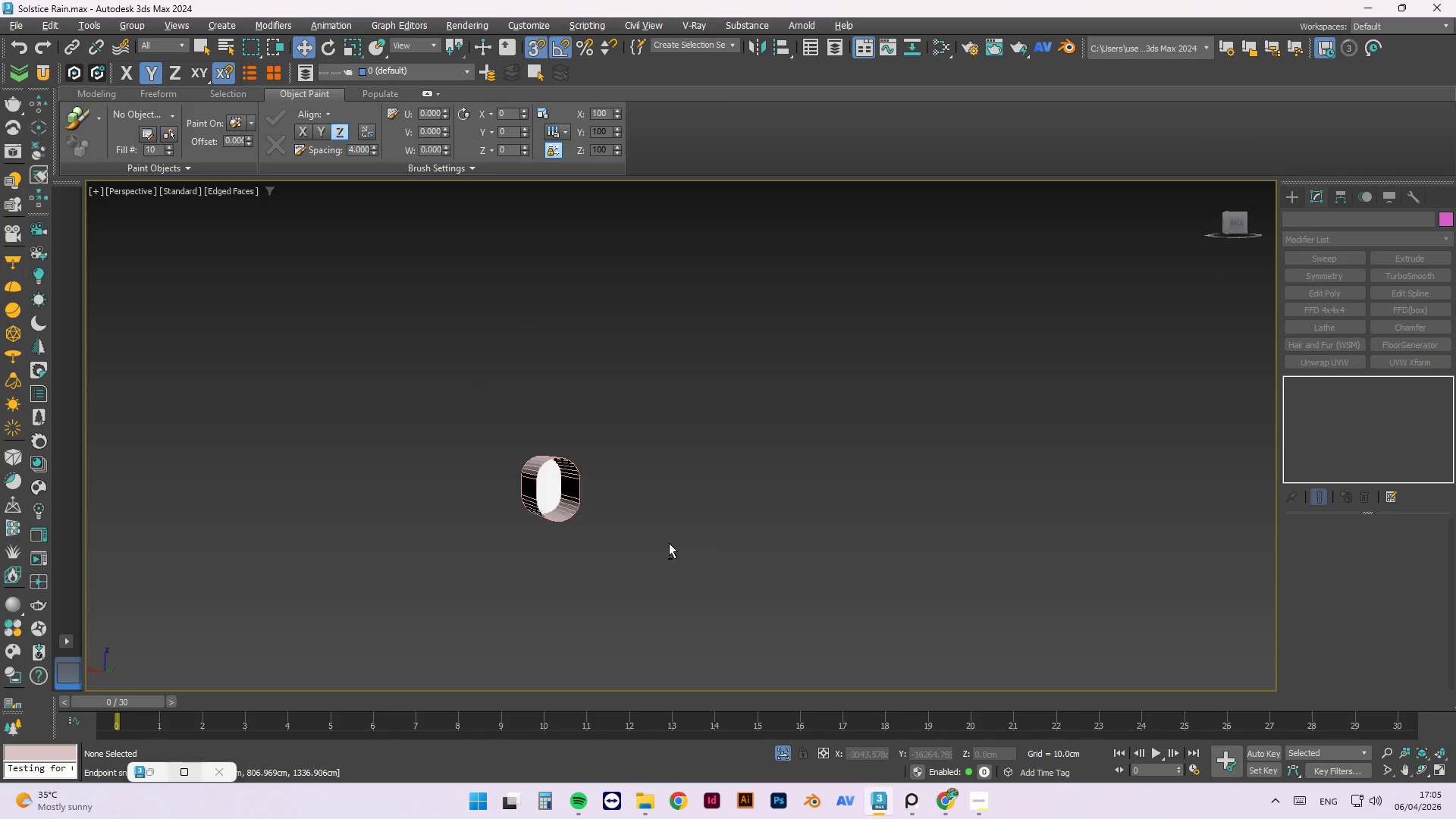 
scroll: coordinate [874, 510], scroll_direction: down, amount: 4.0
 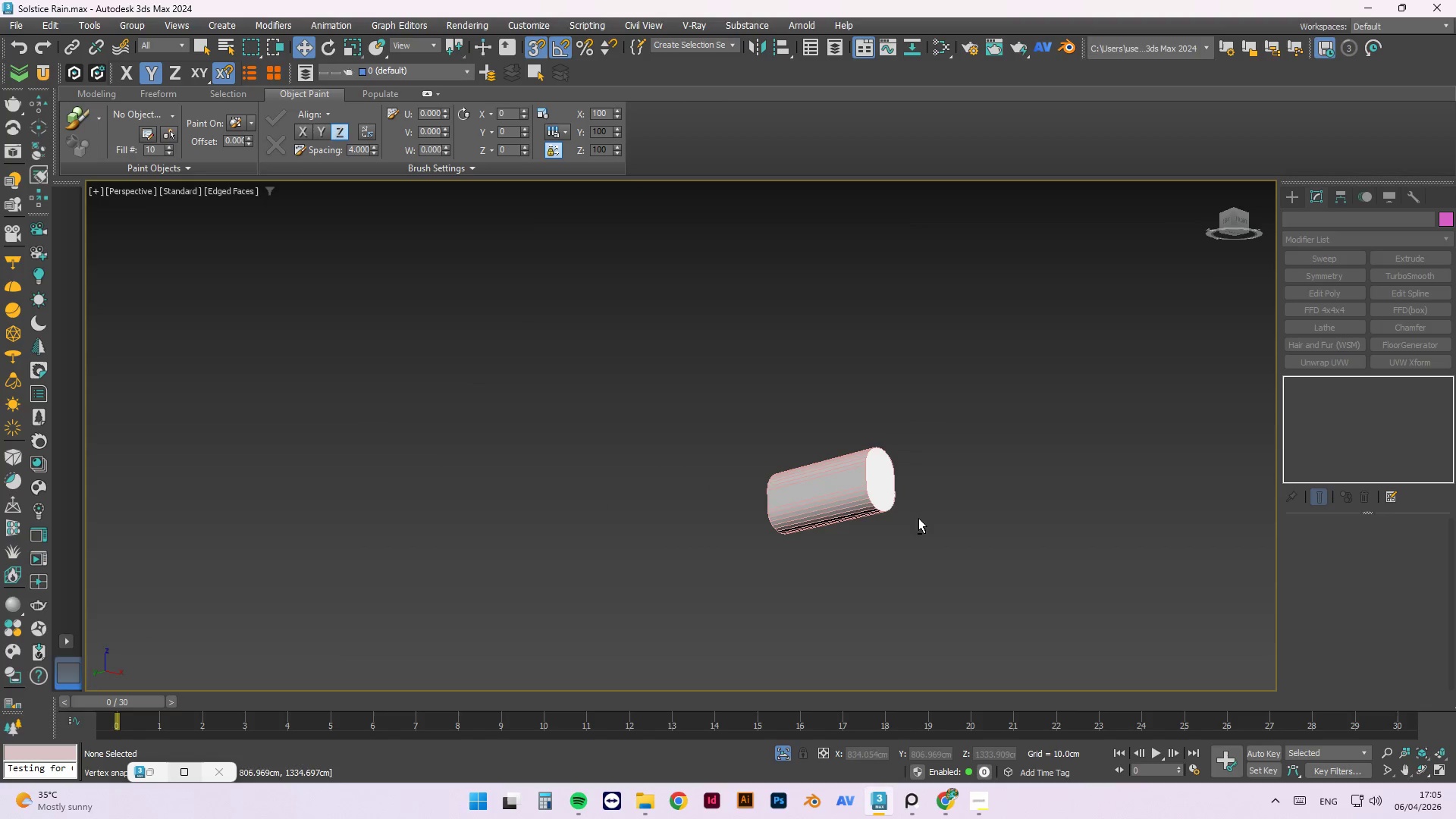 
hold_key(key=AltLeft, duration=1.38)
 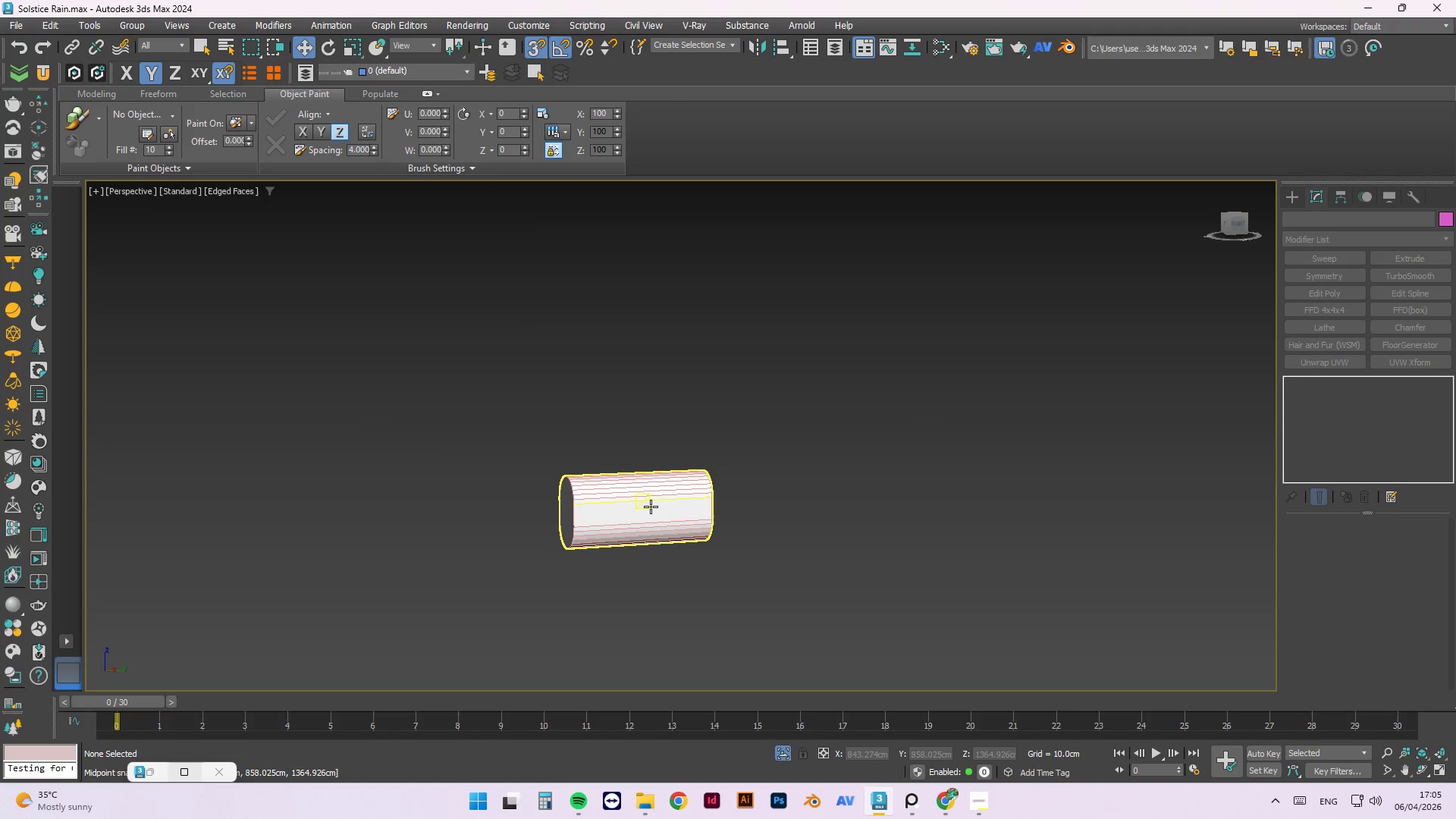 
left_click([651, 506])
 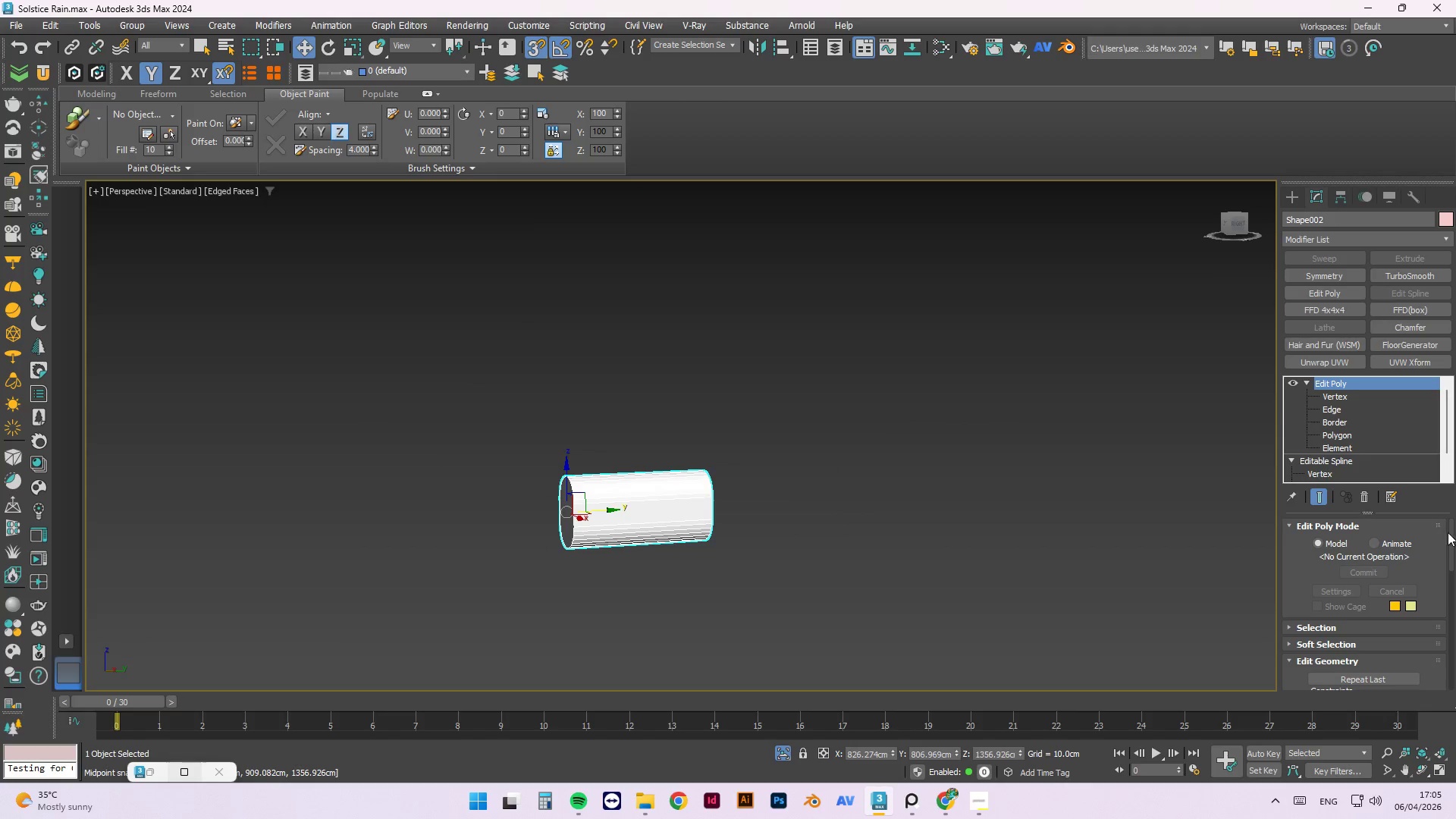 
left_click([1289, 526])
 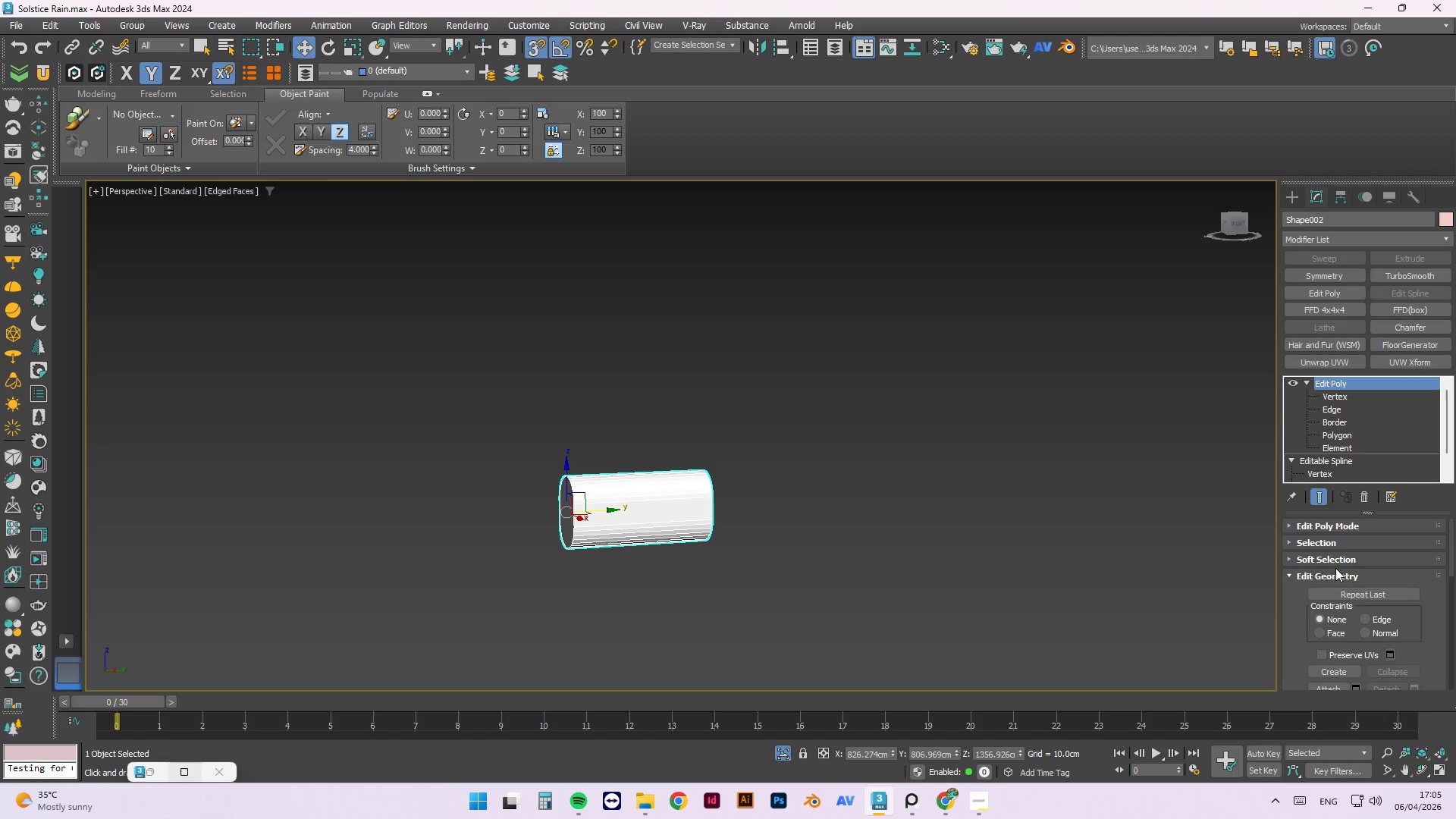 
left_click([1336, 421])
 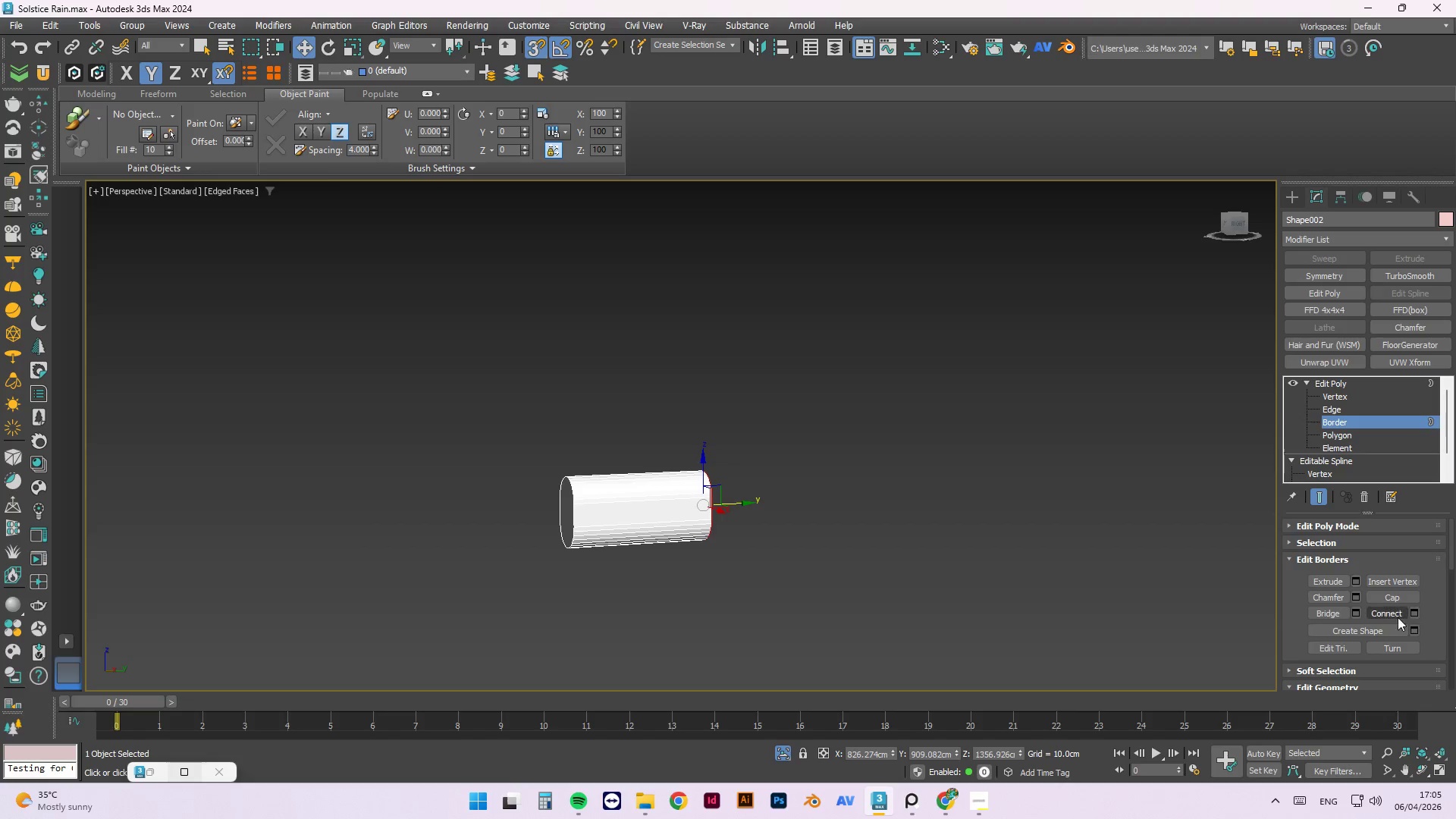 
left_click([1396, 597])
 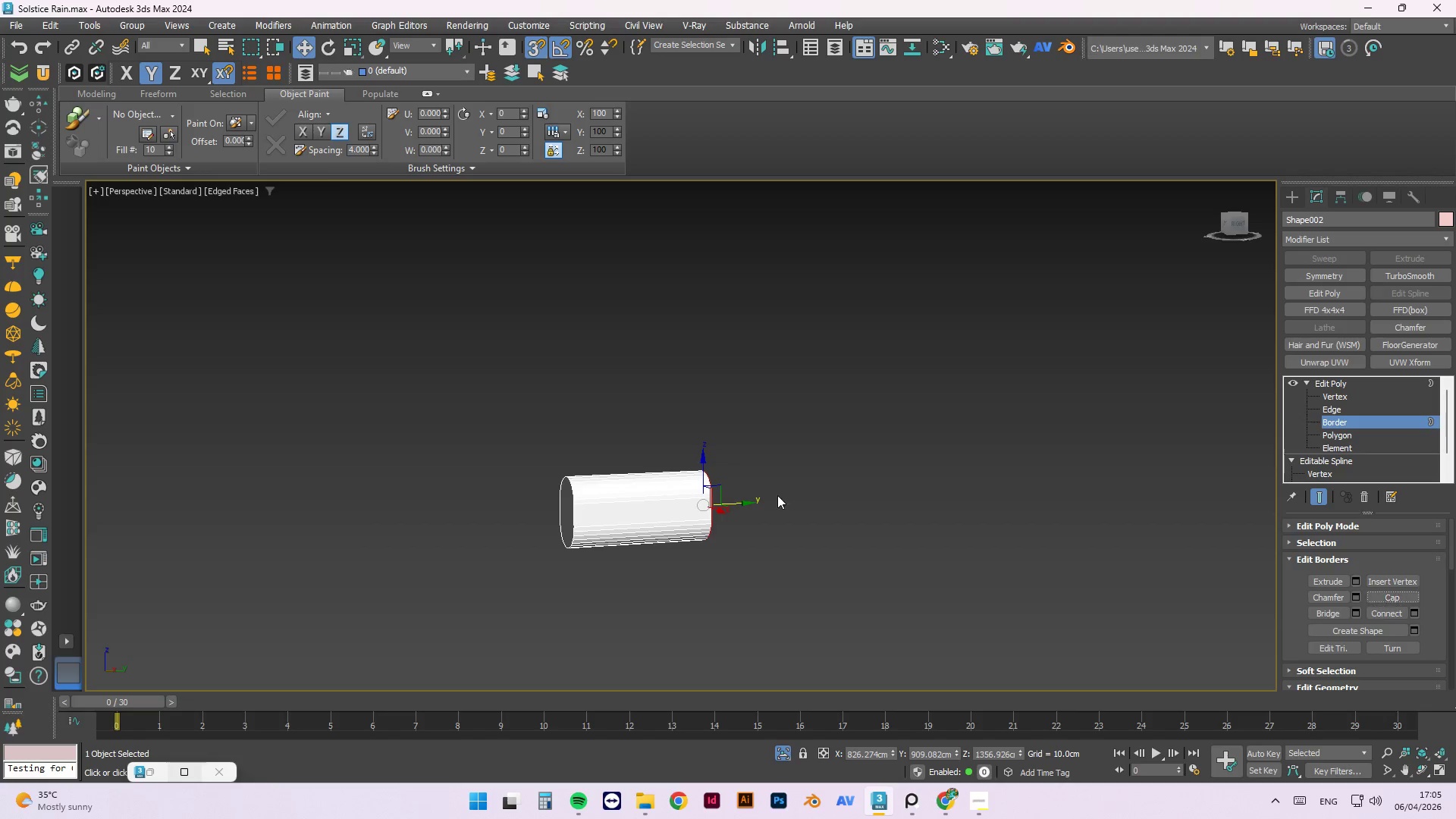 
hold_key(key=AltLeft, duration=1.5)
 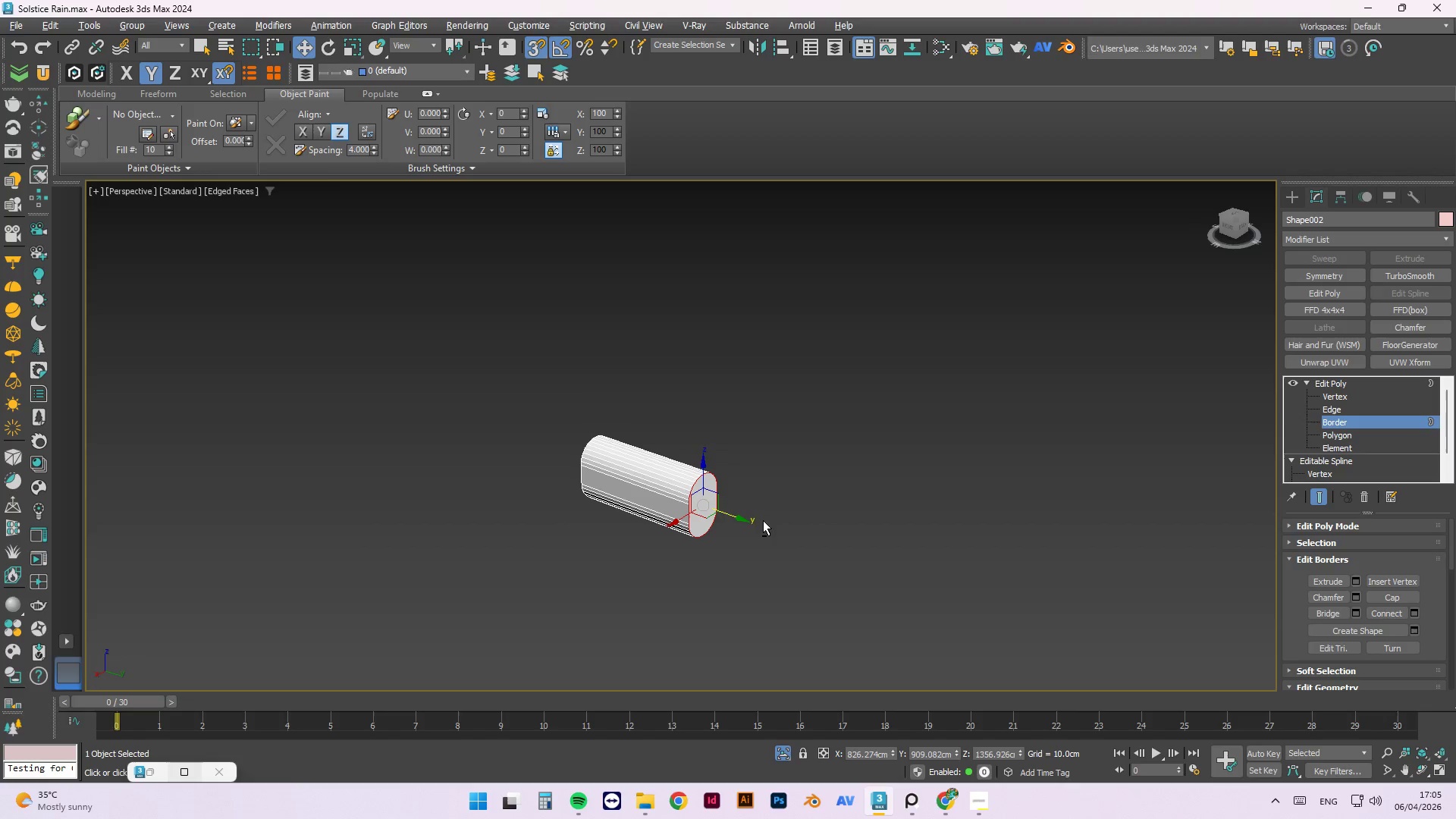 
key(Alt+AltLeft)
 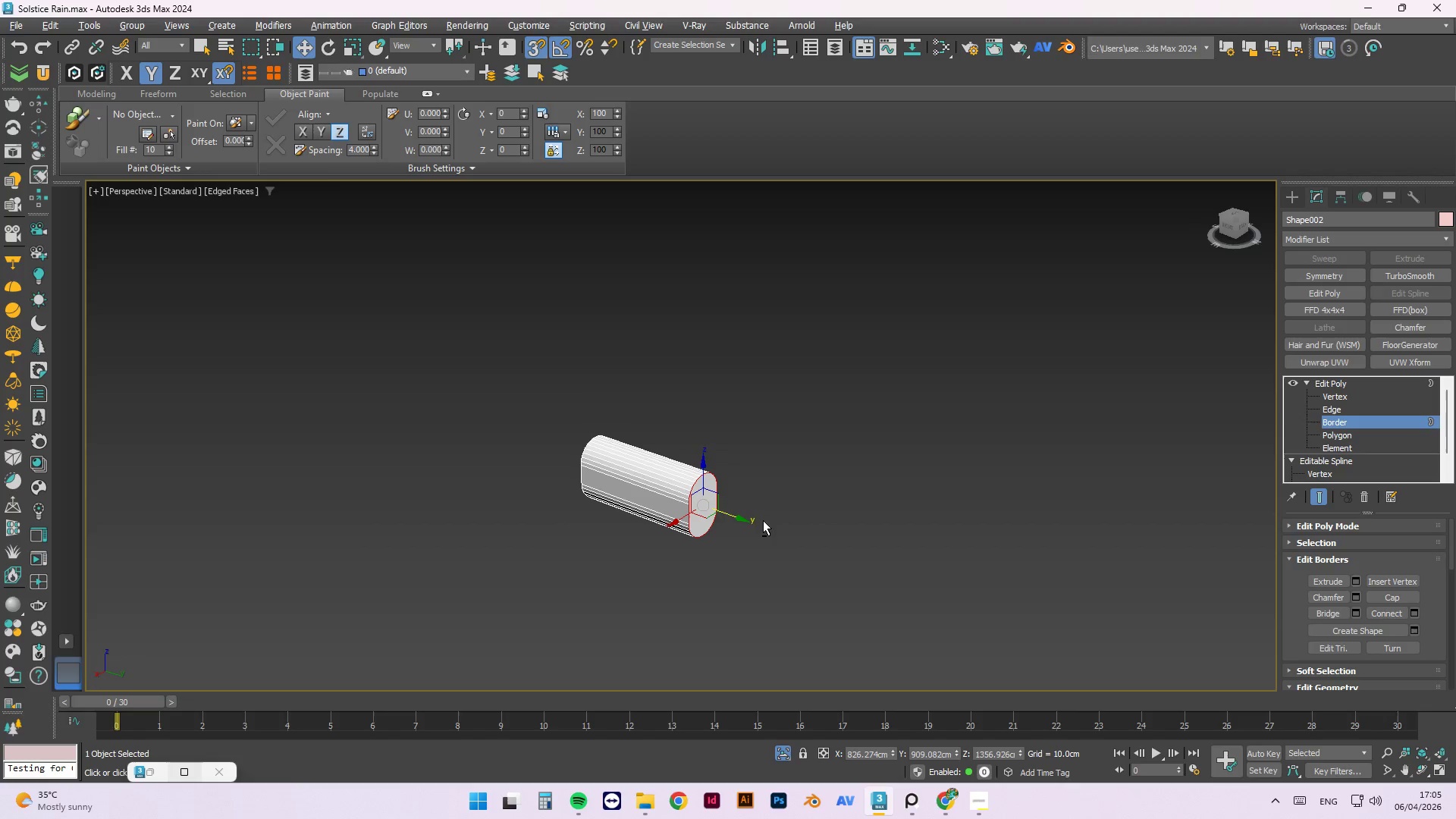 
key(Alt+AltLeft)
 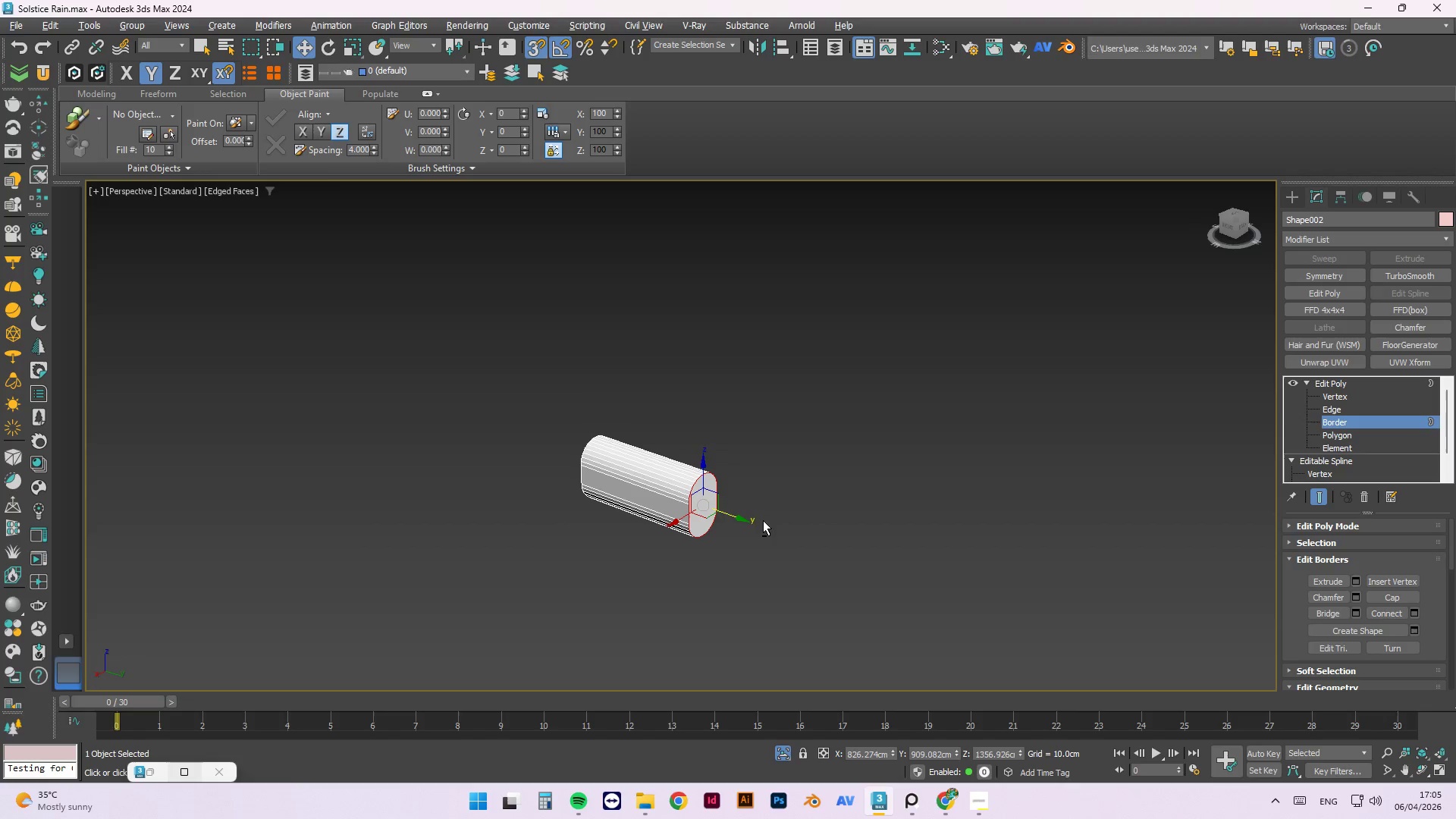 
key(Alt+AltLeft)
 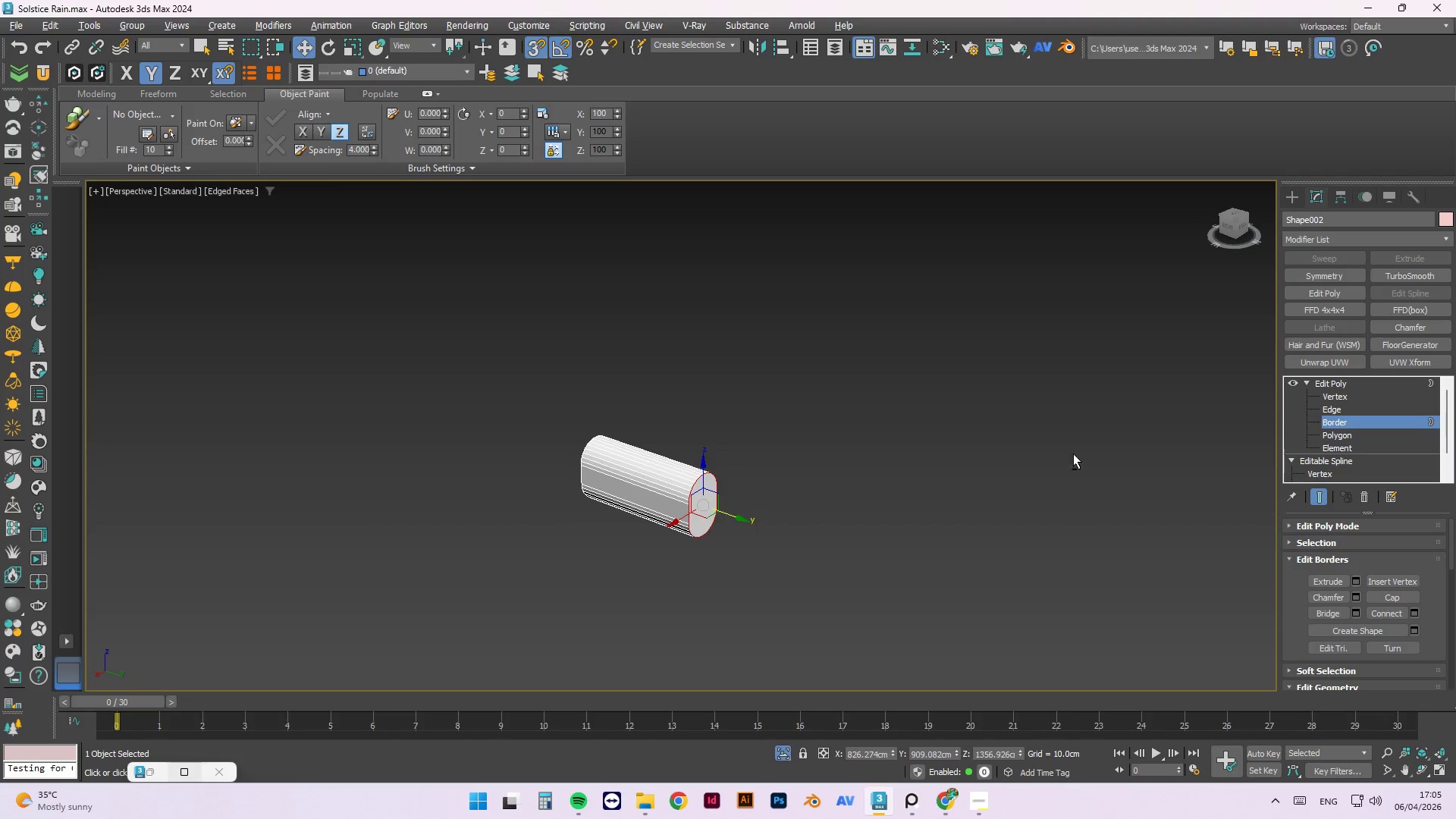 
key(Alt+AltLeft)
 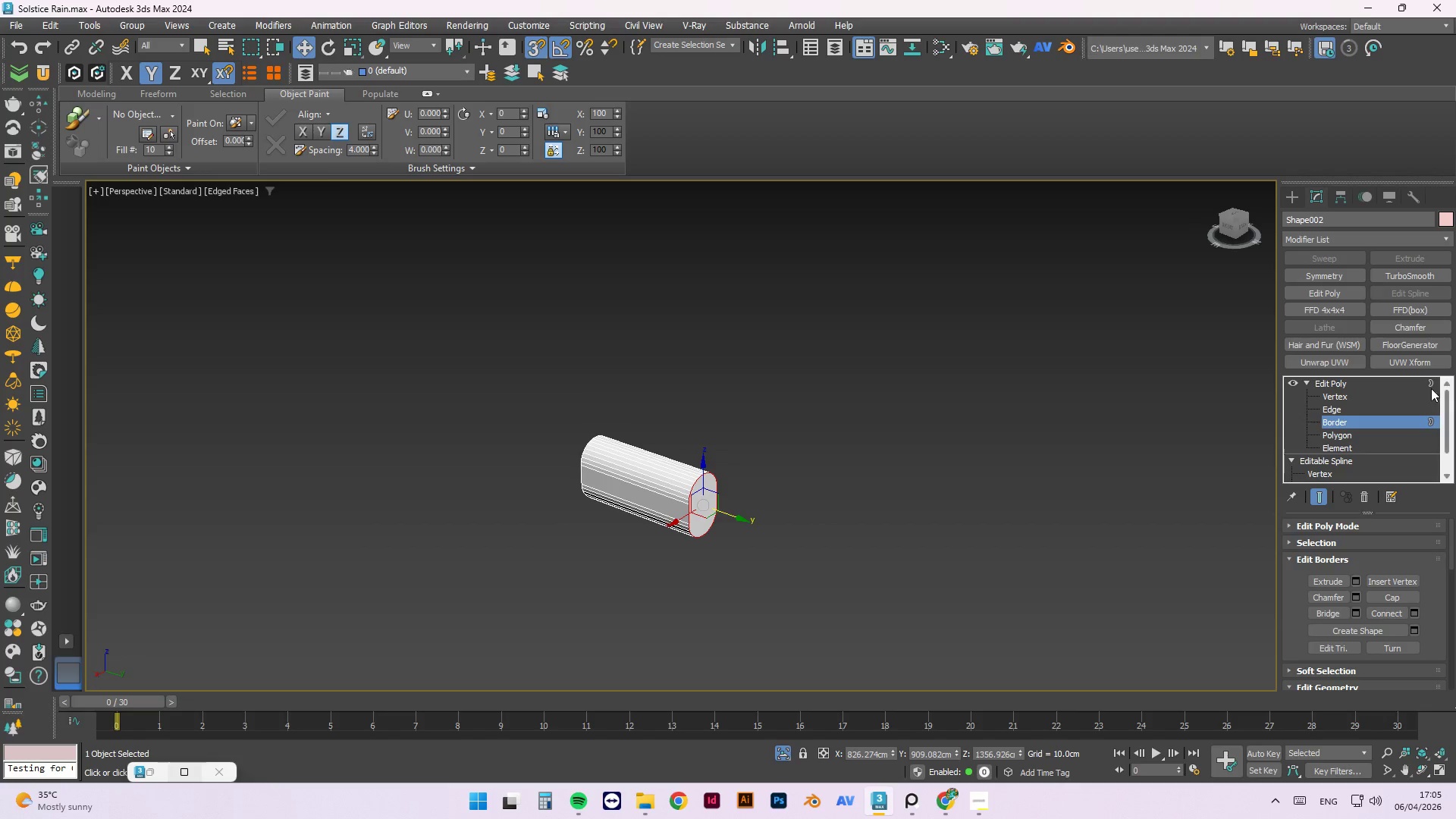 
left_click([1426, 381])
 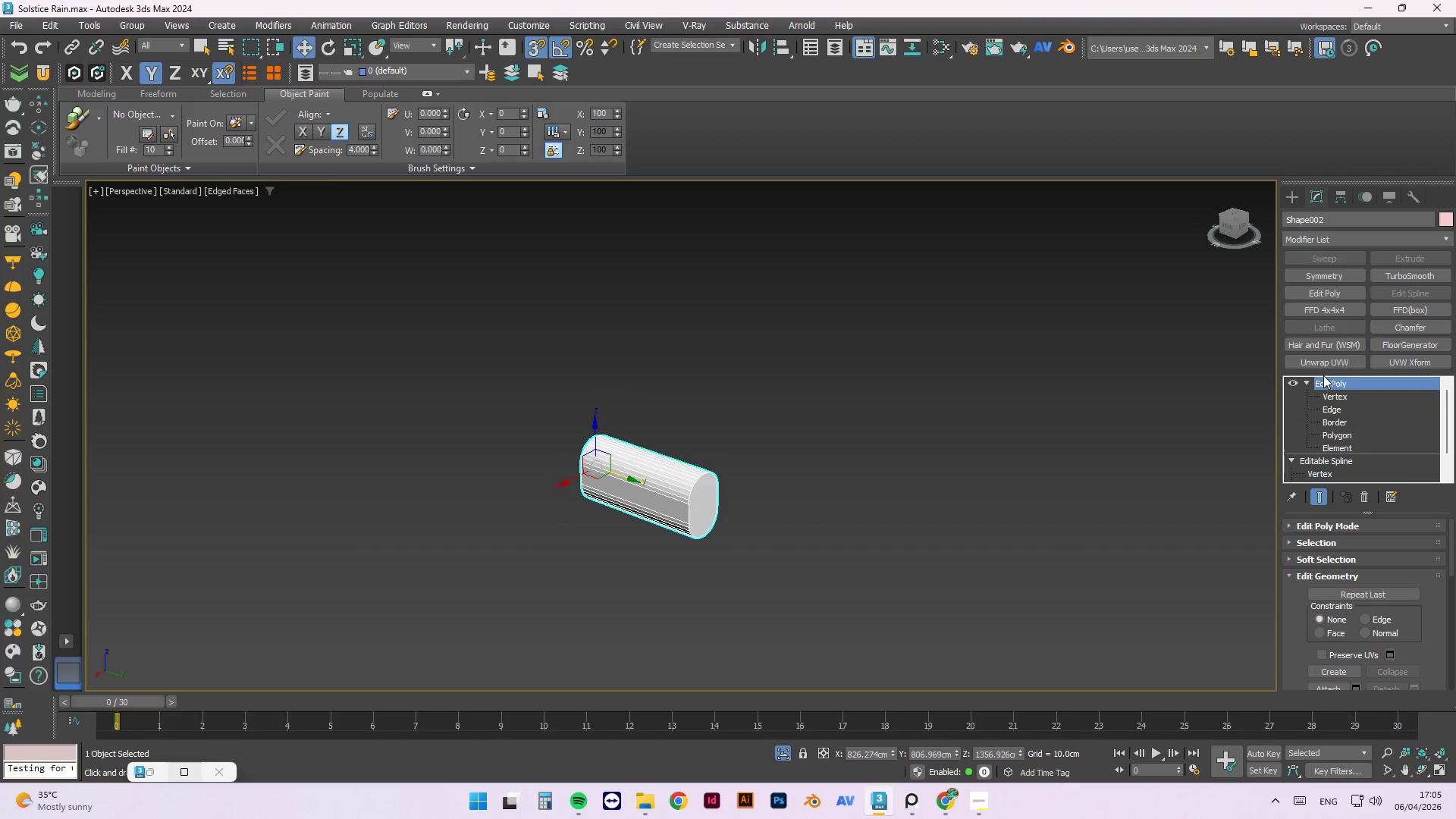 
right_click([1326, 384])
 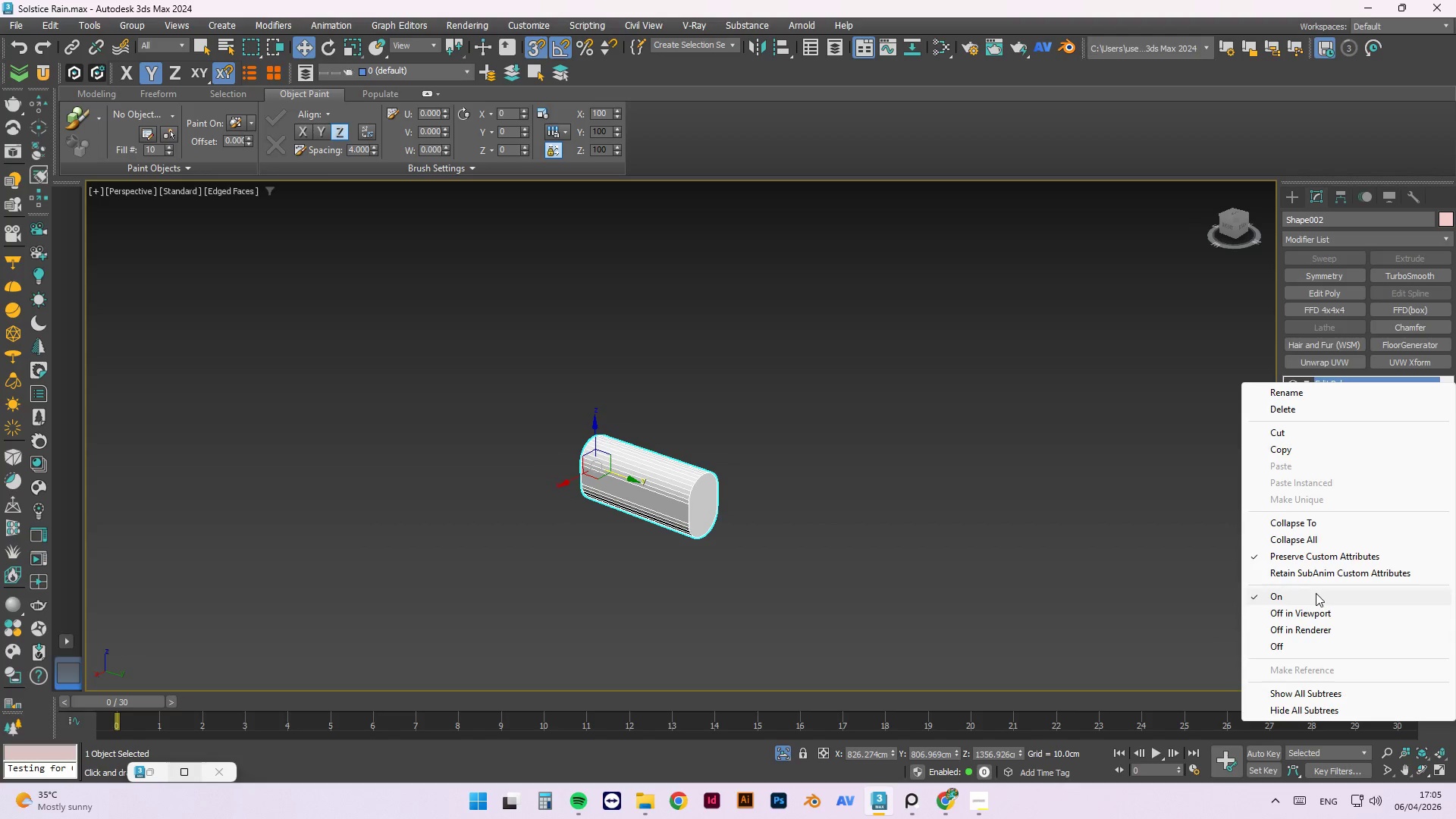 
mouse_move([1293, 539])
 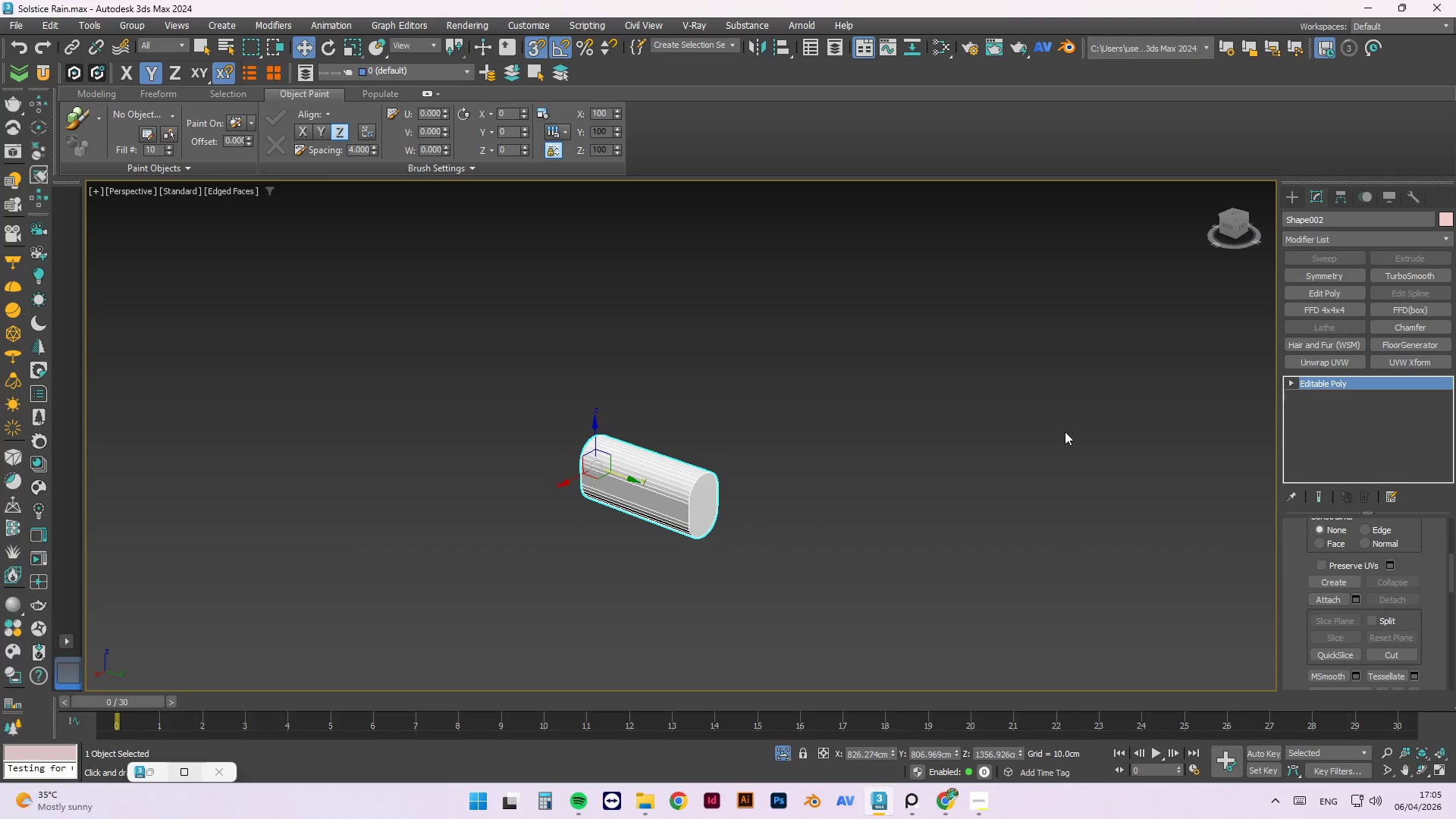 
left_click([1064, 431])
 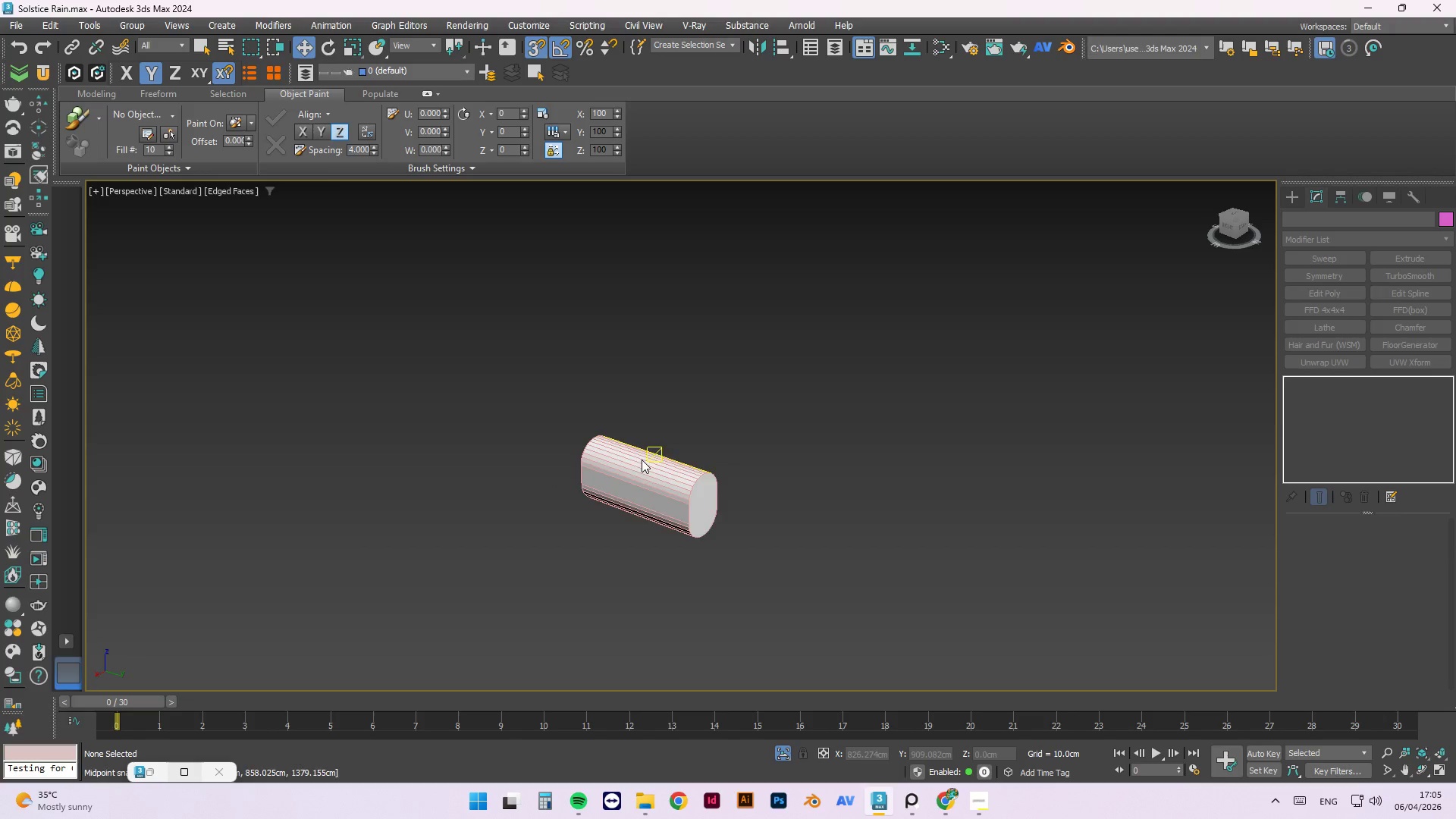 
scroll: coordinate [587, 494], scroll_direction: up, amount: 2.0
 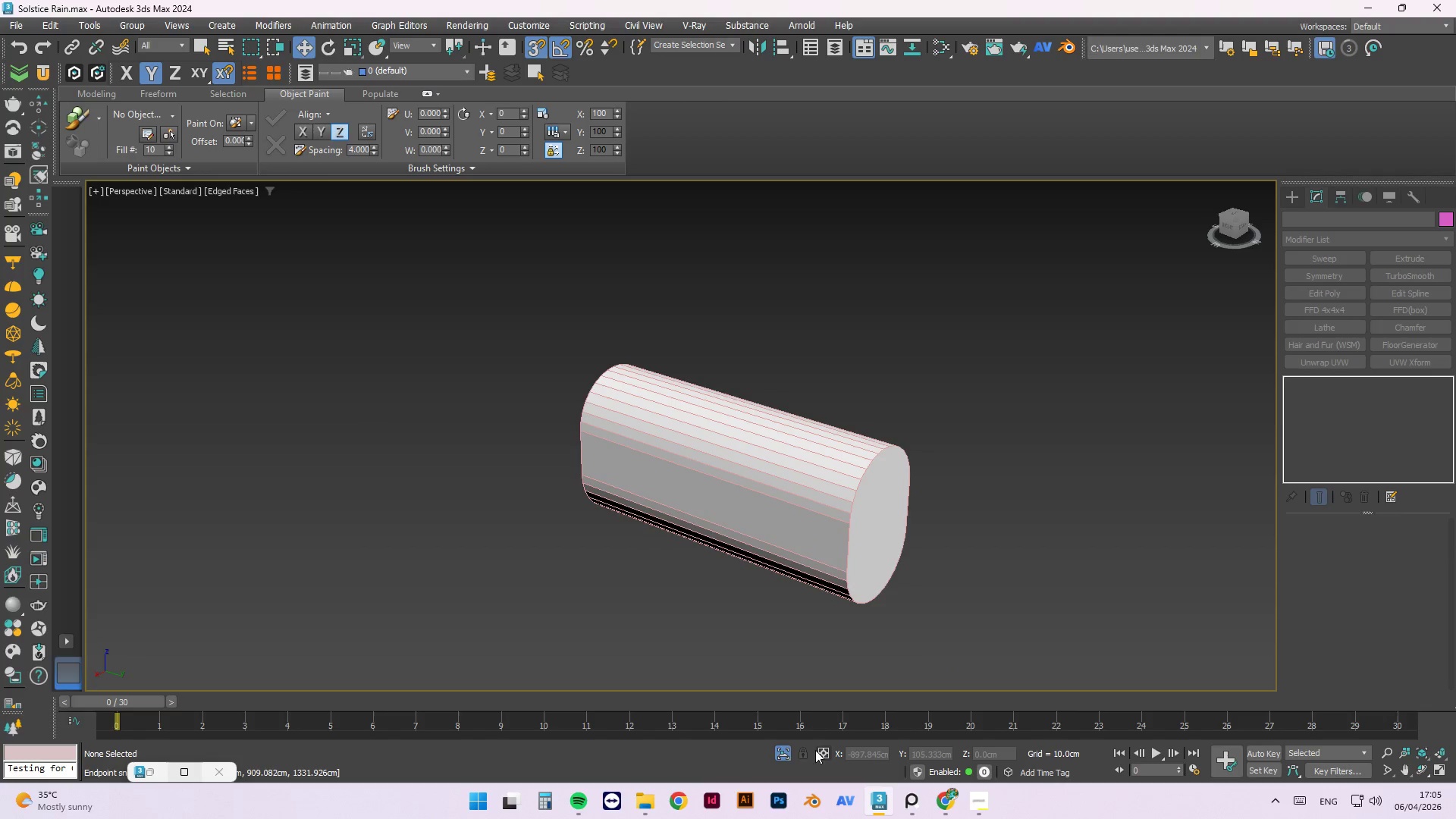 
left_click([788, 745])
 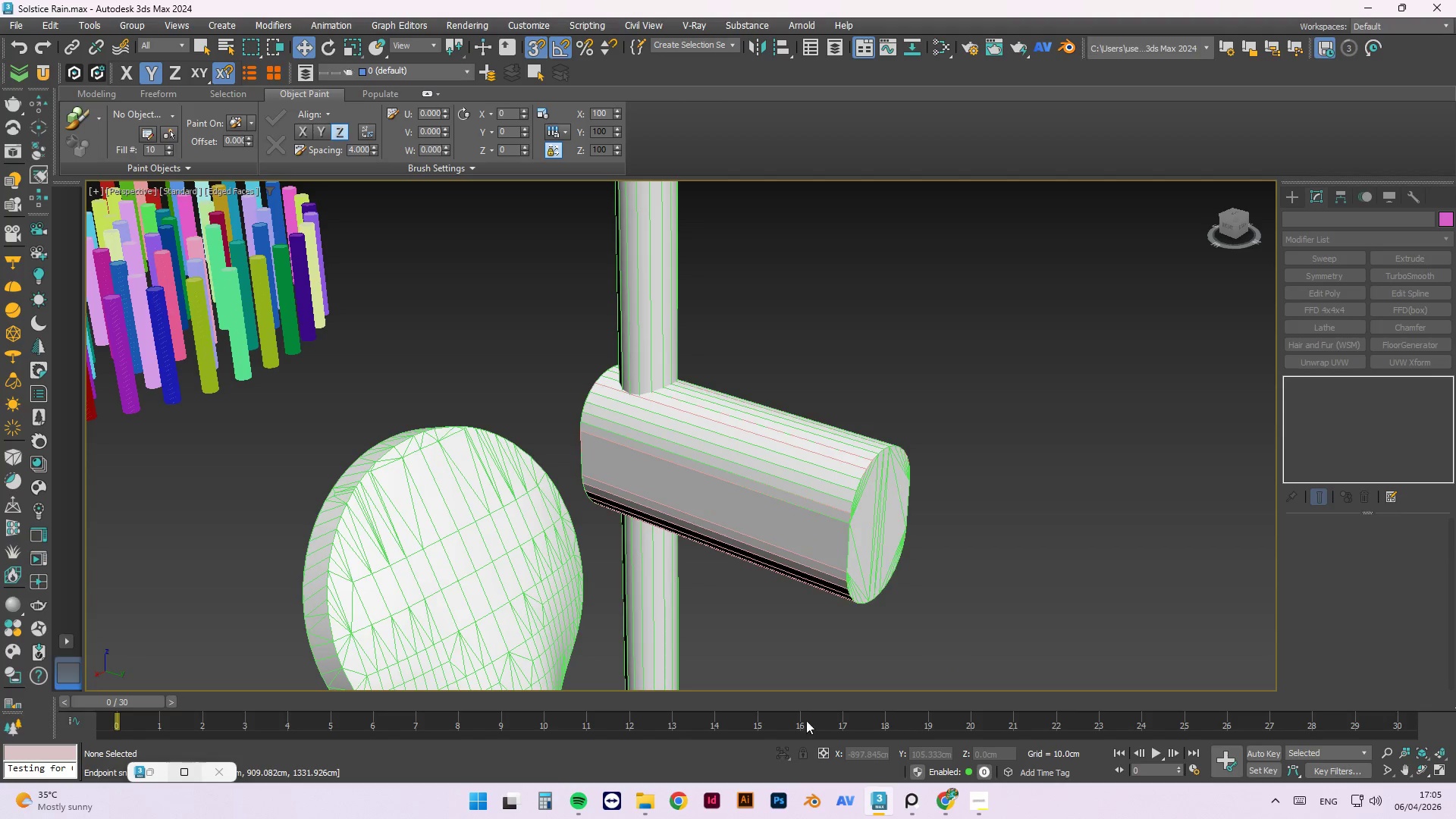 
hold_key(key=AltLeft, duration=0.92)
 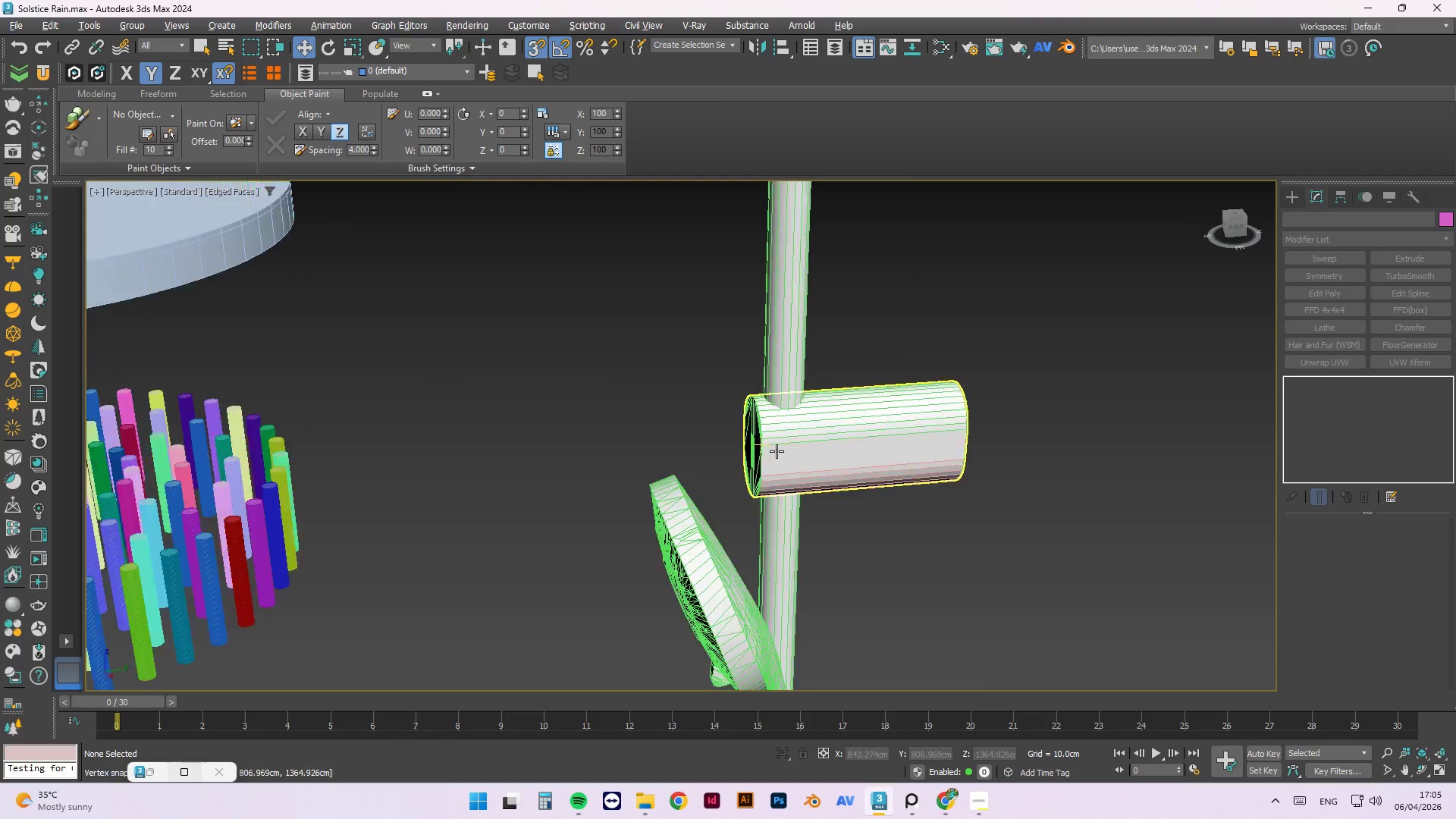 
scroll: coordinate [852, 510], scroll_direction: down, amount: 2.0
 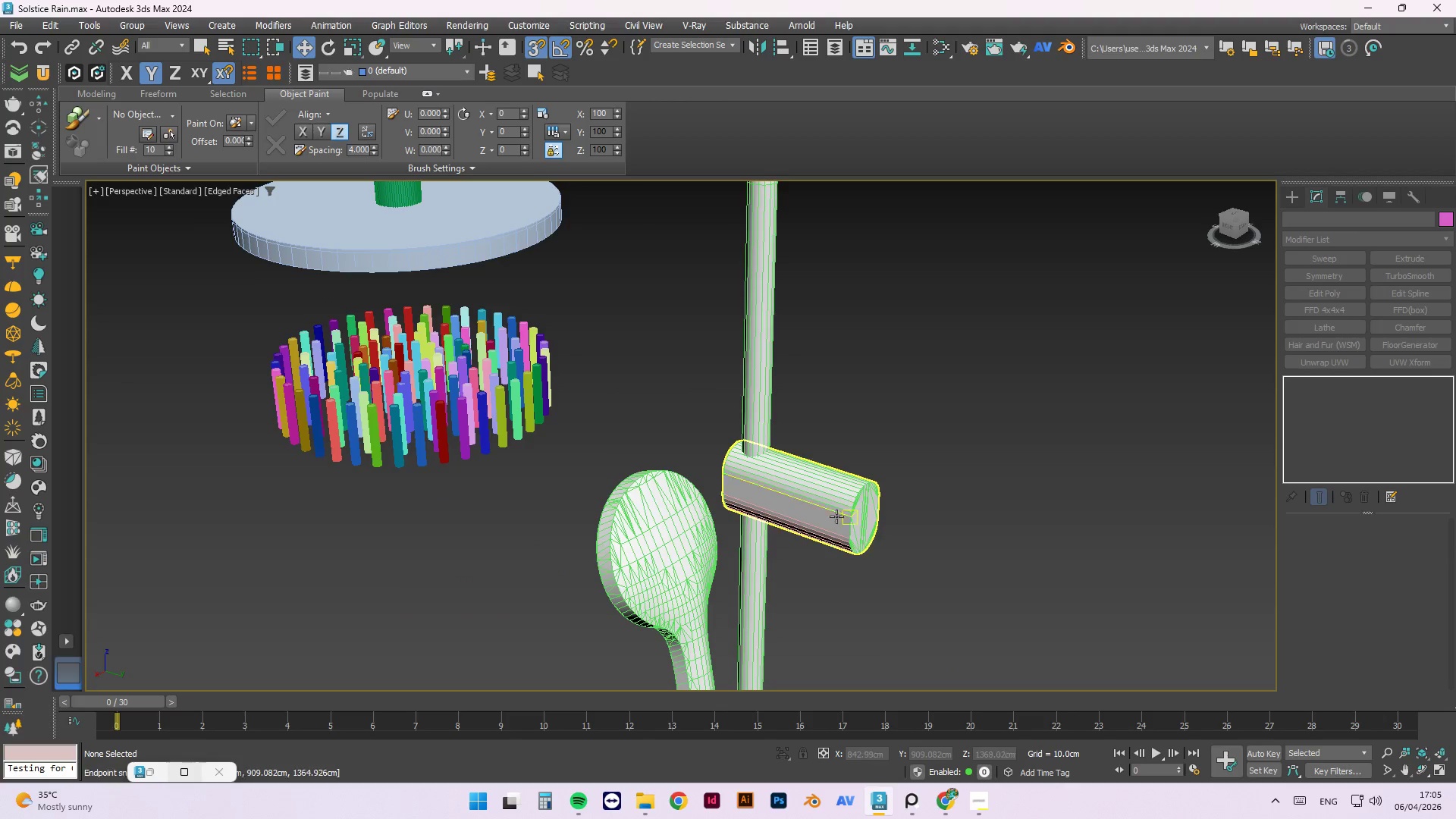 
scroll: coordinate [777, 451], scroll_direction: up, amount: 2.0
 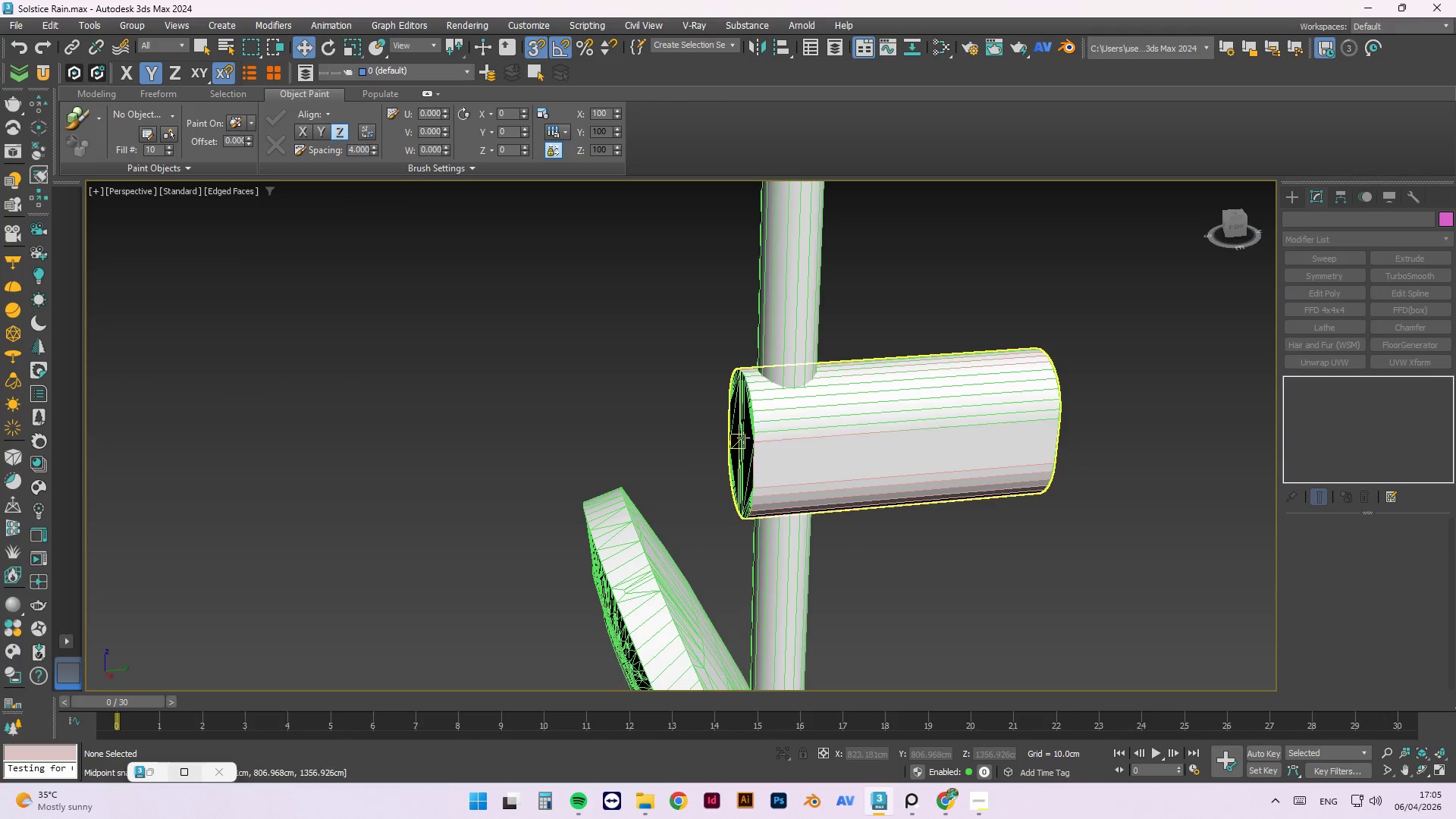 
left_click([742, 438])
 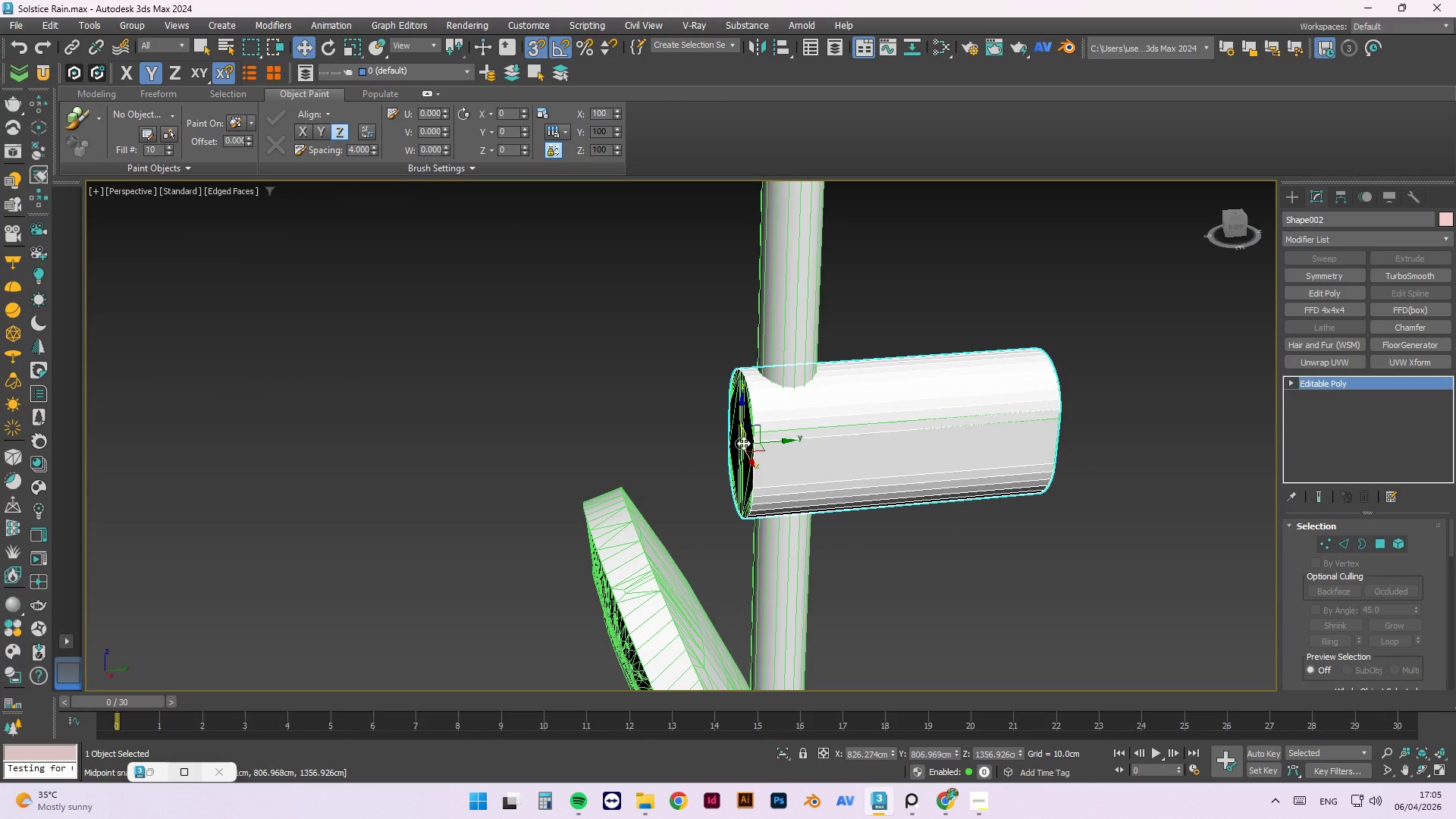 
key(Delete)
 